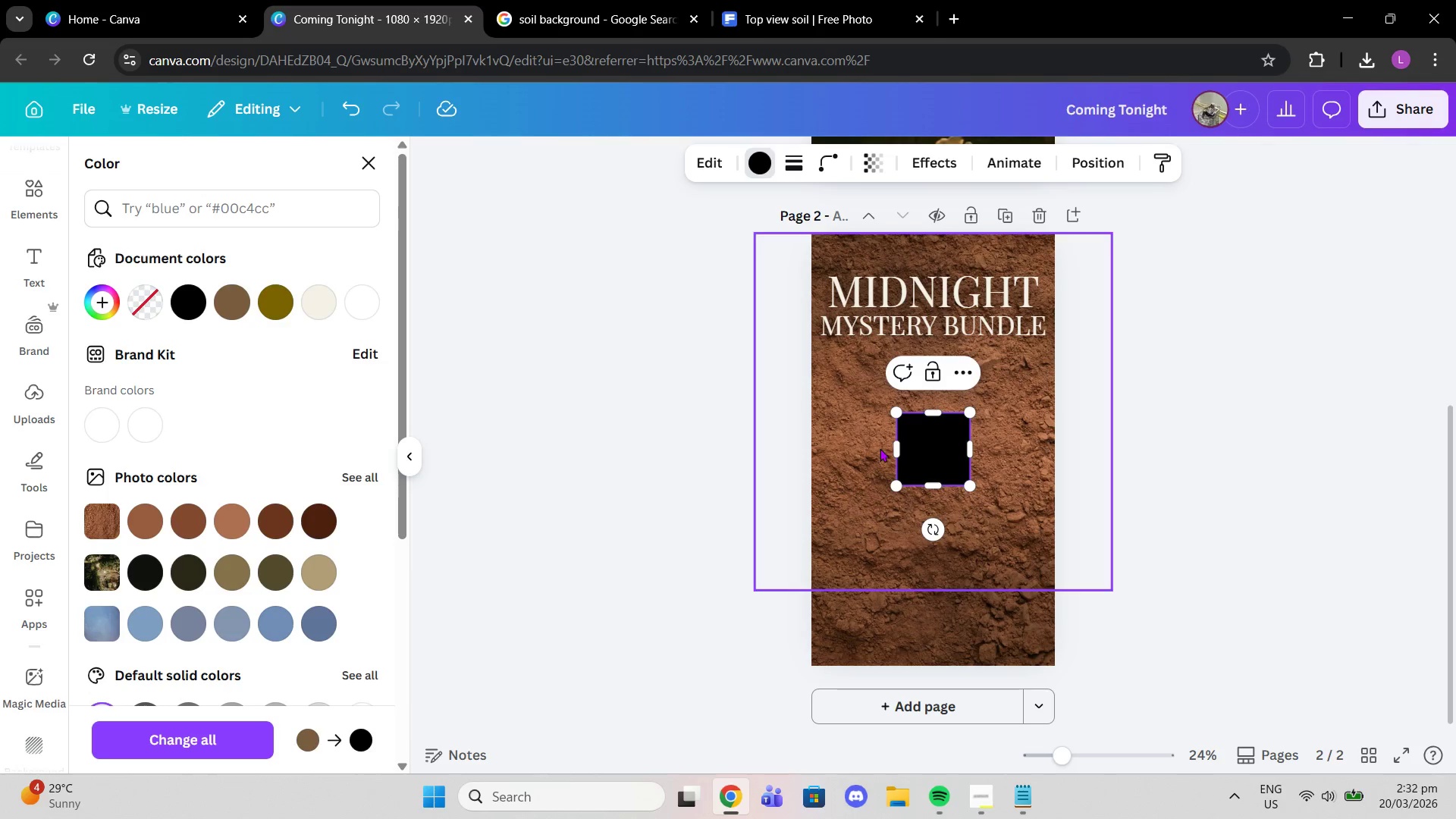 
left_click_drag(start_coordinate=[937, 444], to_coordinate=[852, 265])
 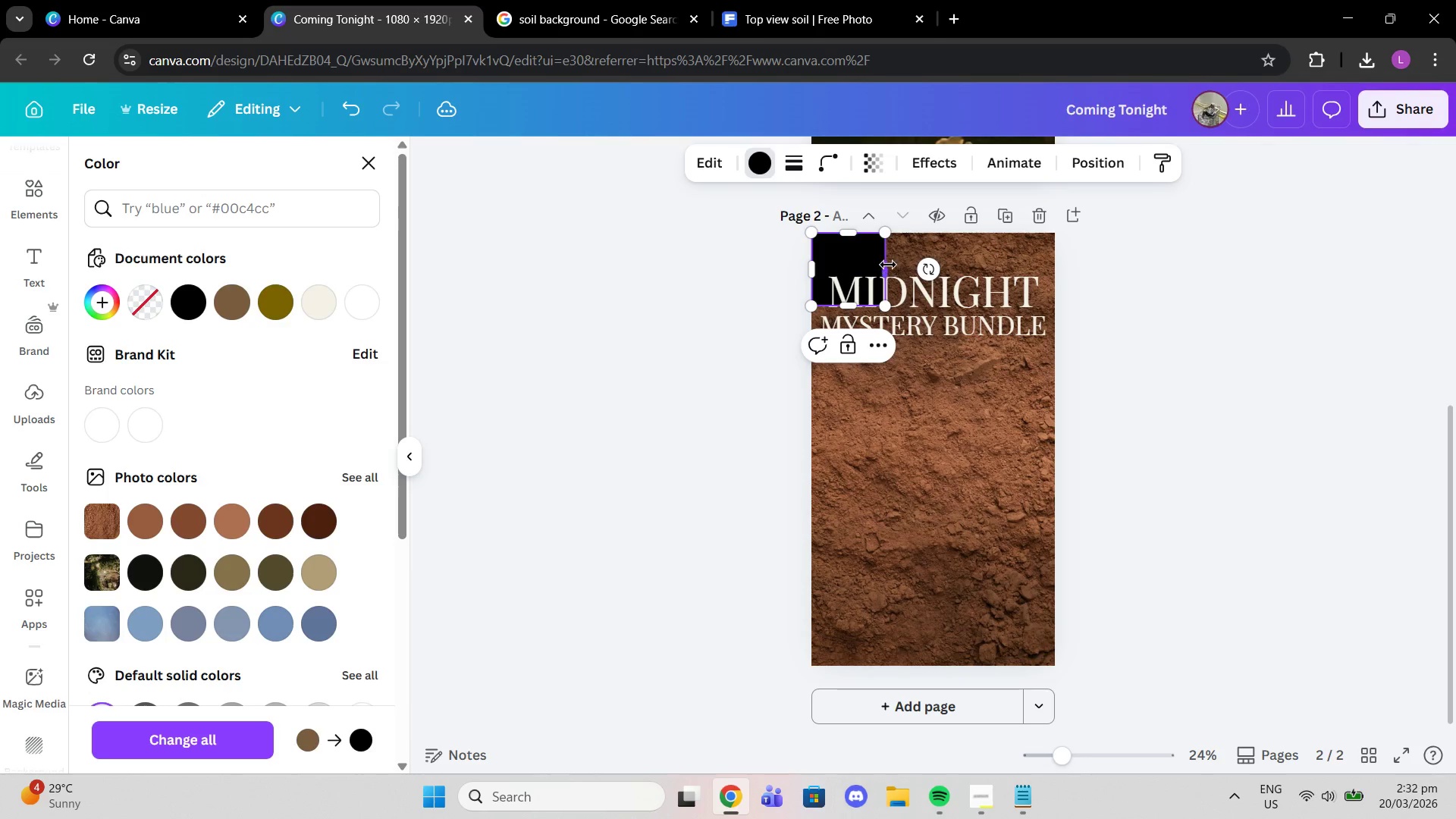 
left_click_drag(start_coordinate=[888, 265], to_coordinate=[1053, 272])
 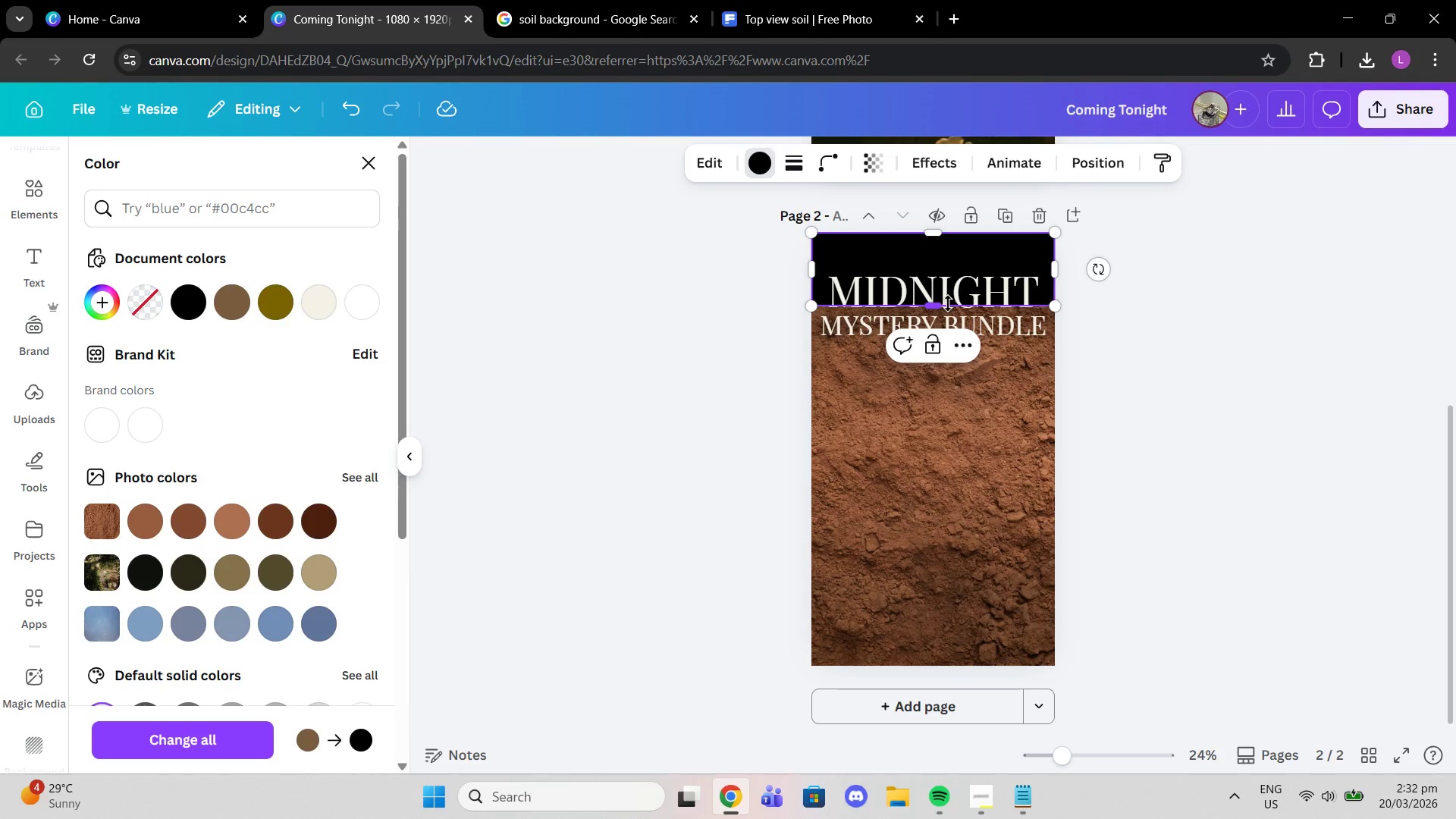 
left_click_drag(start_coordinate=[946, 305], to_coordinate=[965, 663])
 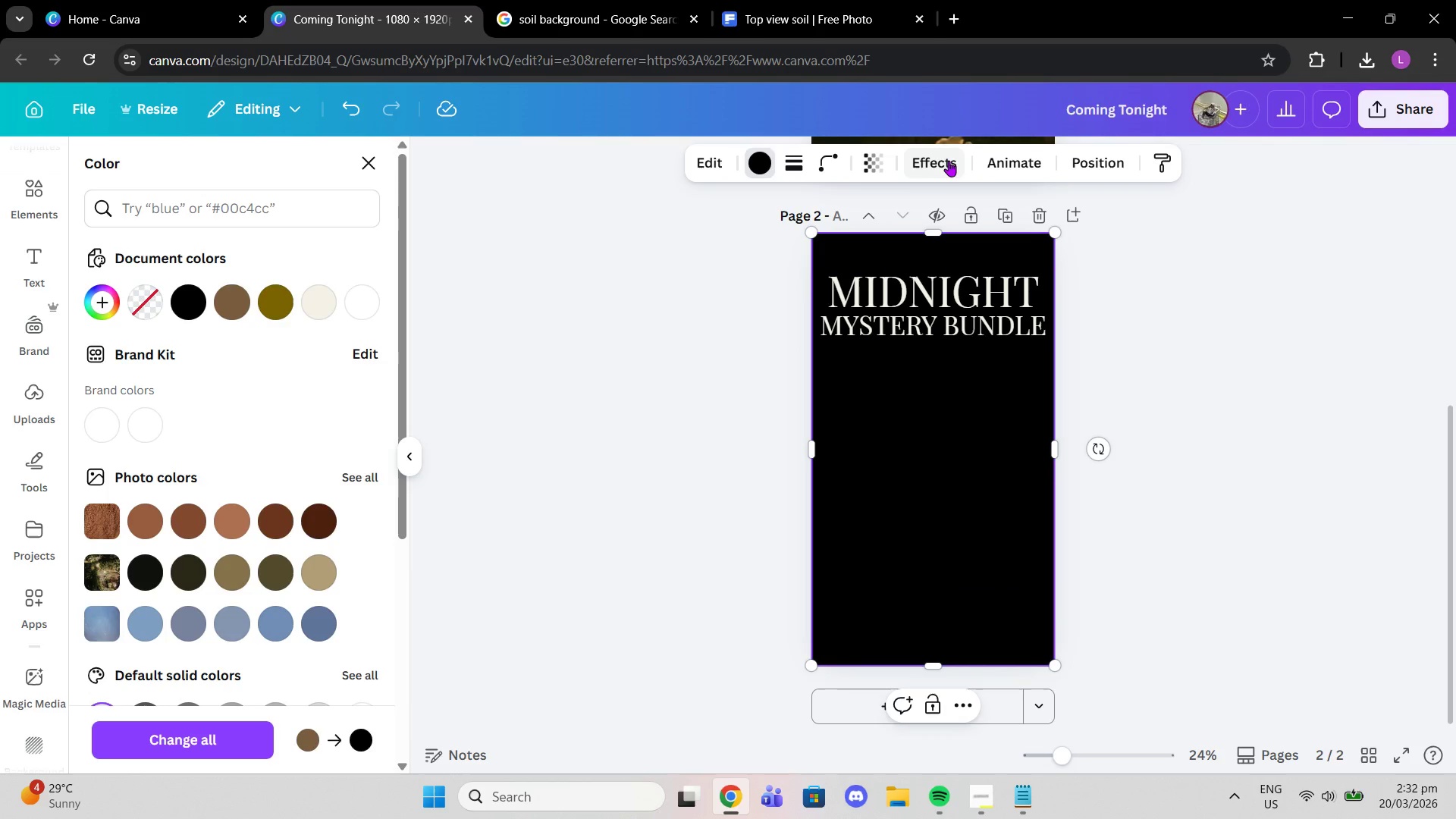 
left_click([877, 165])
 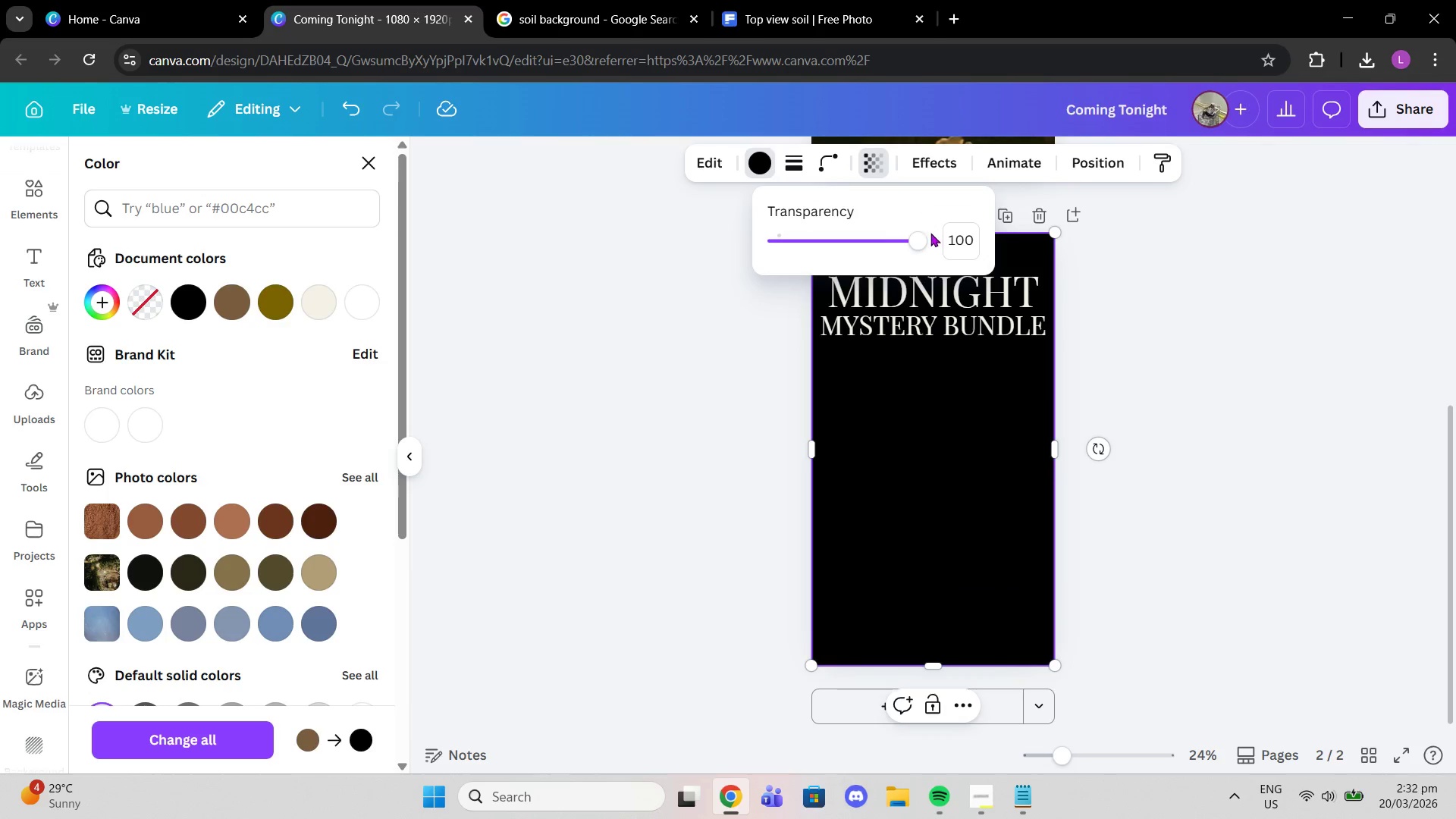 
left_click_drag(start_coordinate=[910, 234], to_coordinate=[830, 237])
 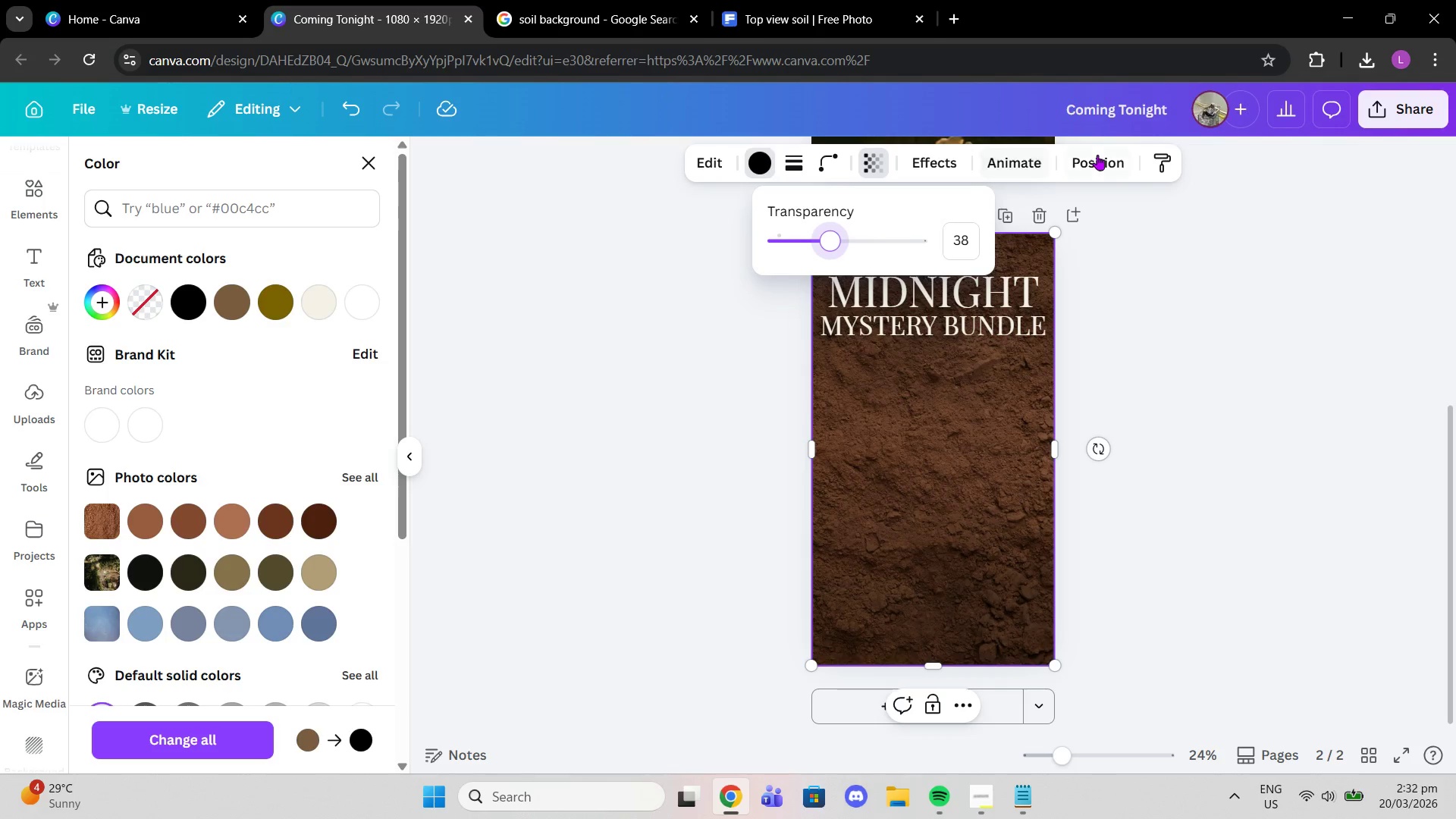 
left_click([1097, 155])
 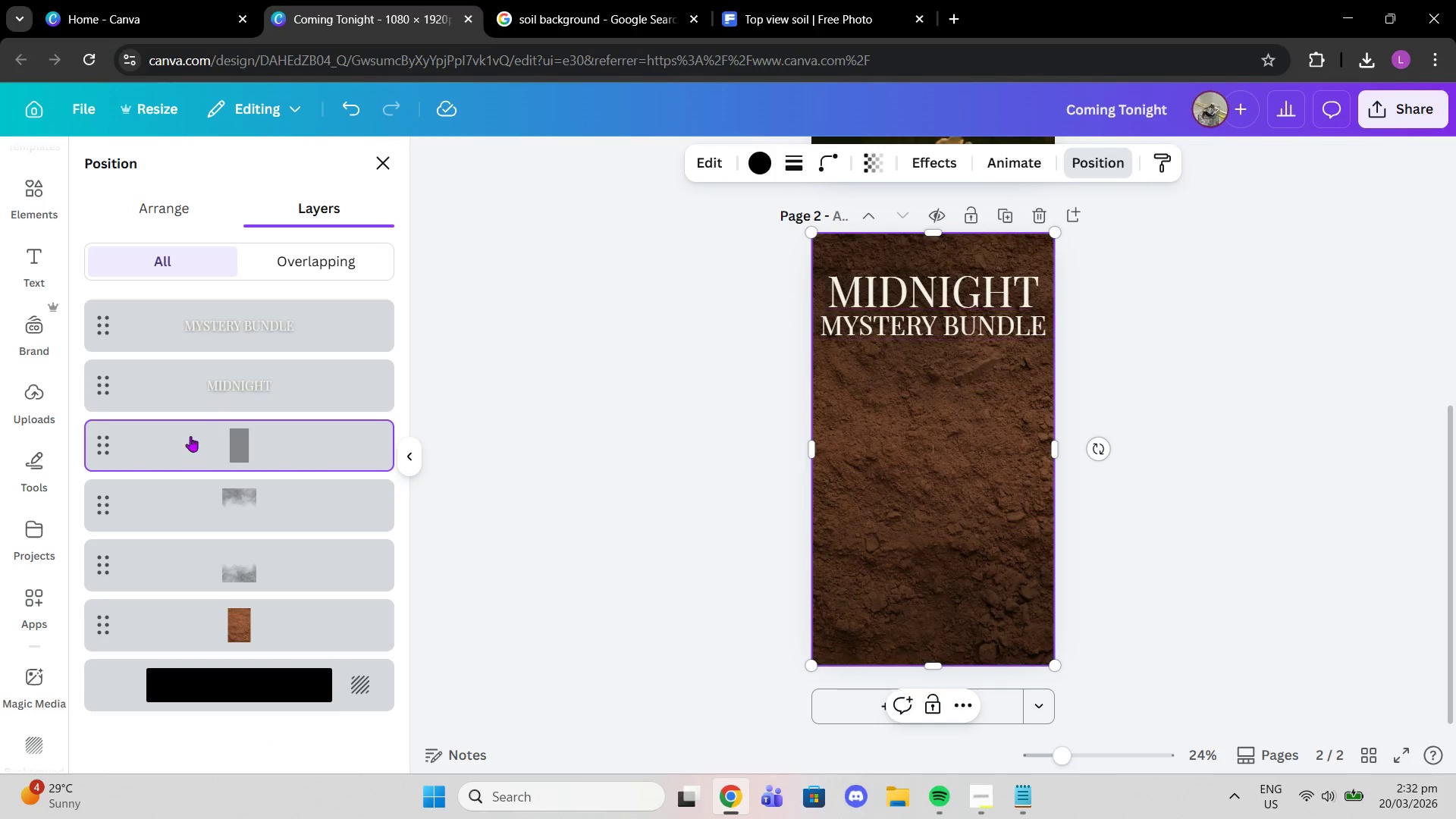 
left_click_drag(start_coordinate=[197, 444], to_coordinate=[227, 591])
 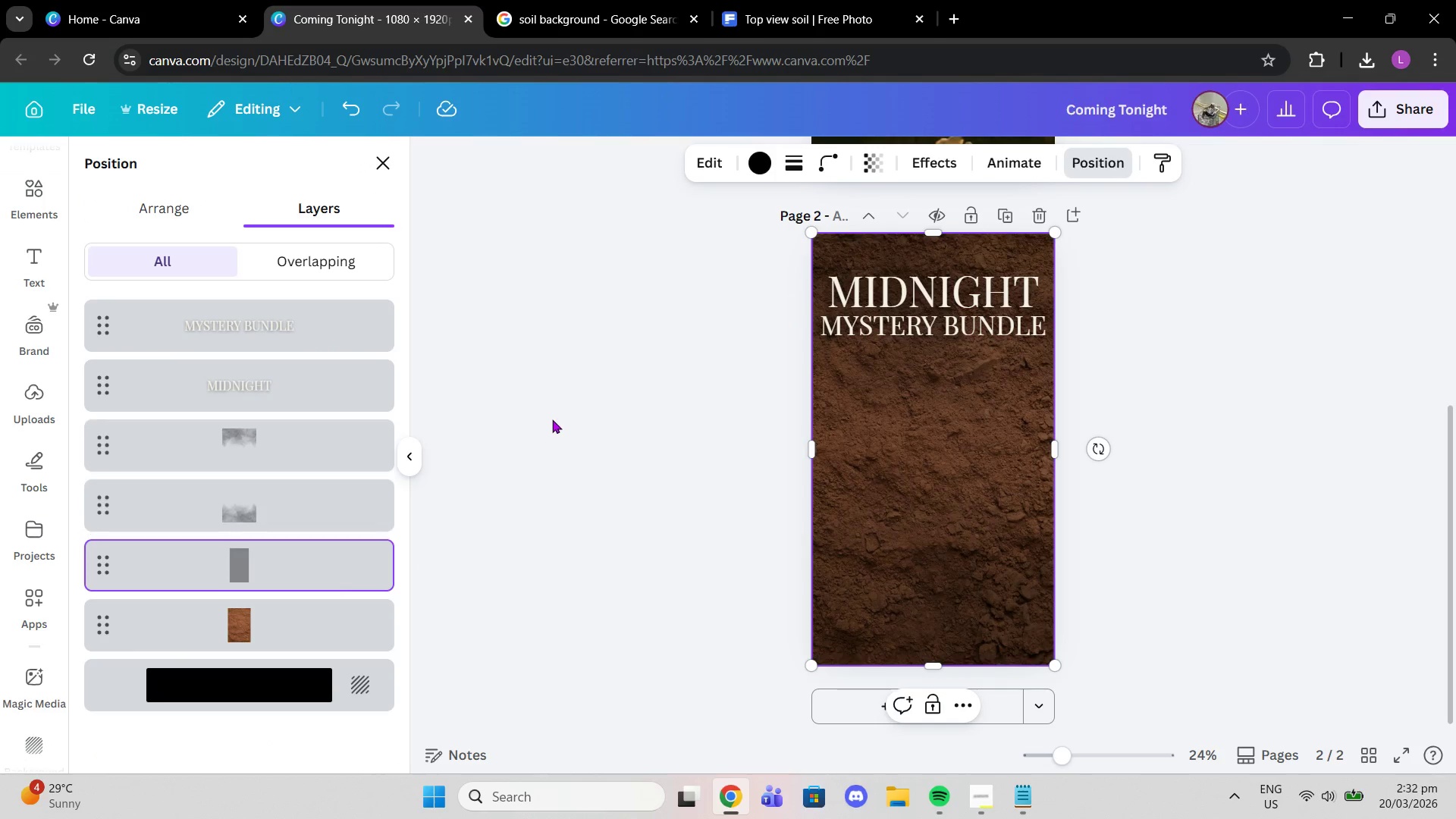 
double_click([552, 419])
 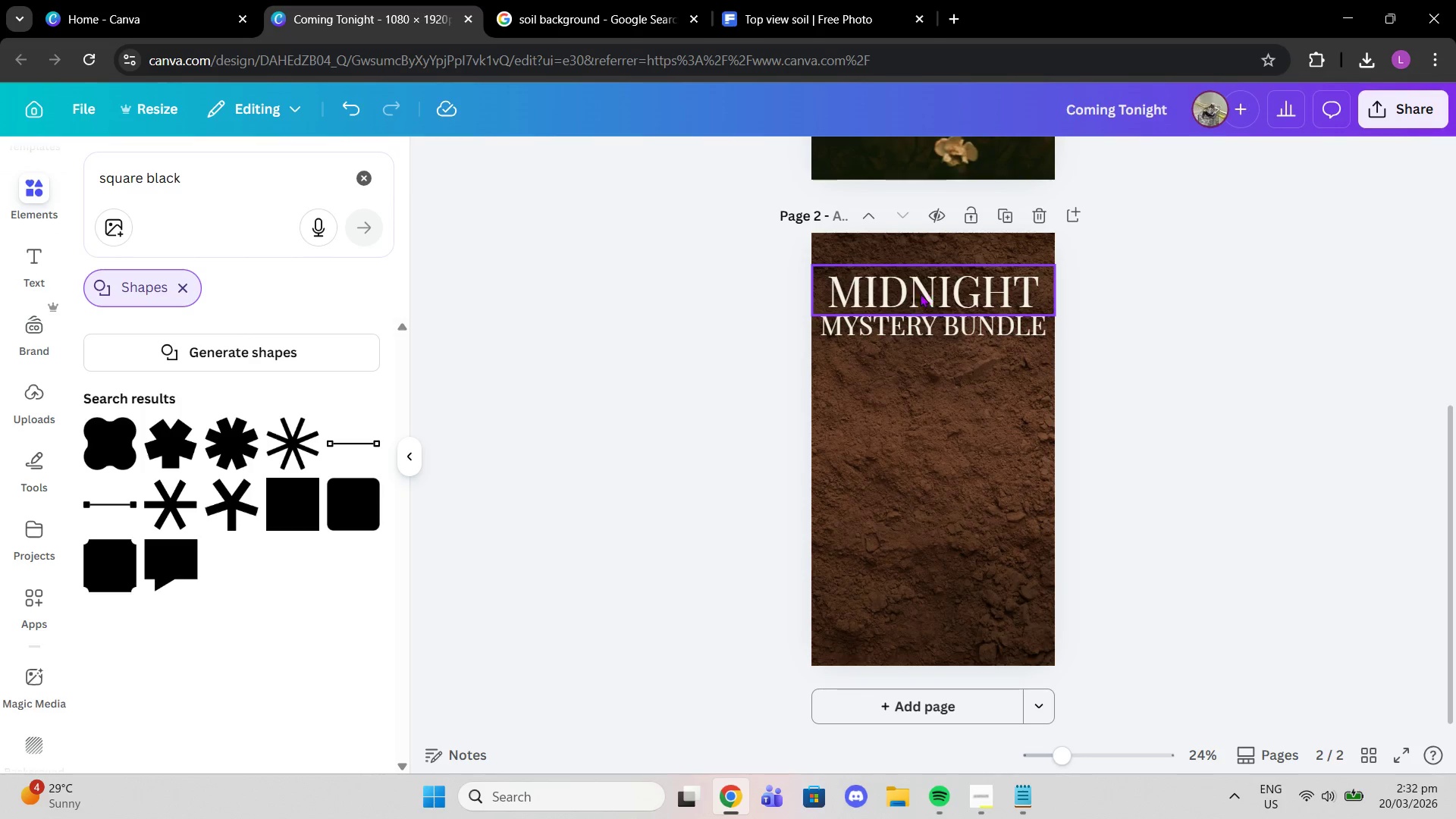 
wait(8.62)
 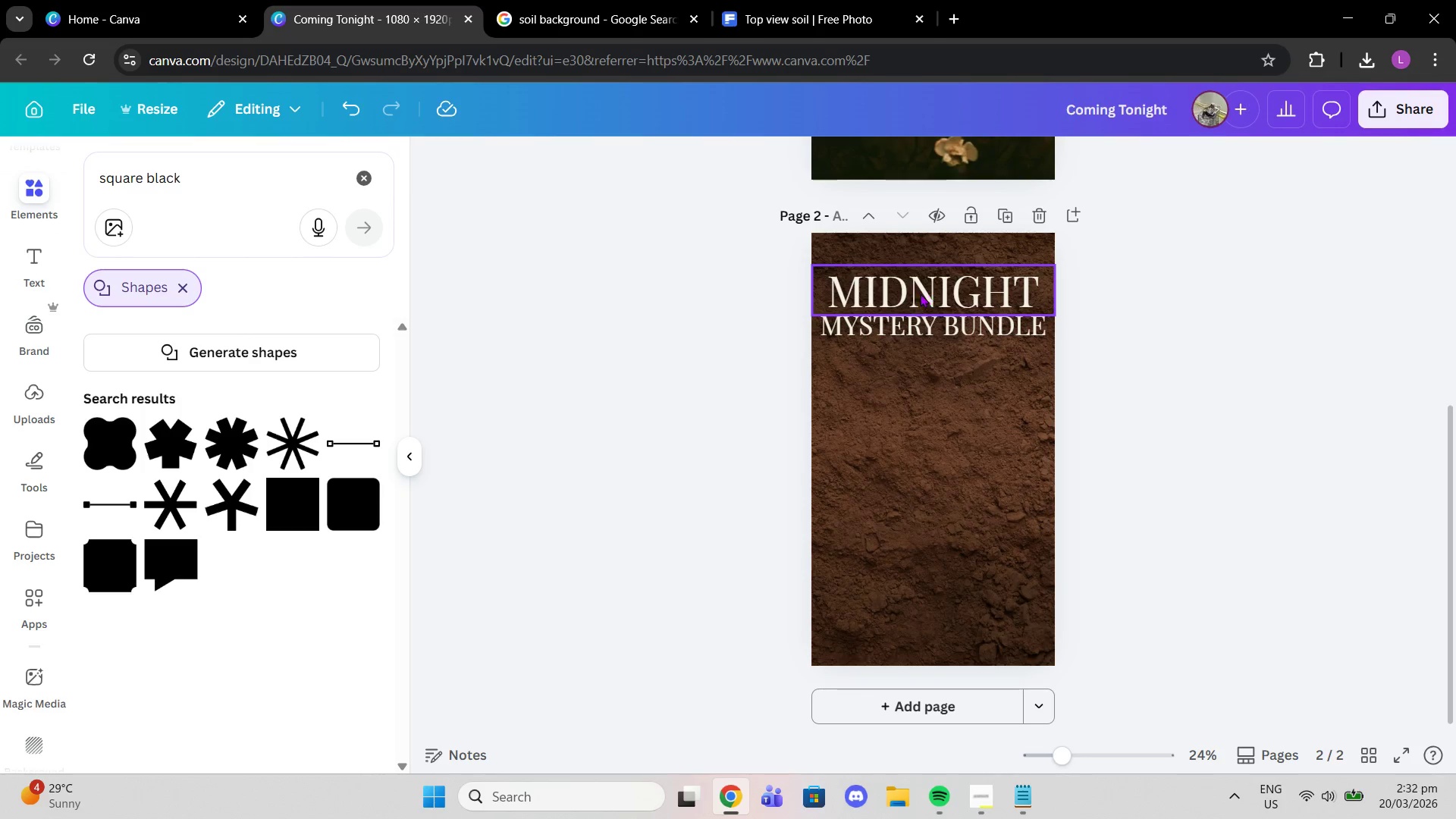 
left_click_drag(start_coordinate=[1075, 753], to_coordinate=[1084, 757])
 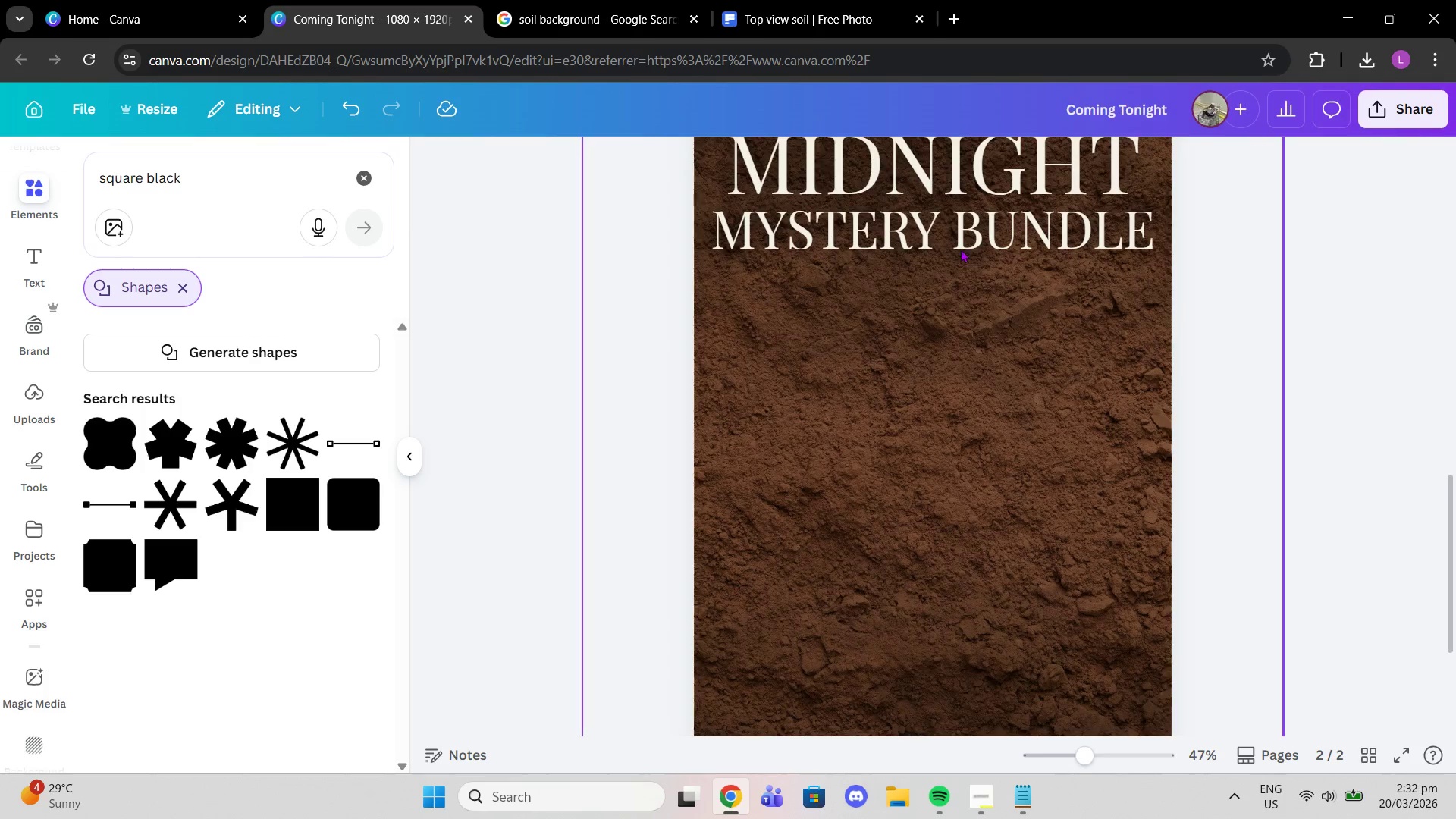 
scroll: coordinate [962, 246], scroll_direction: up, amount: 2.0
 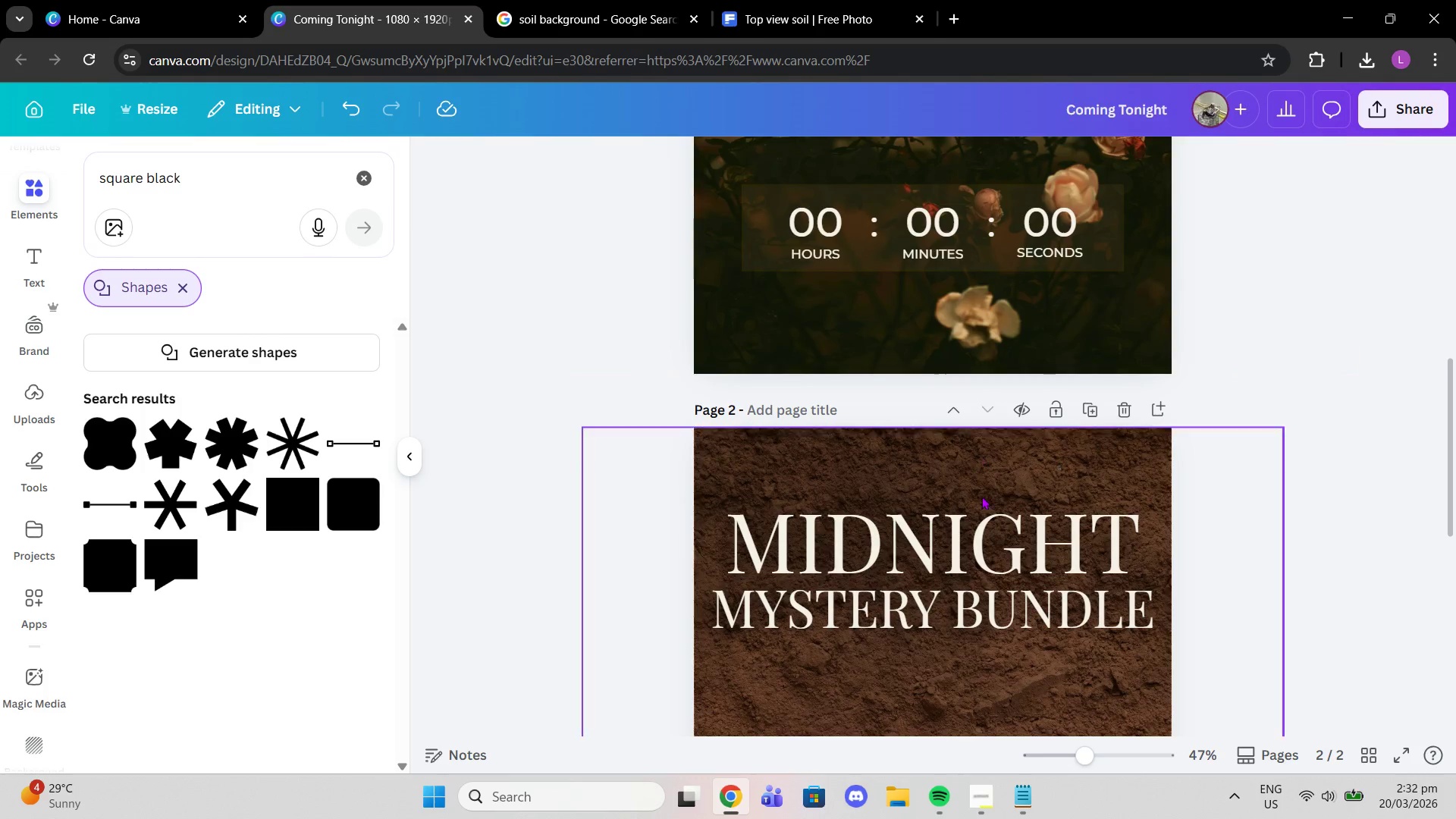 
left_click([985, 510])
 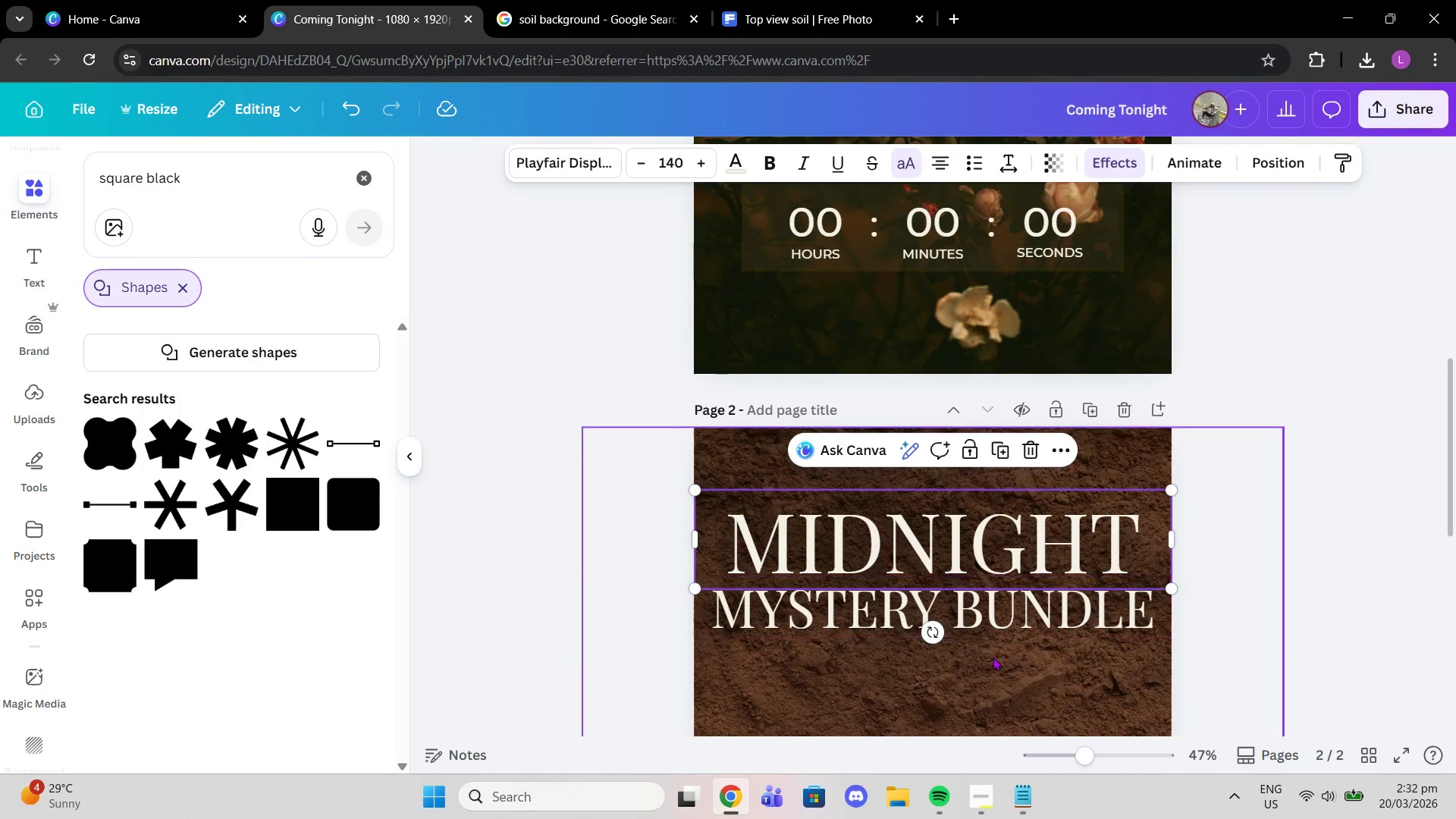 
left_click([993, 657])
 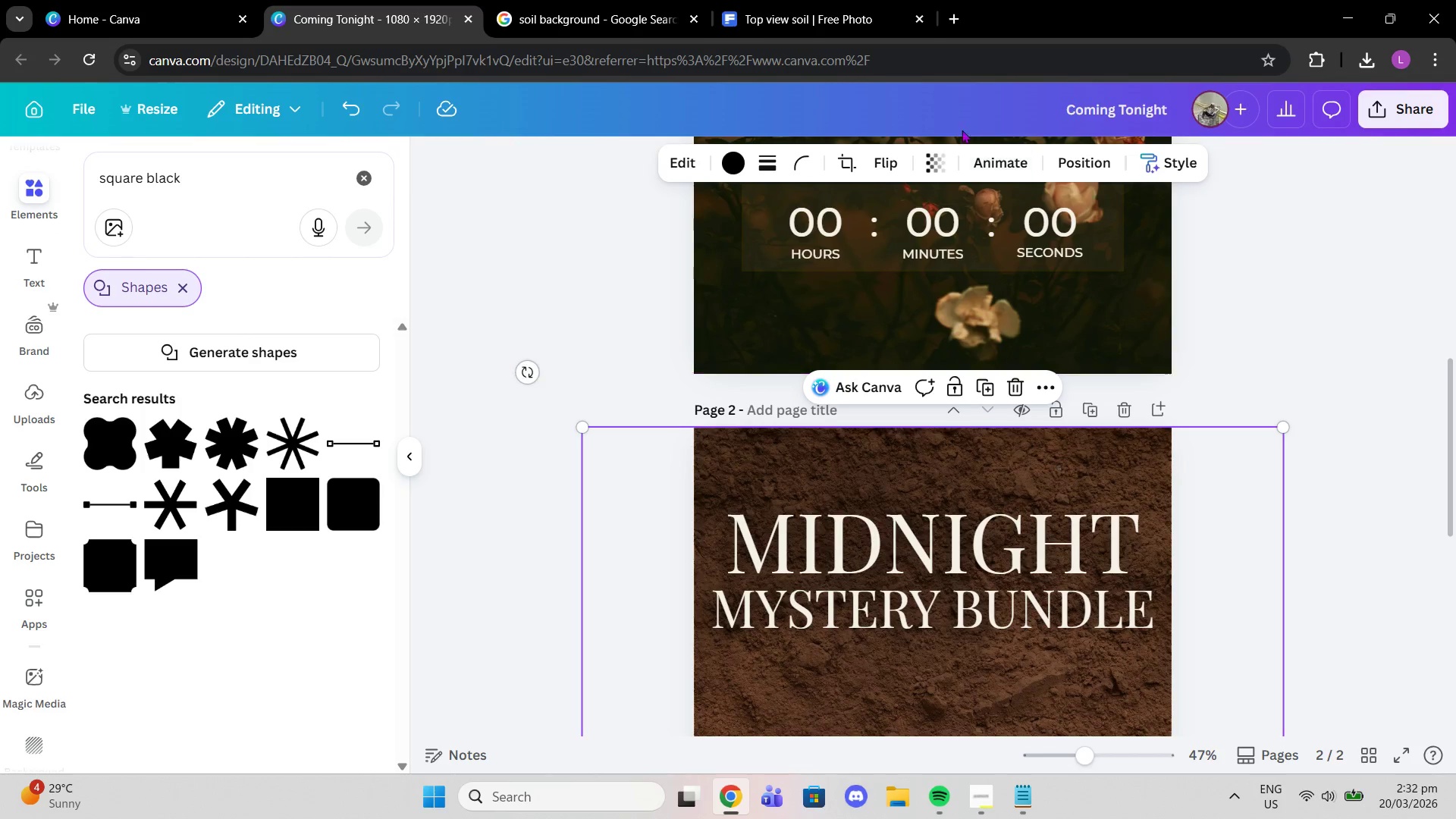 
left_click([938, 149])
 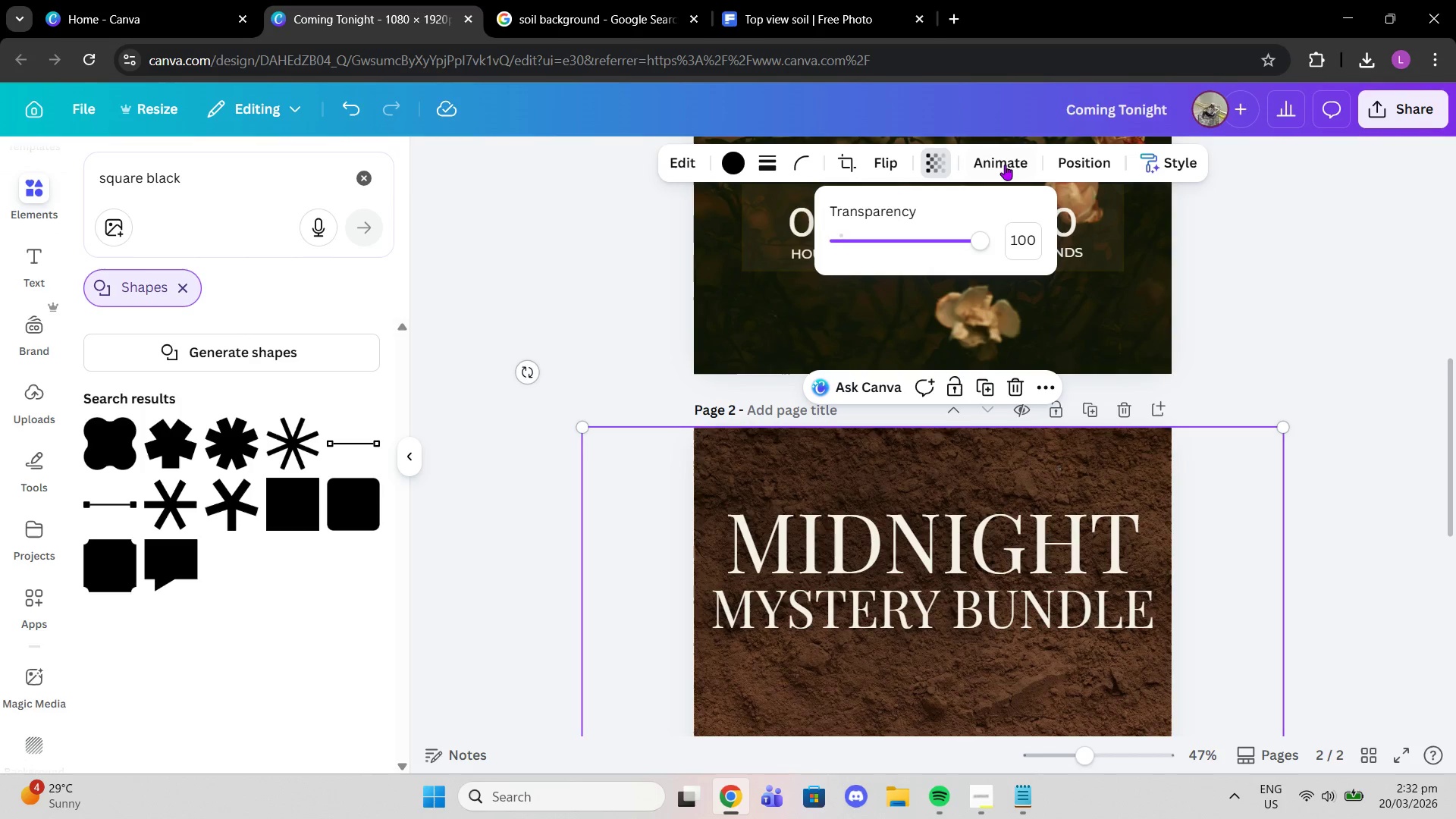 
left_click([1053, 159])
 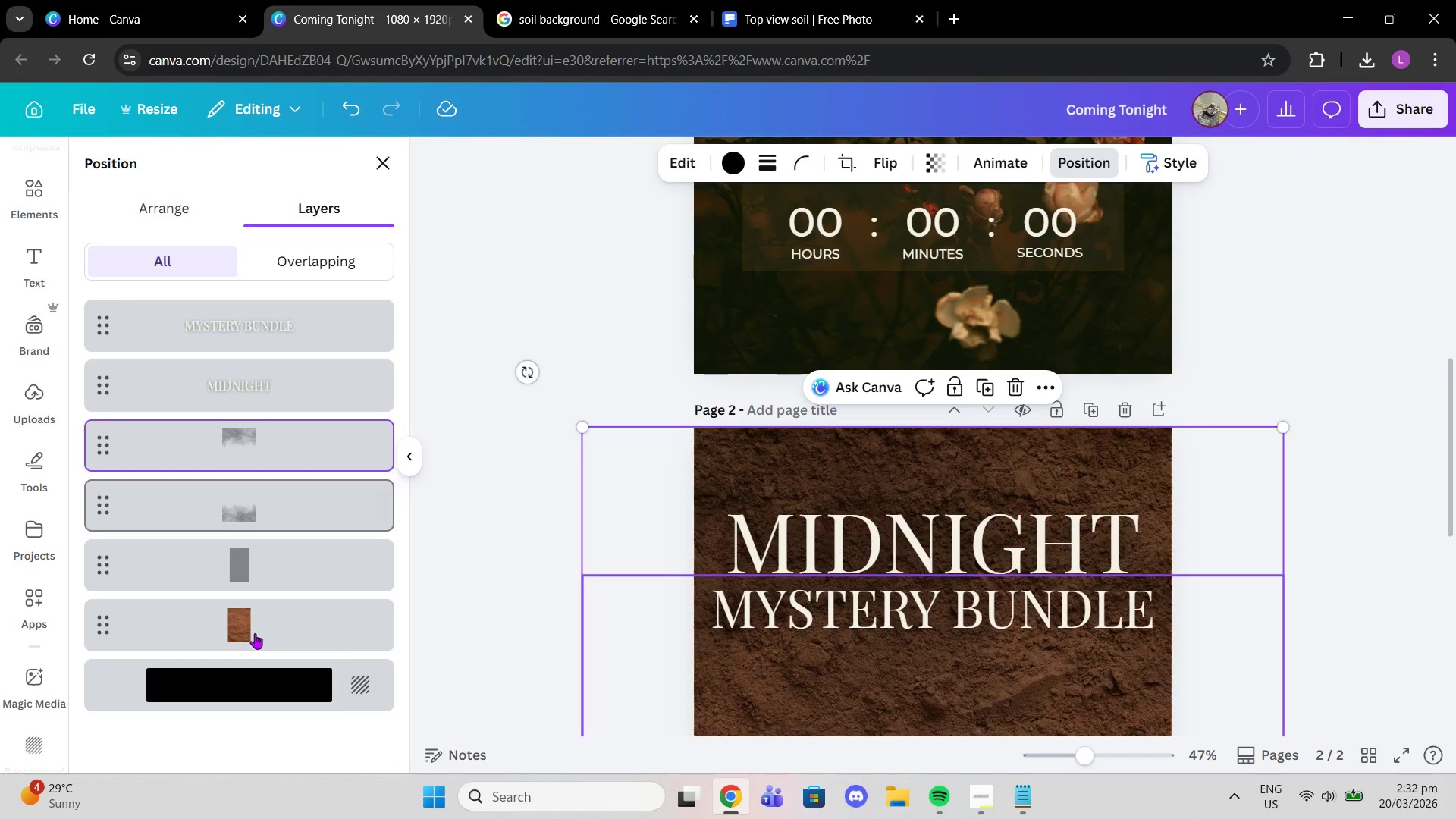 
left_click([250, 546])
 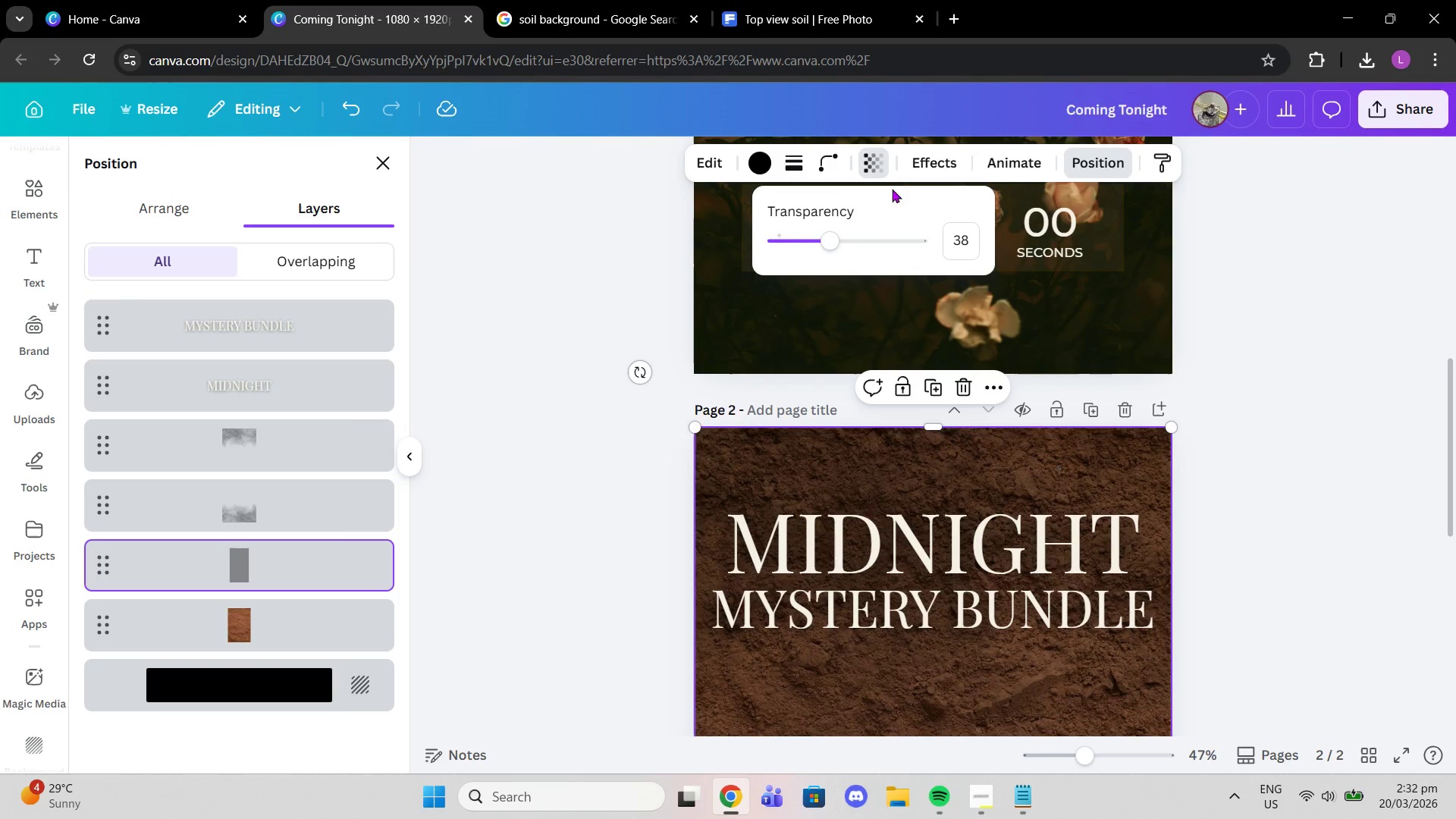 
left_click_drag(start_coordinate=[826, 239], to_coordinate=[847, 239])
 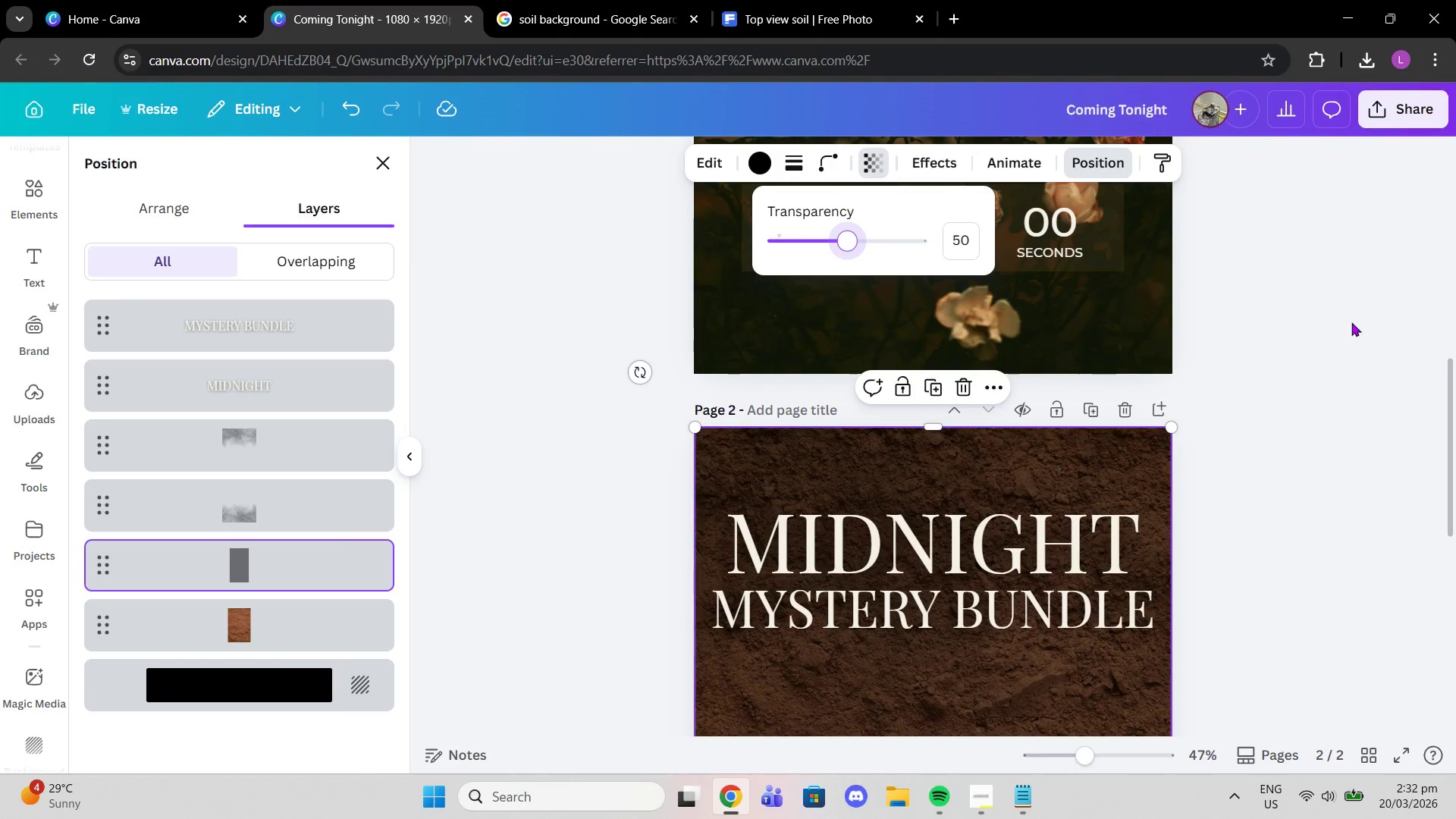 
left_click_drag(start_coordinate=[1319, 315], to_coordinate=[1314, 315])
 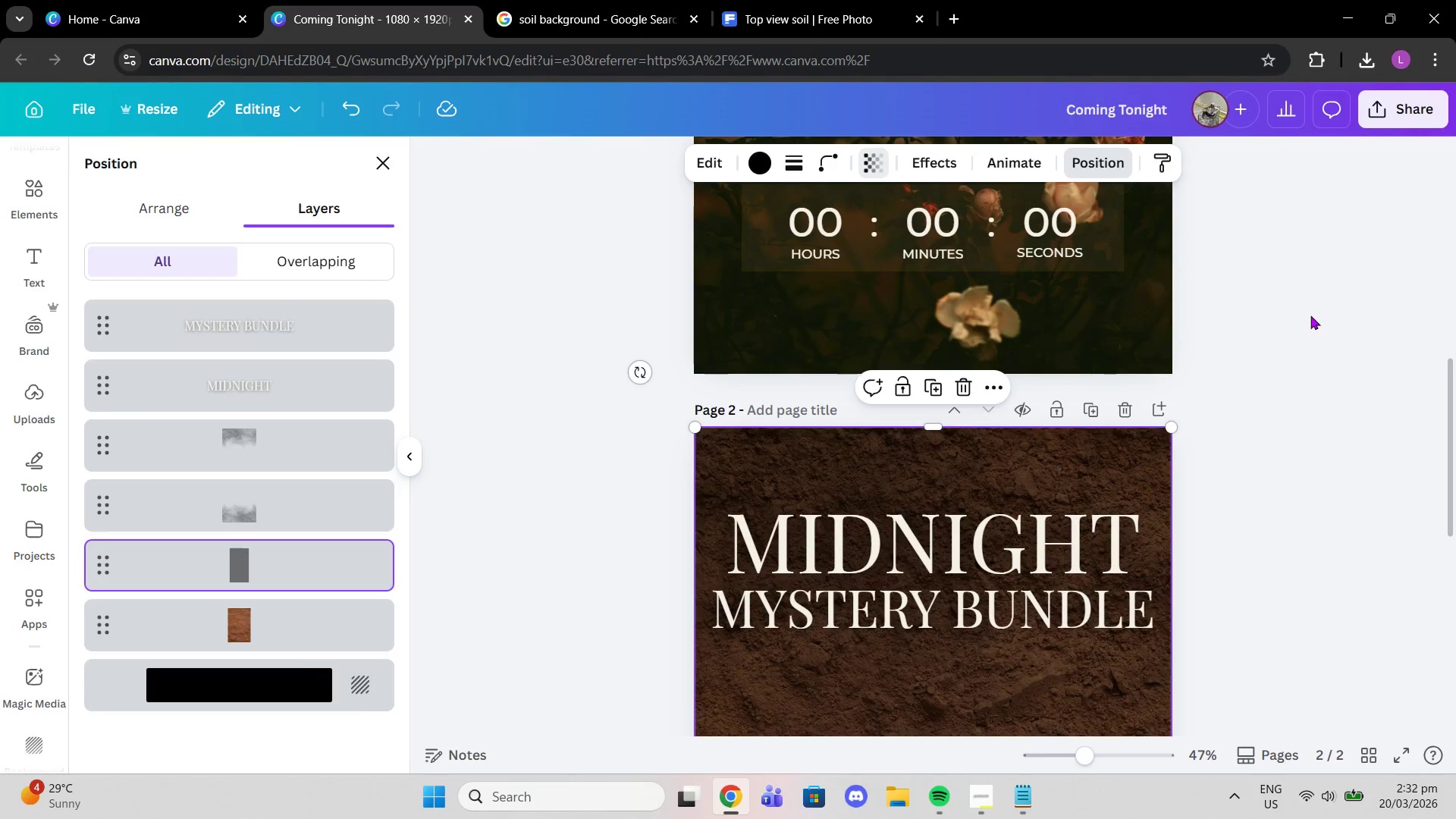 
double_click([1310, 315])
 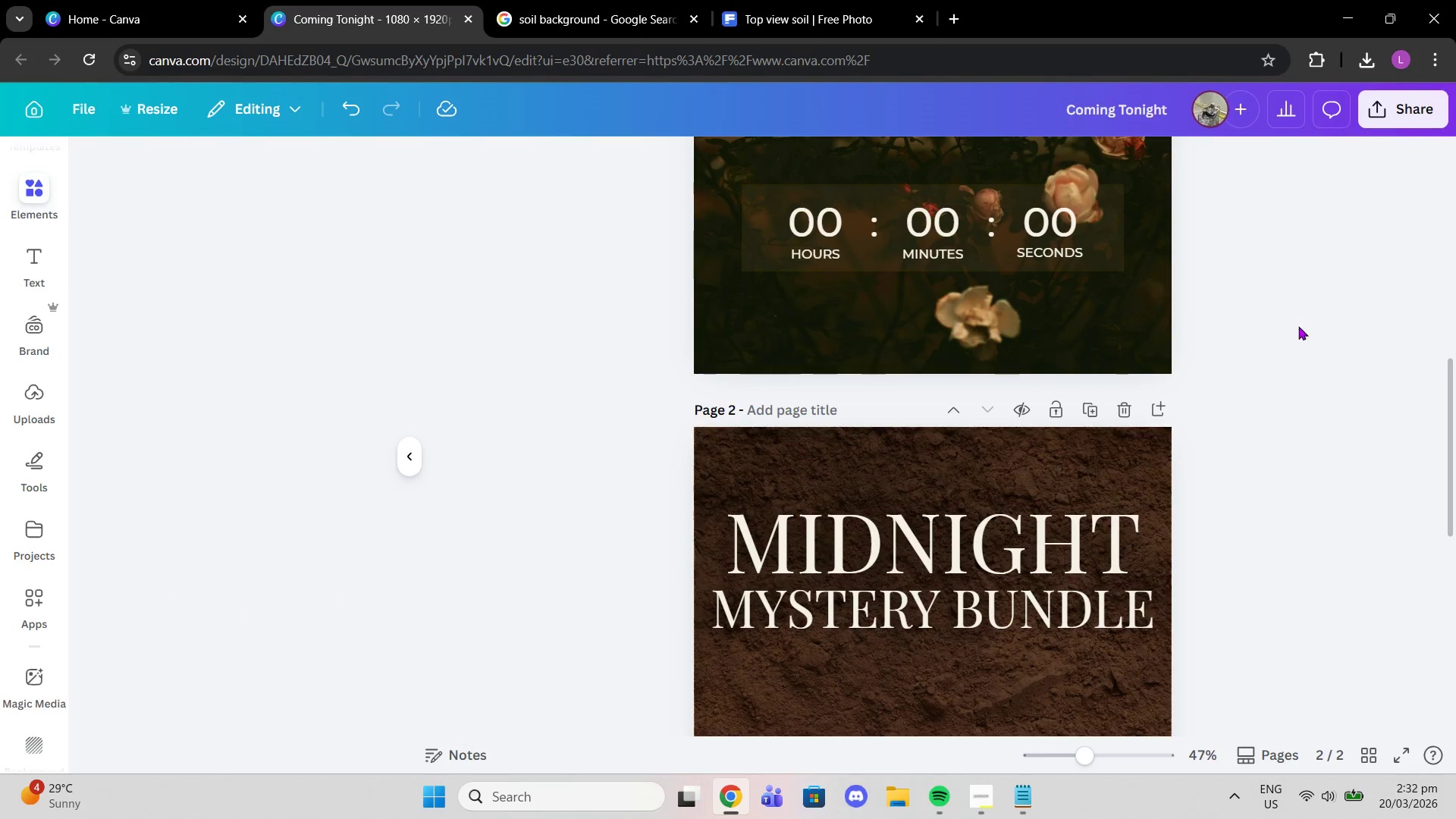 
scroll: coordinate [1269, 377], scroll_direction: down, amount: 4.0
 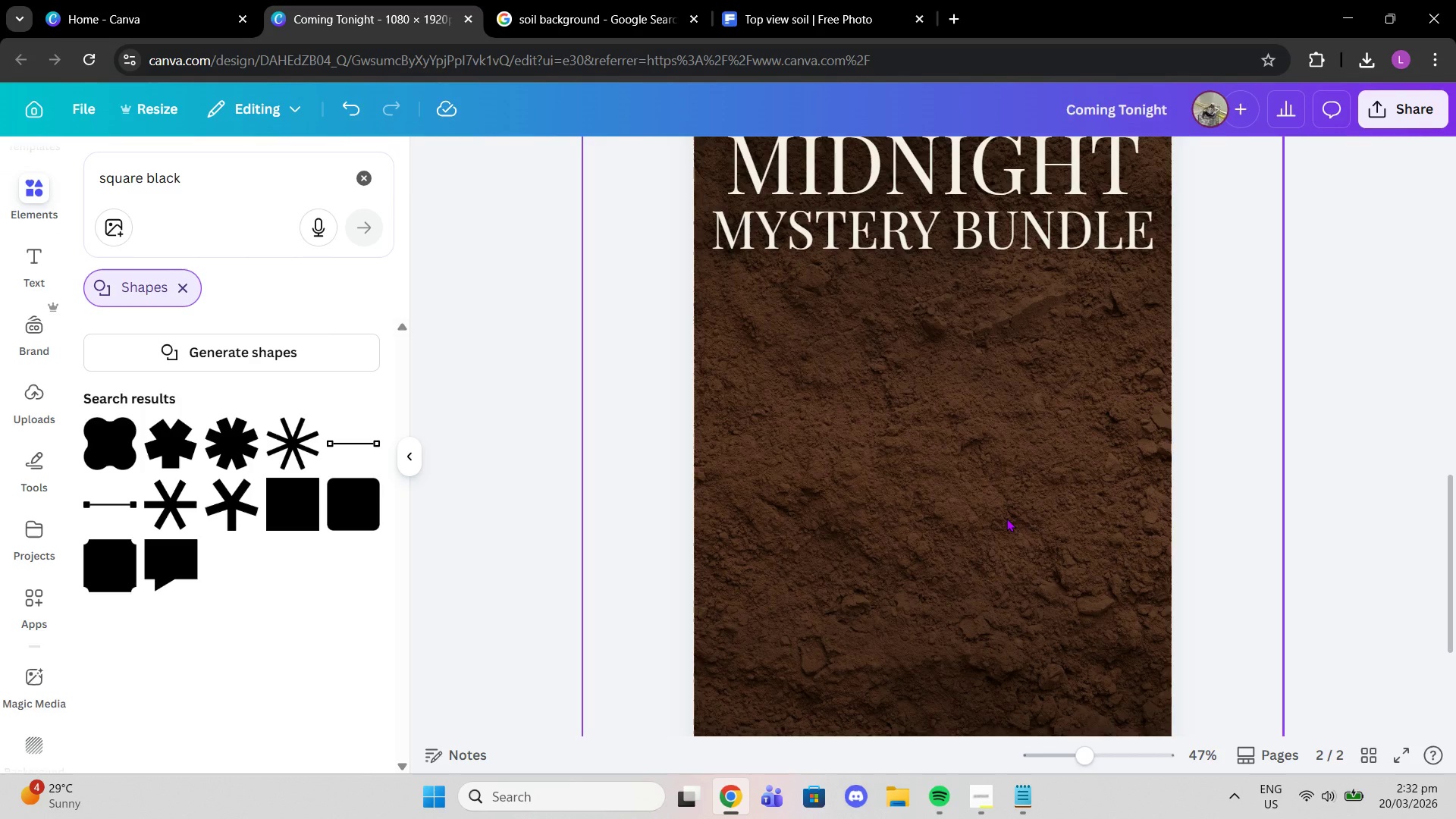 
wait(20.15)
 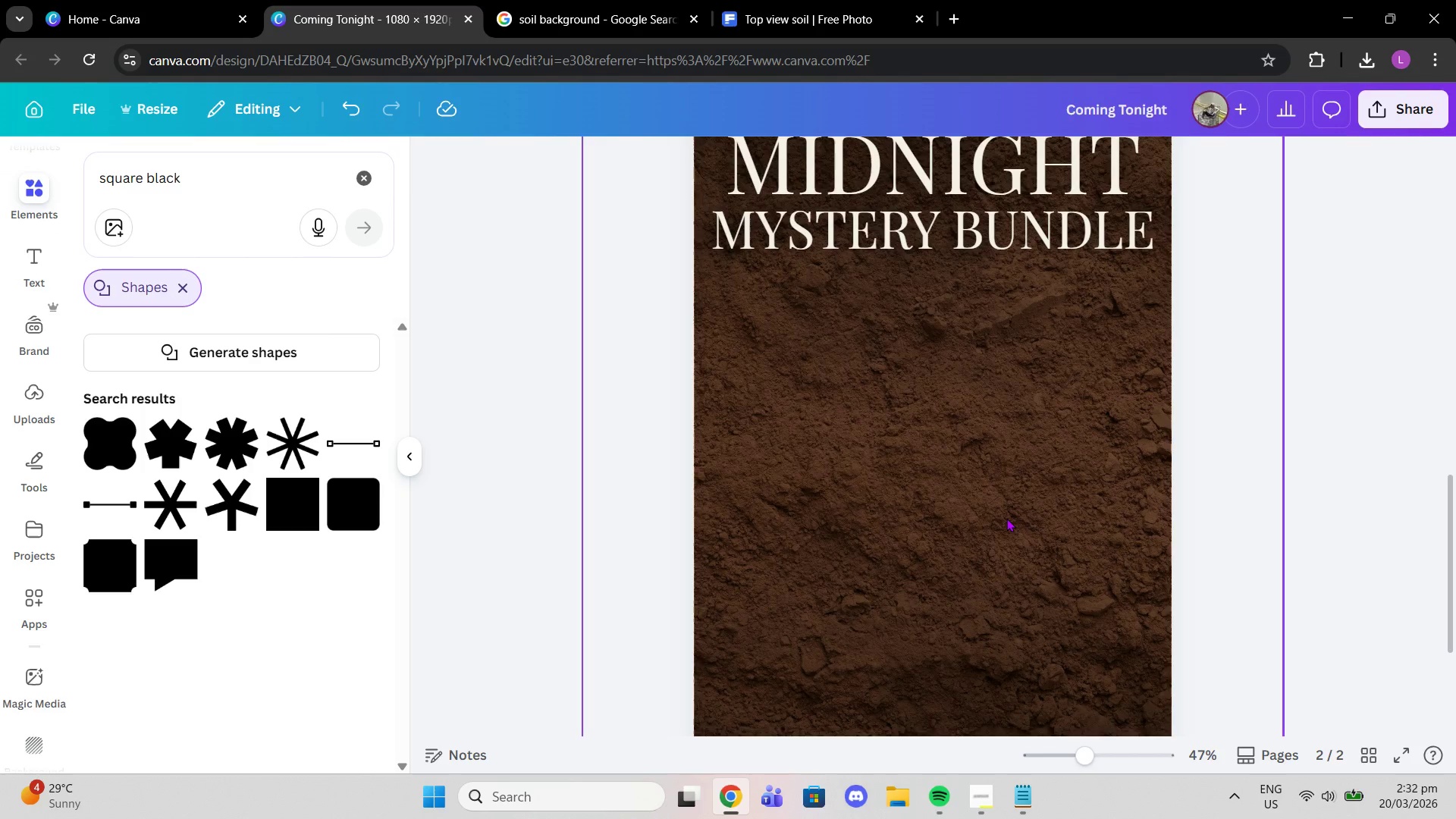 
left_click([1031, 794])
 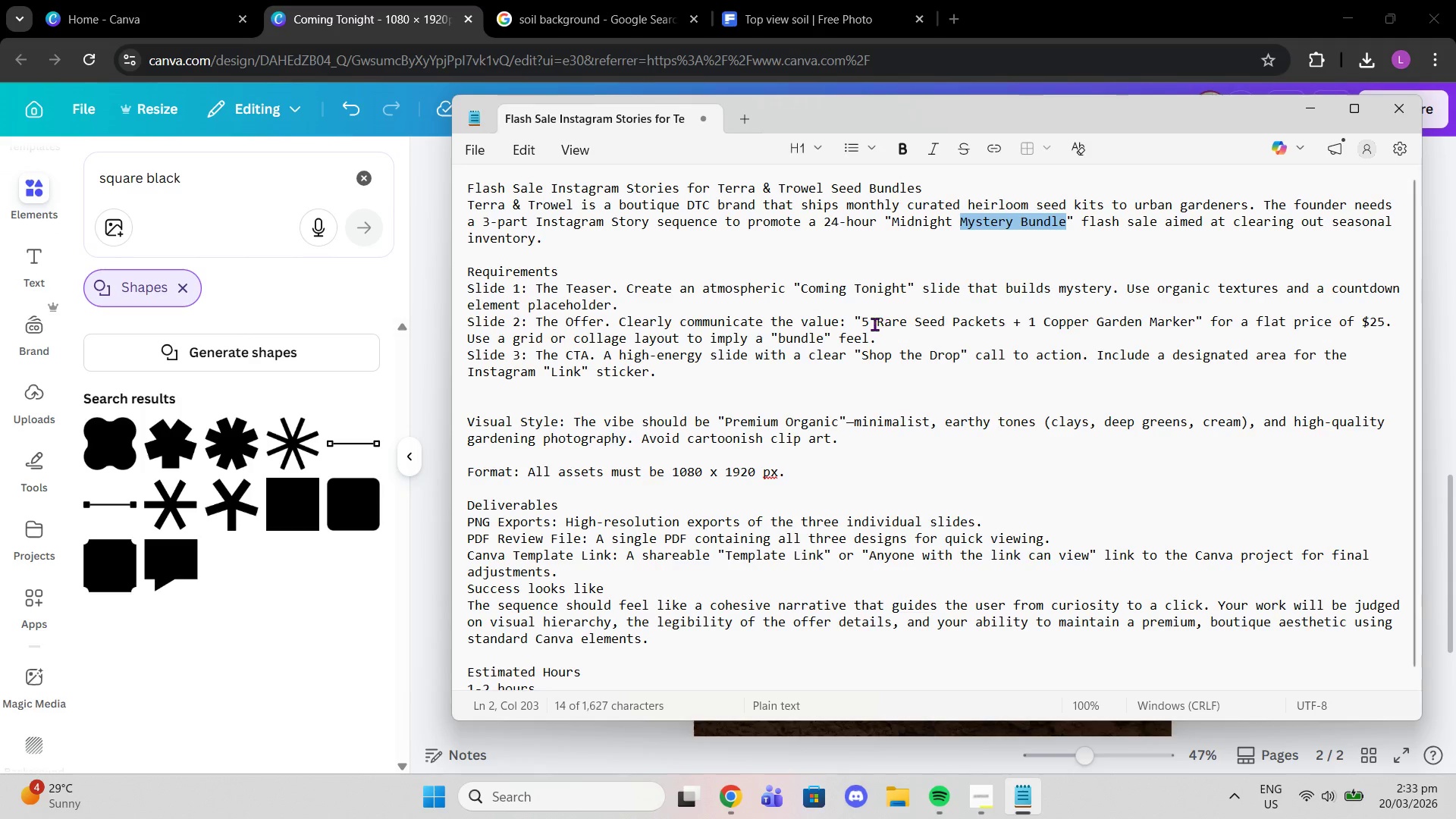 
left_click_drag(start_coordinate=[861, 319], to_coordinate=[1200, 322])
 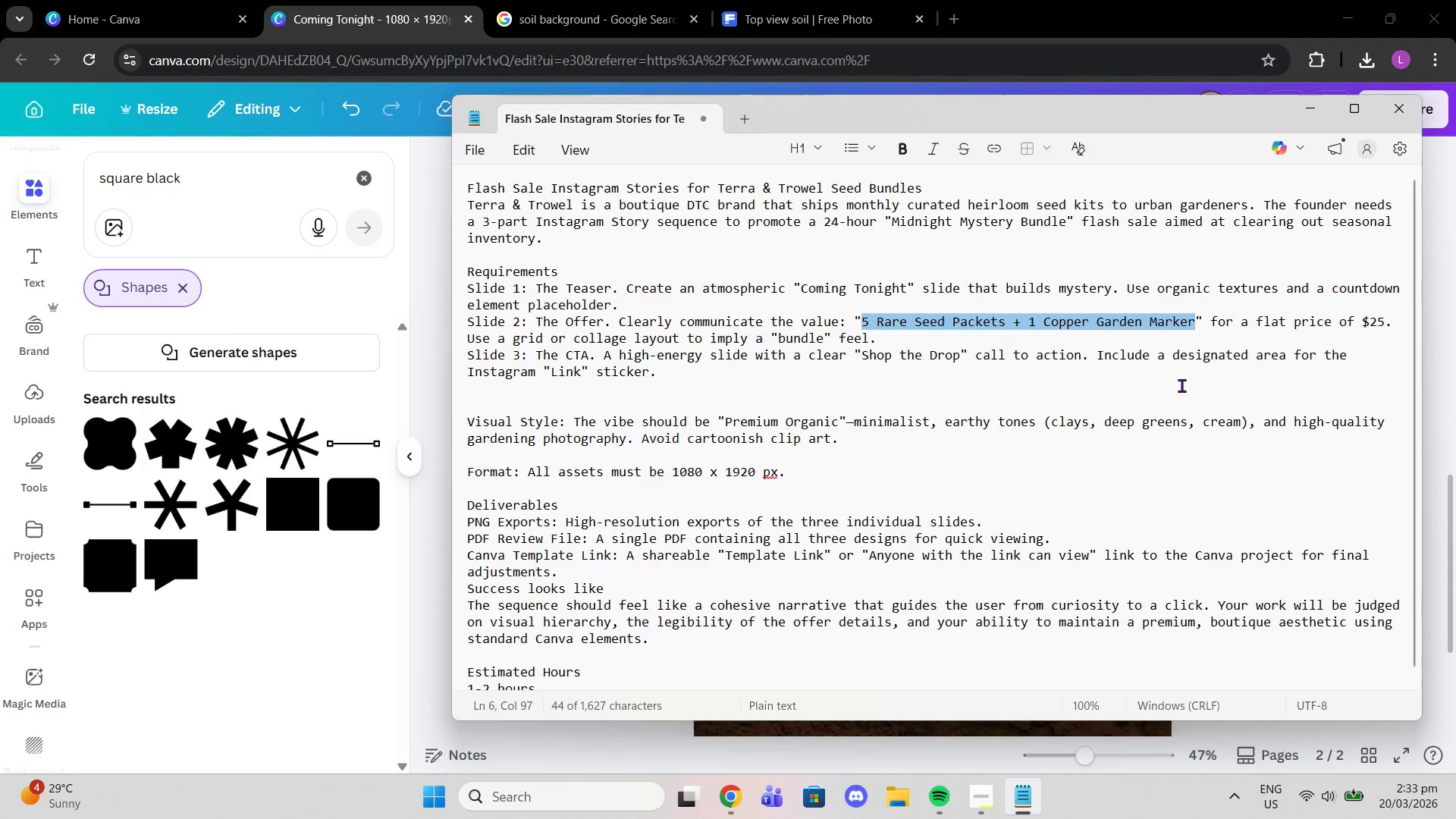 
key(Control+C)
 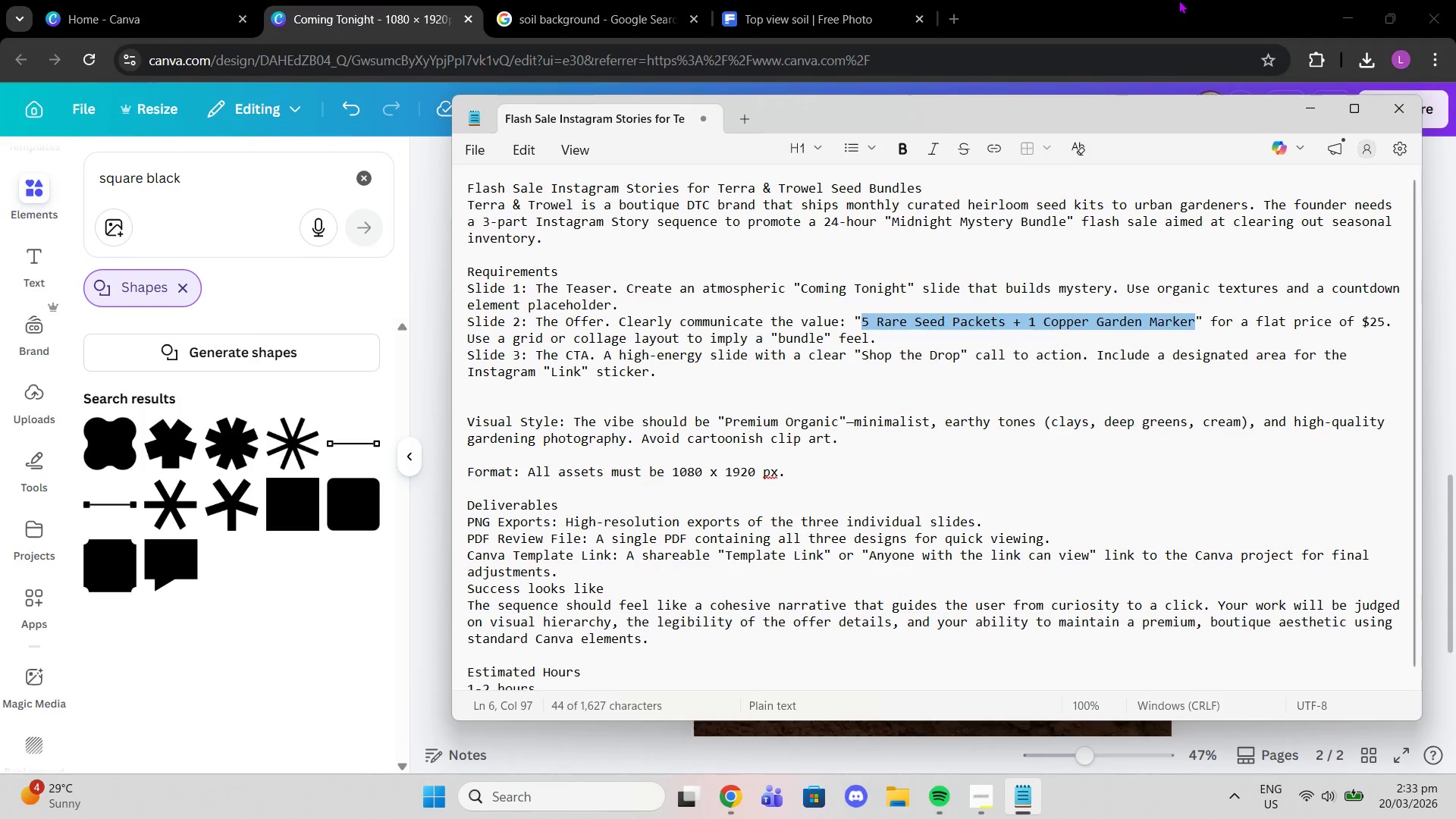 
left_click([1178, 0])
 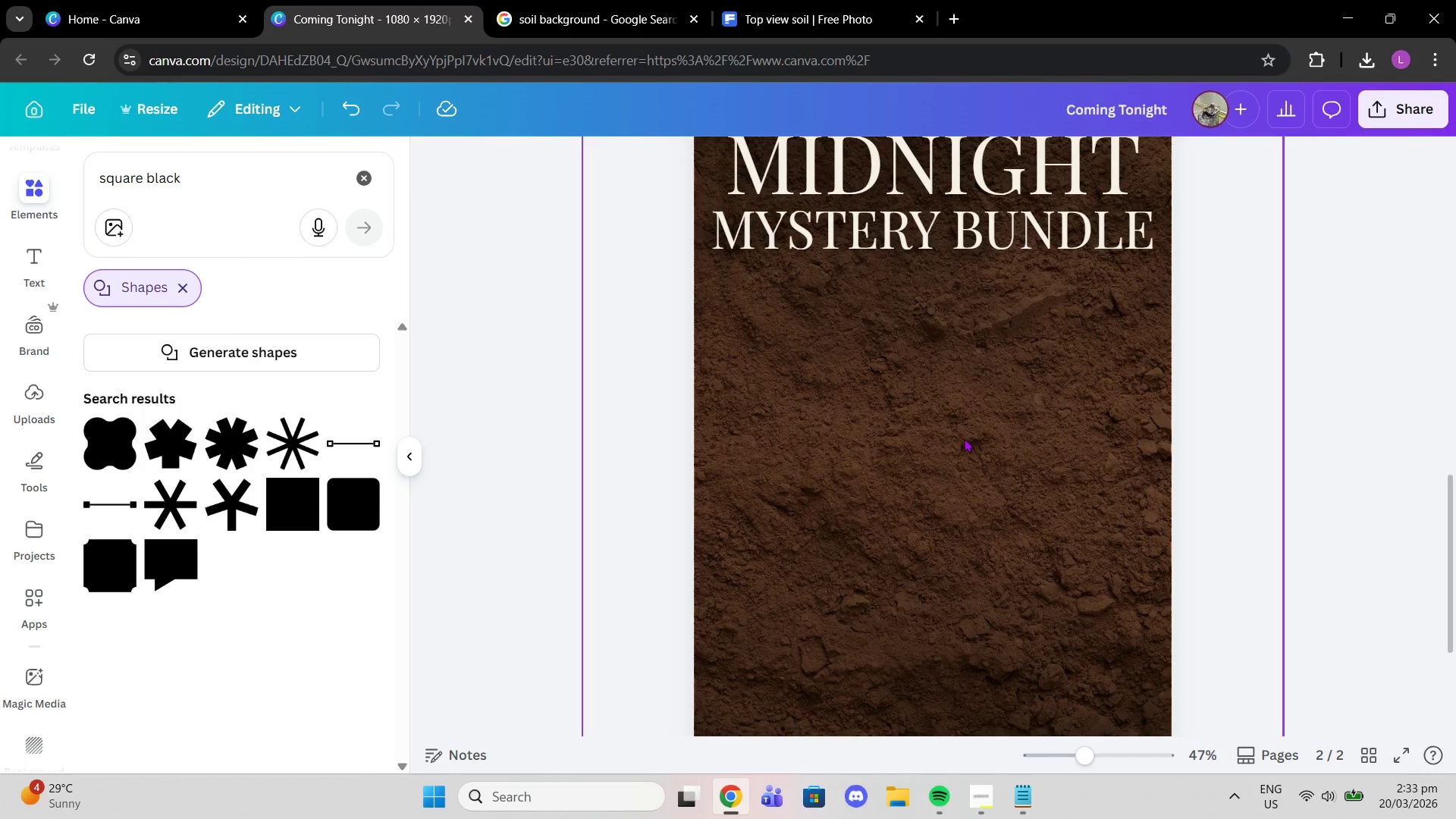 
left_click([964, 438])
 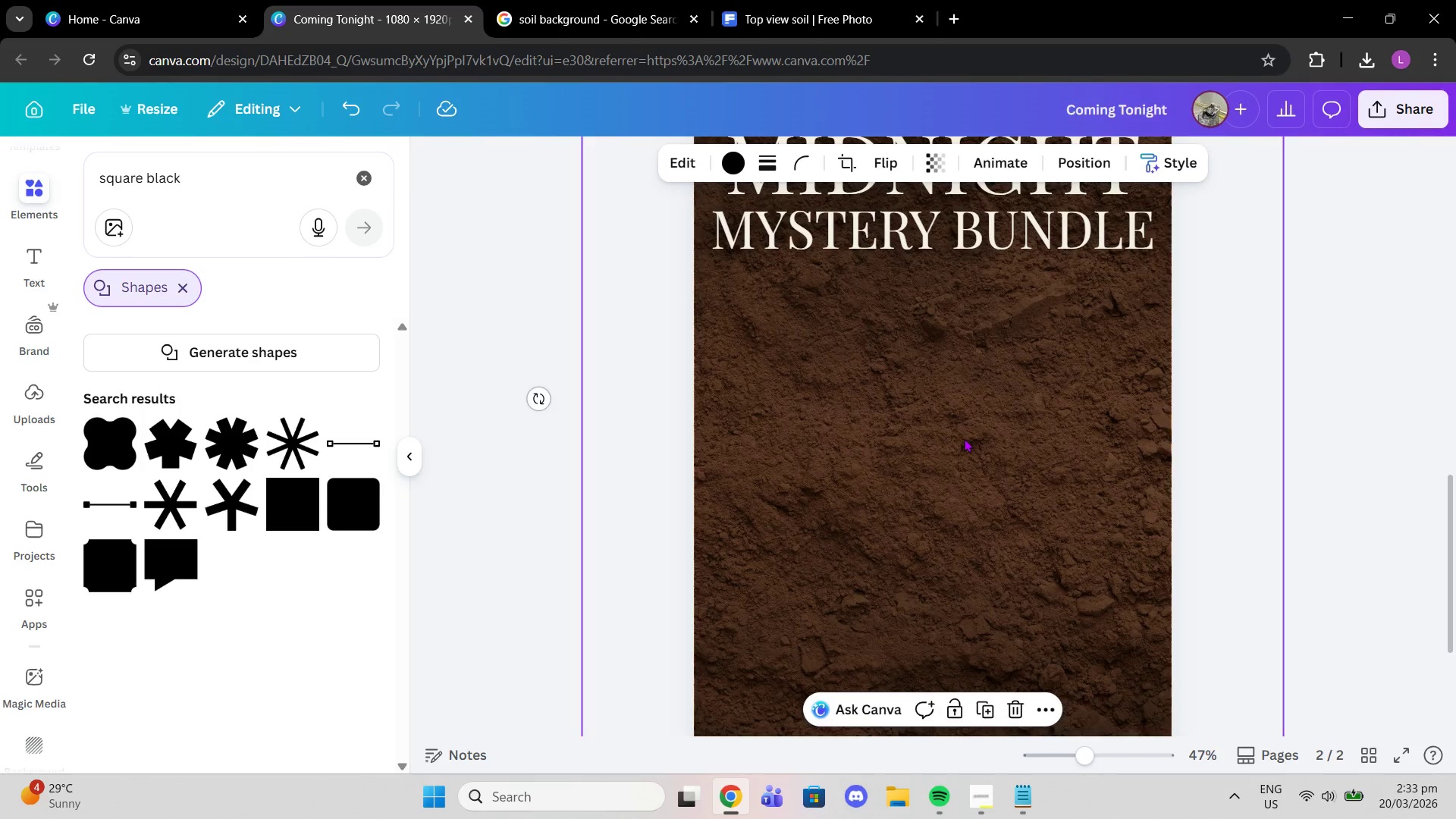 
key(Control+V)
 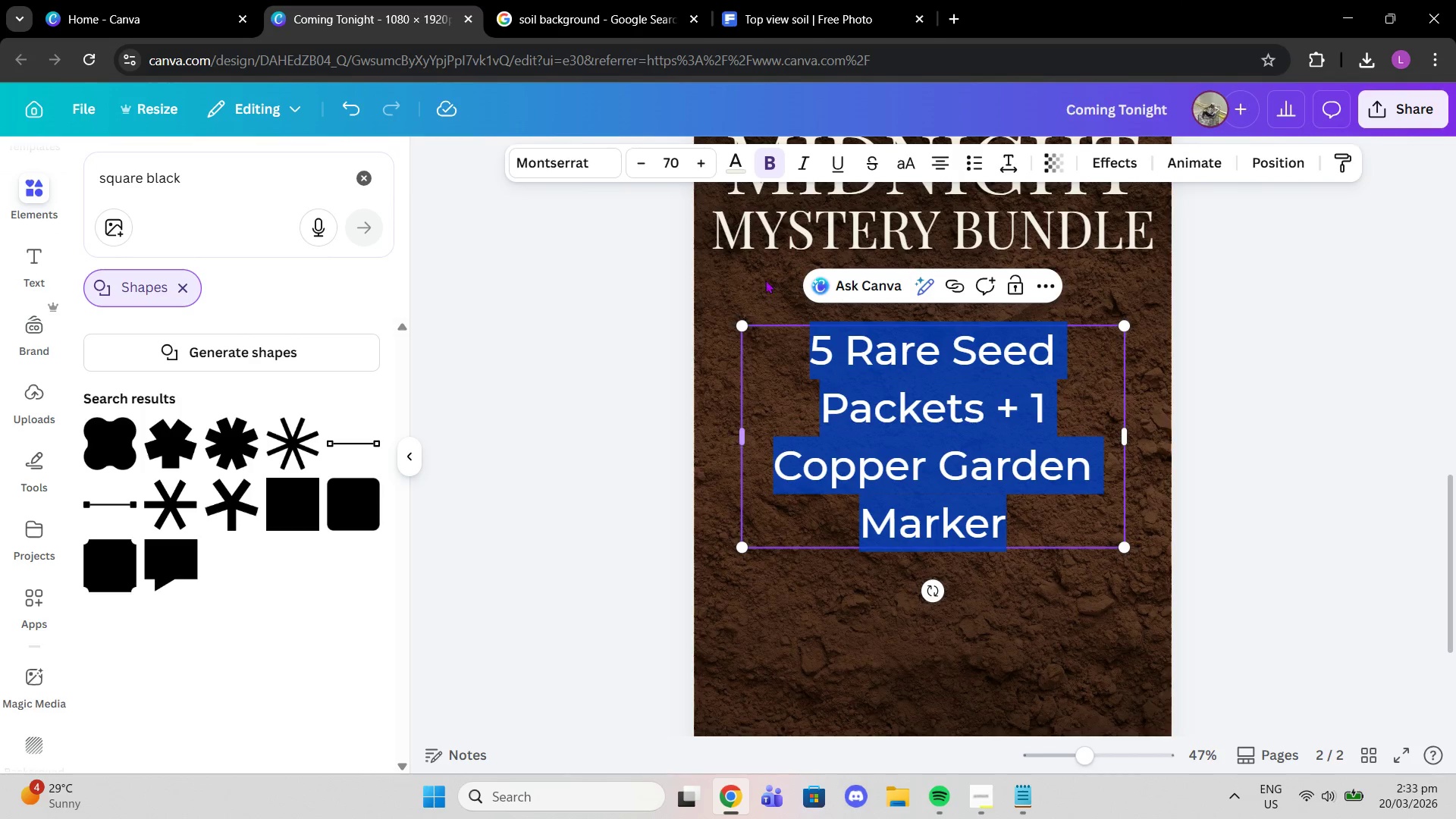 
left_click([899, 169])
 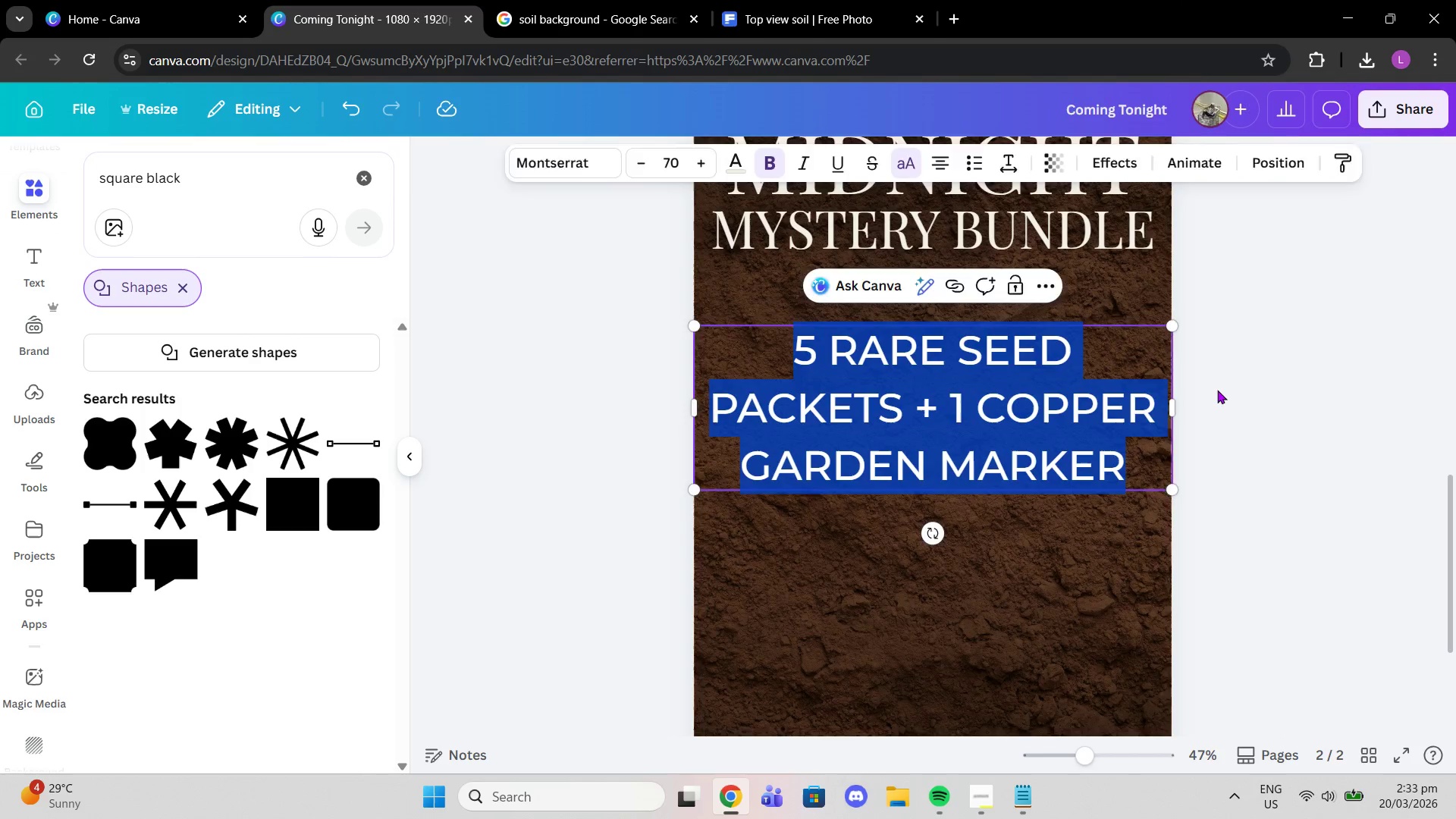 
double_click([1220, 390])
 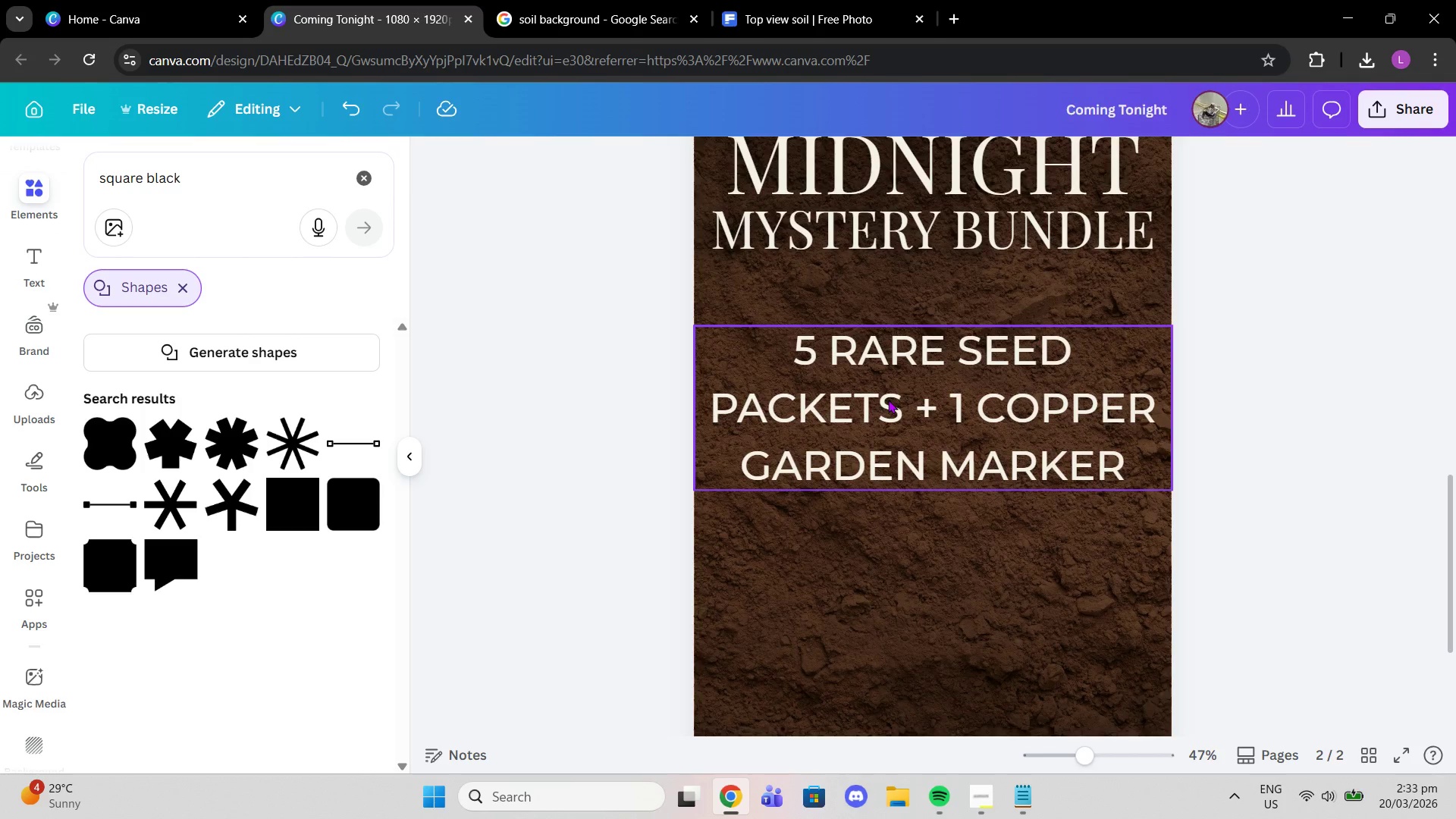 
wait(7.84)
 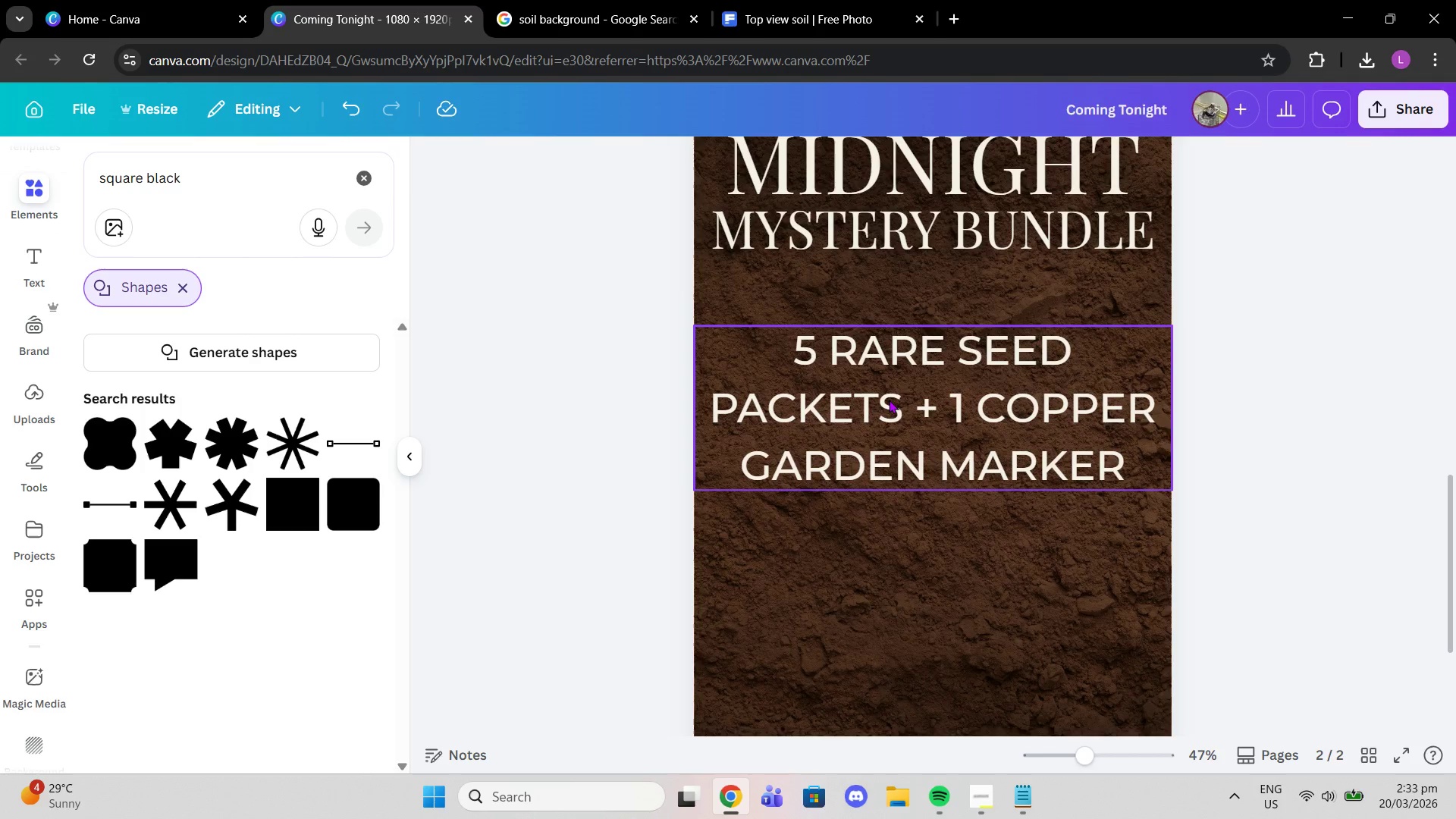 
left_click([934, 387])
 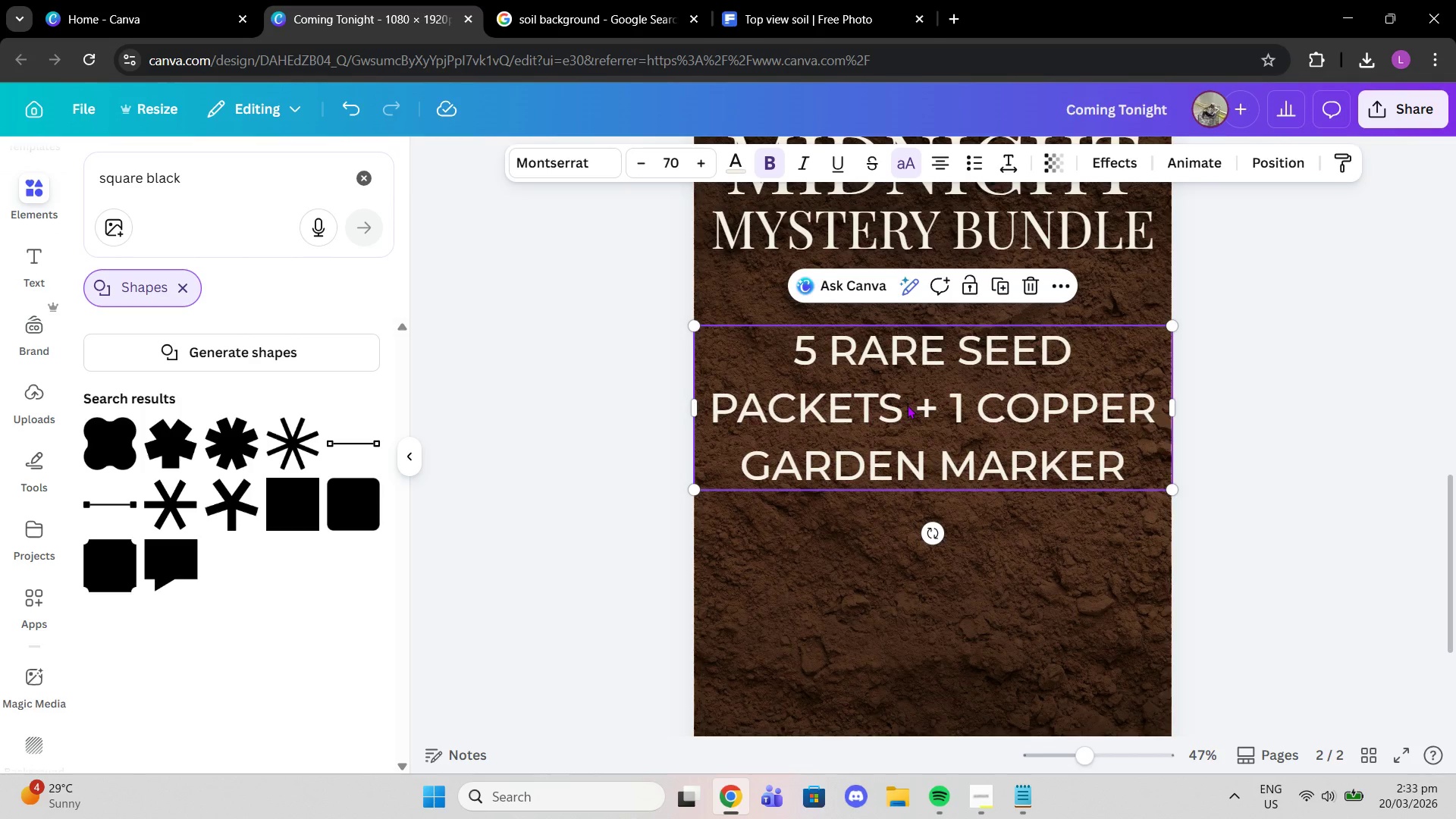 
double_click([902, 405])
 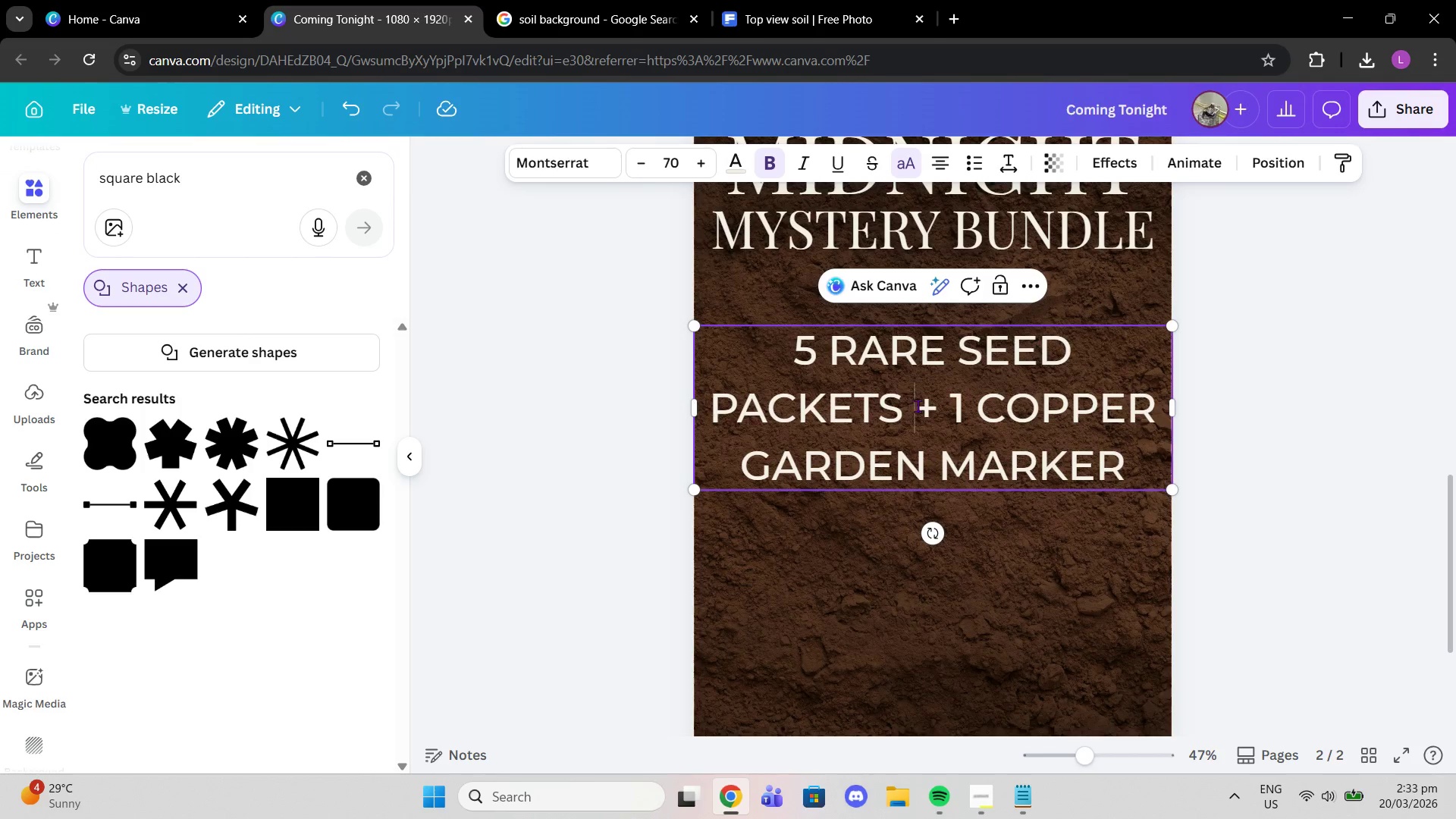 
left_click_drag(start_coordinate=[920, 406], to_coordinate=[1172, 478])
 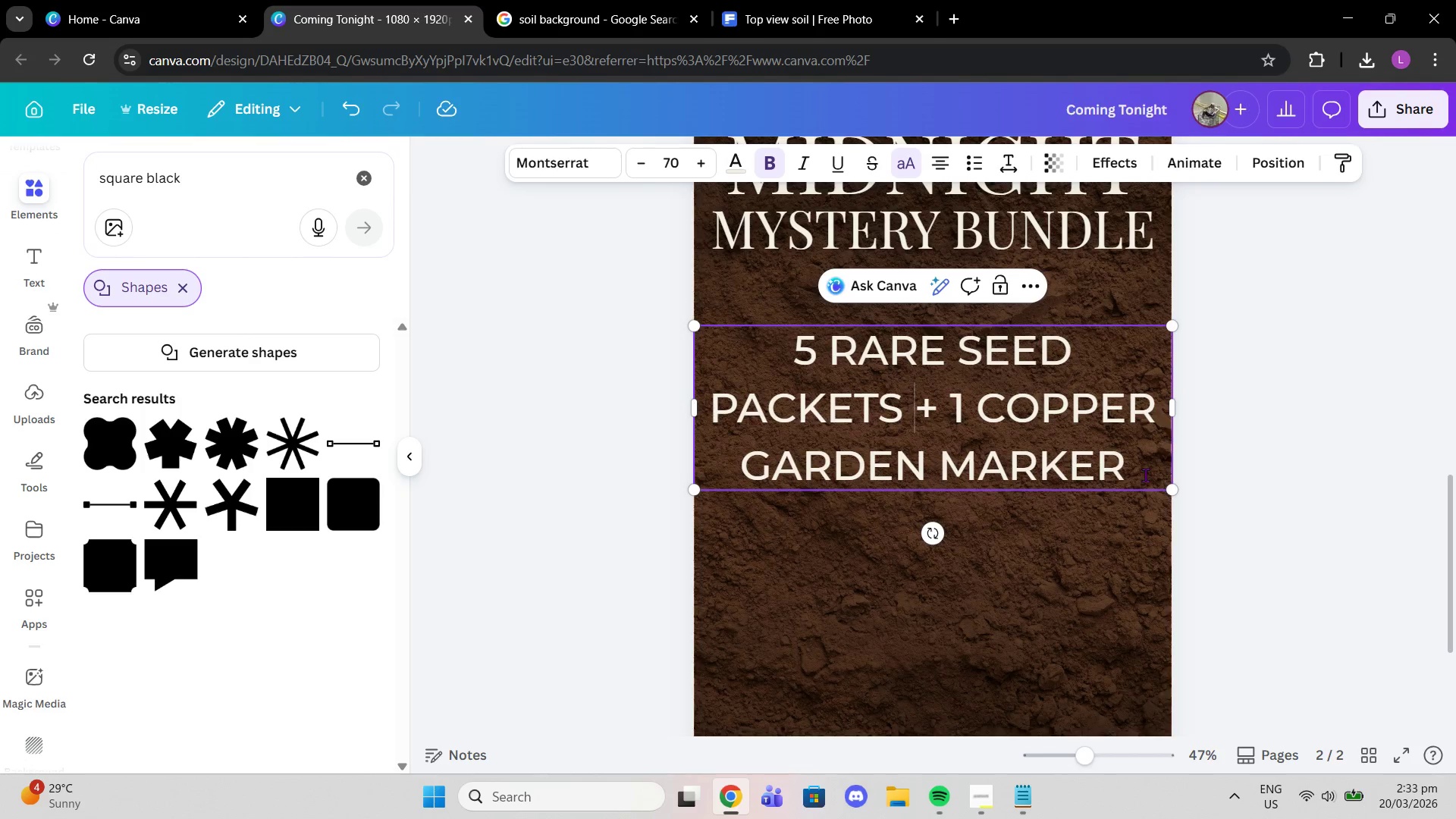 
left_click_drag(start_coordinate=[1132, 473], to_coordinate=[905, 425])
 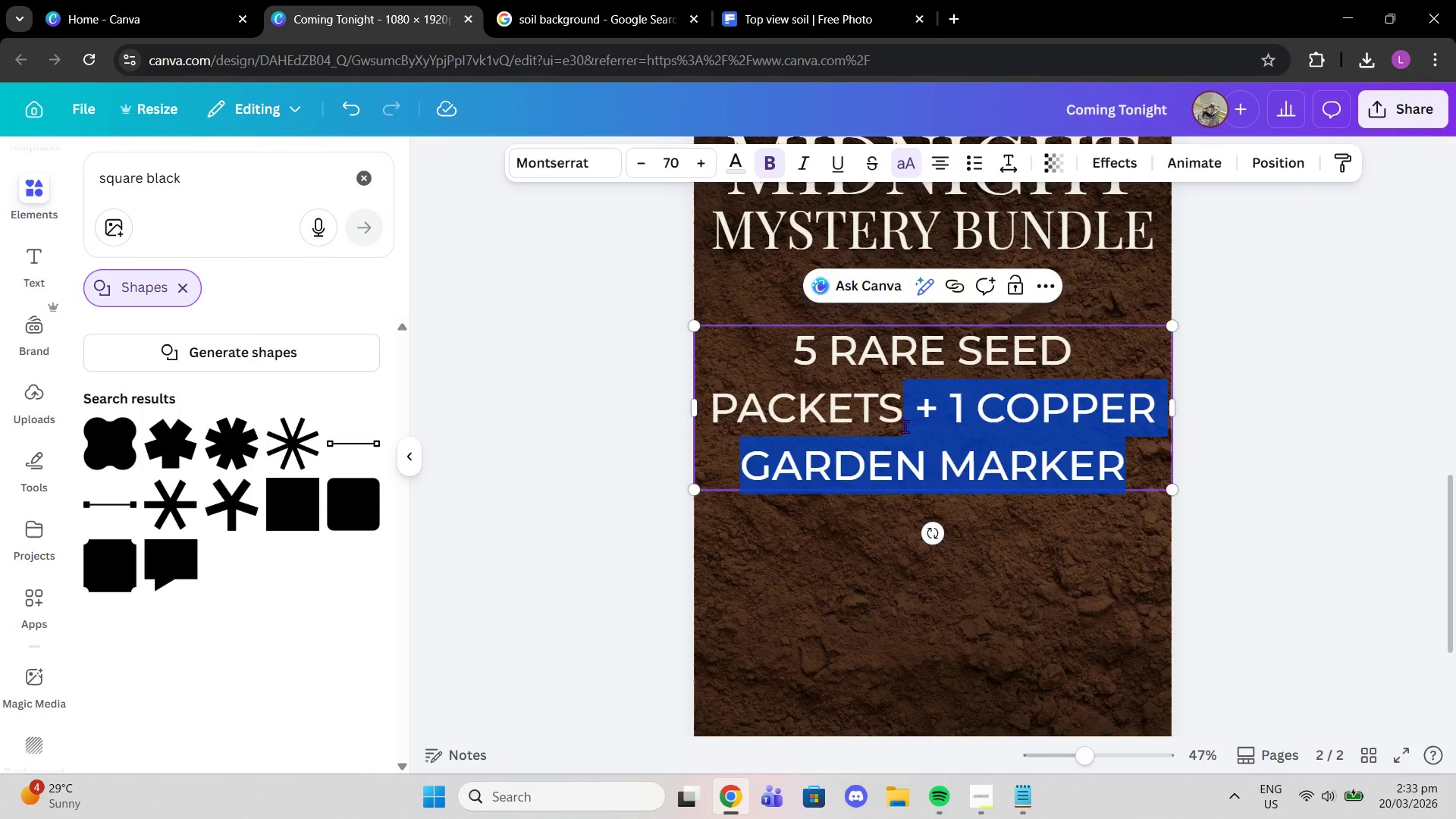 
key(Backspace)
 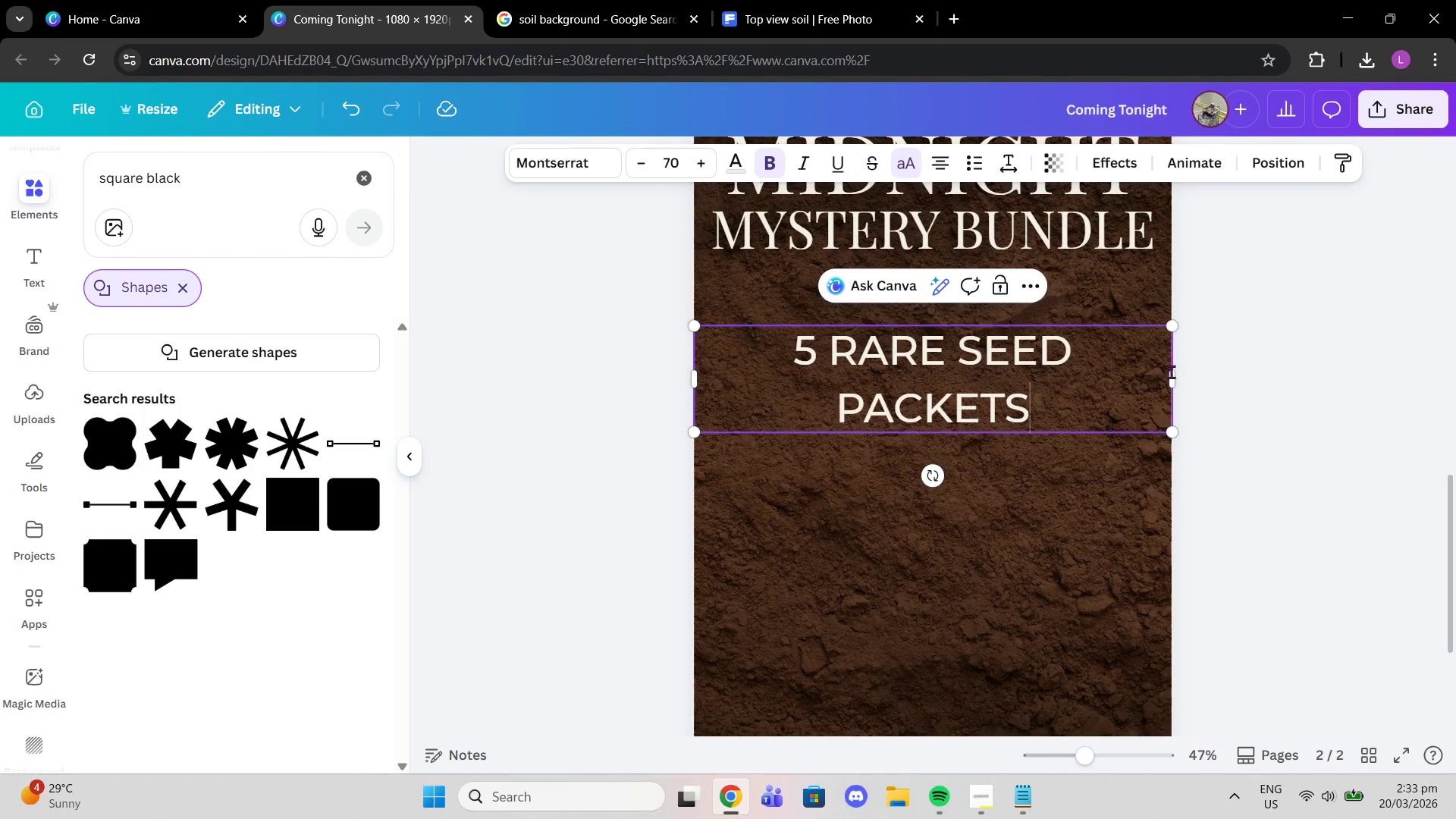 
left_click_drag(start_coordinate=[1174, 373], to_coordinate=[1185, 369])
 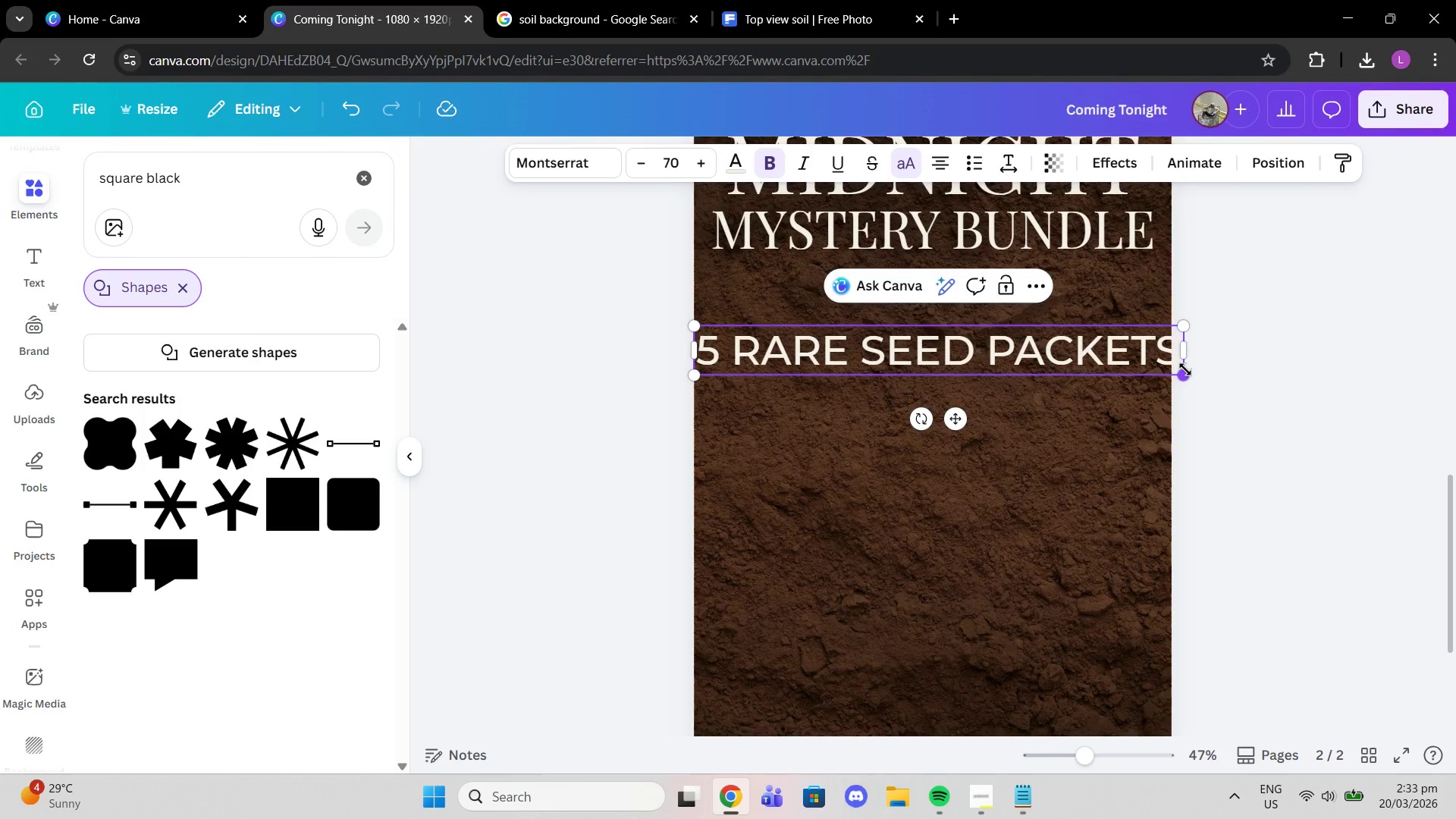 
left_click([1185, 369])
 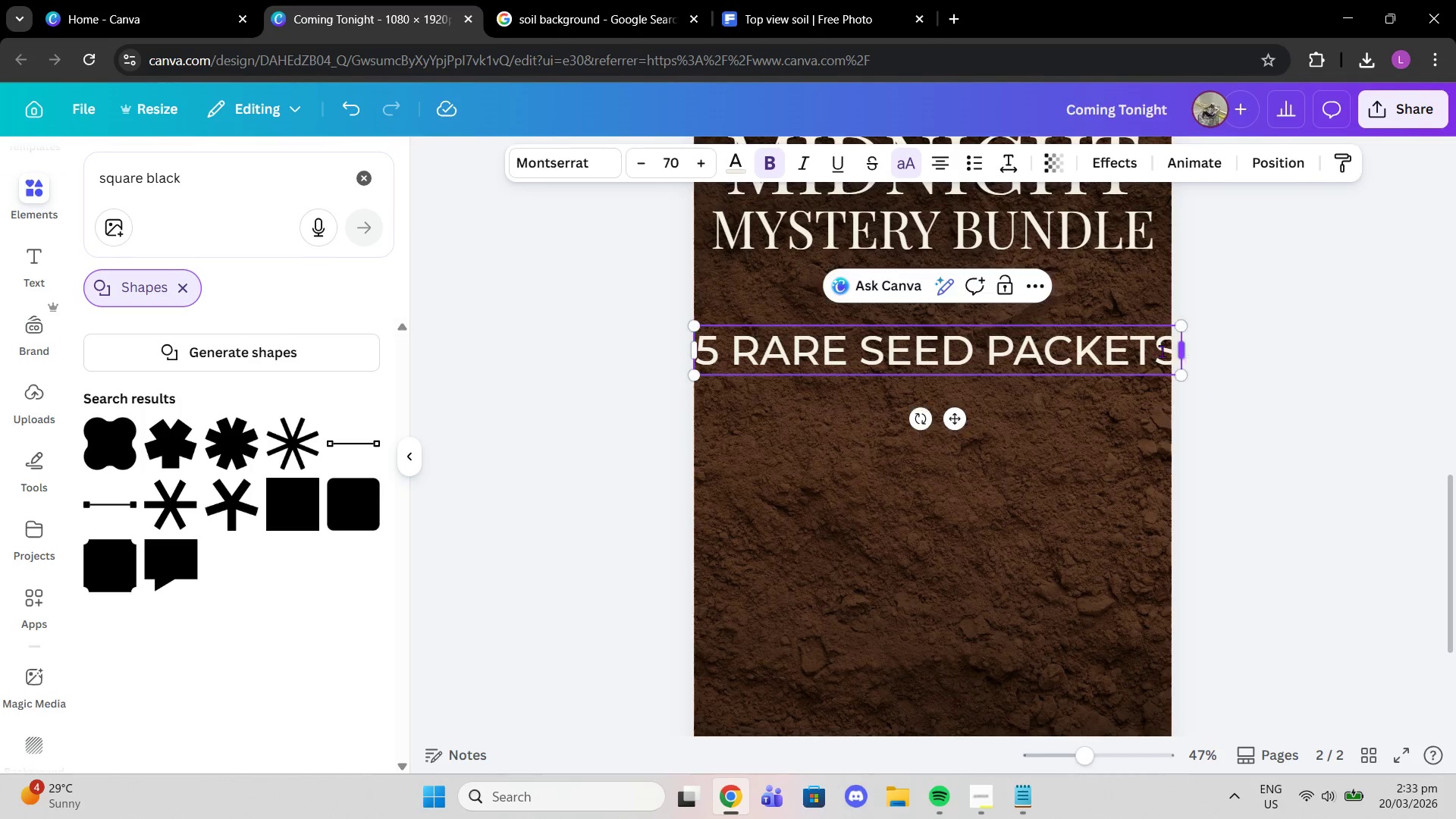 
left_click_drag(start_coordinate=[693, 326], to_coordinate=[634, 275])
 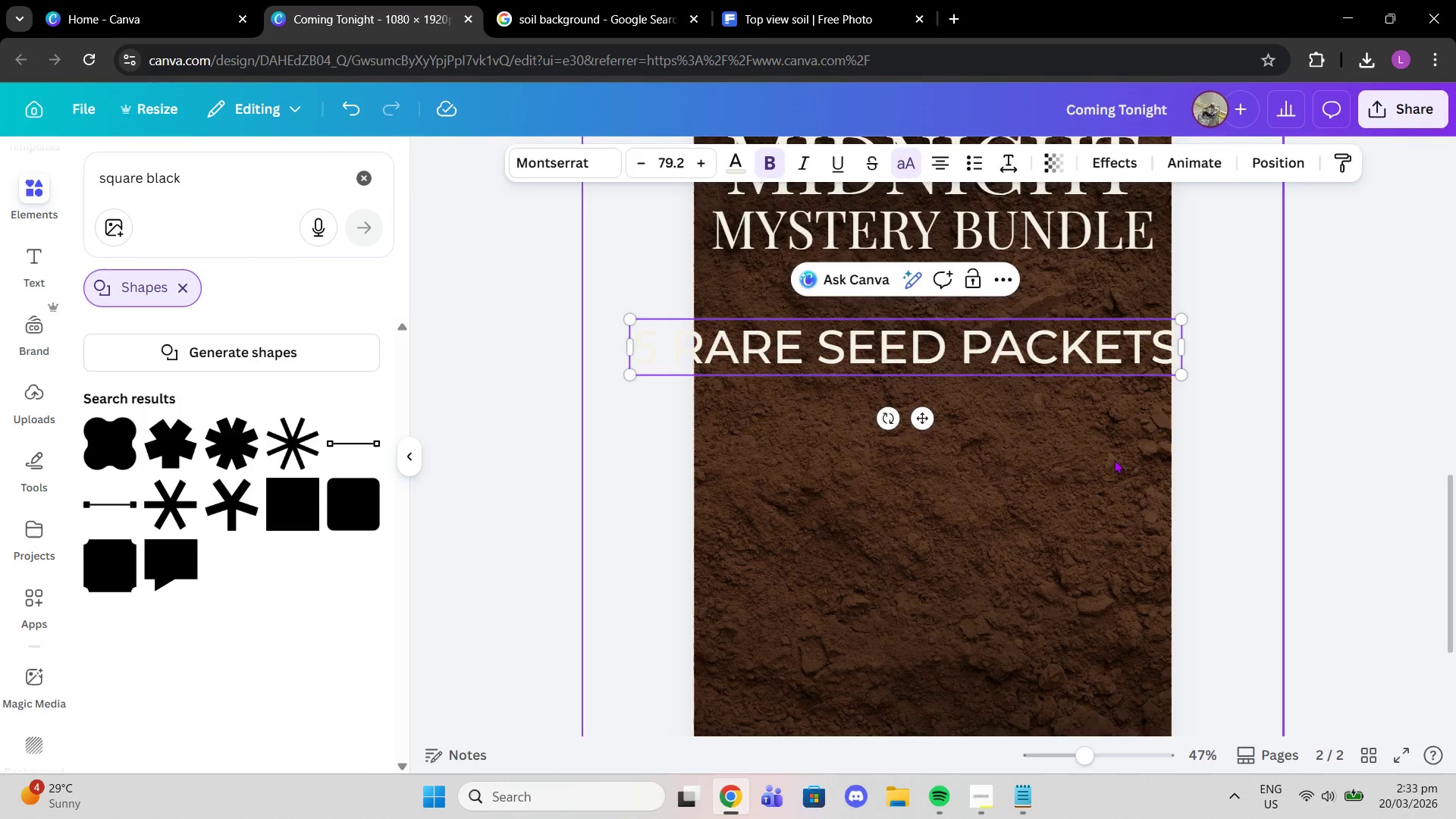 
left_click([1114, 460])
 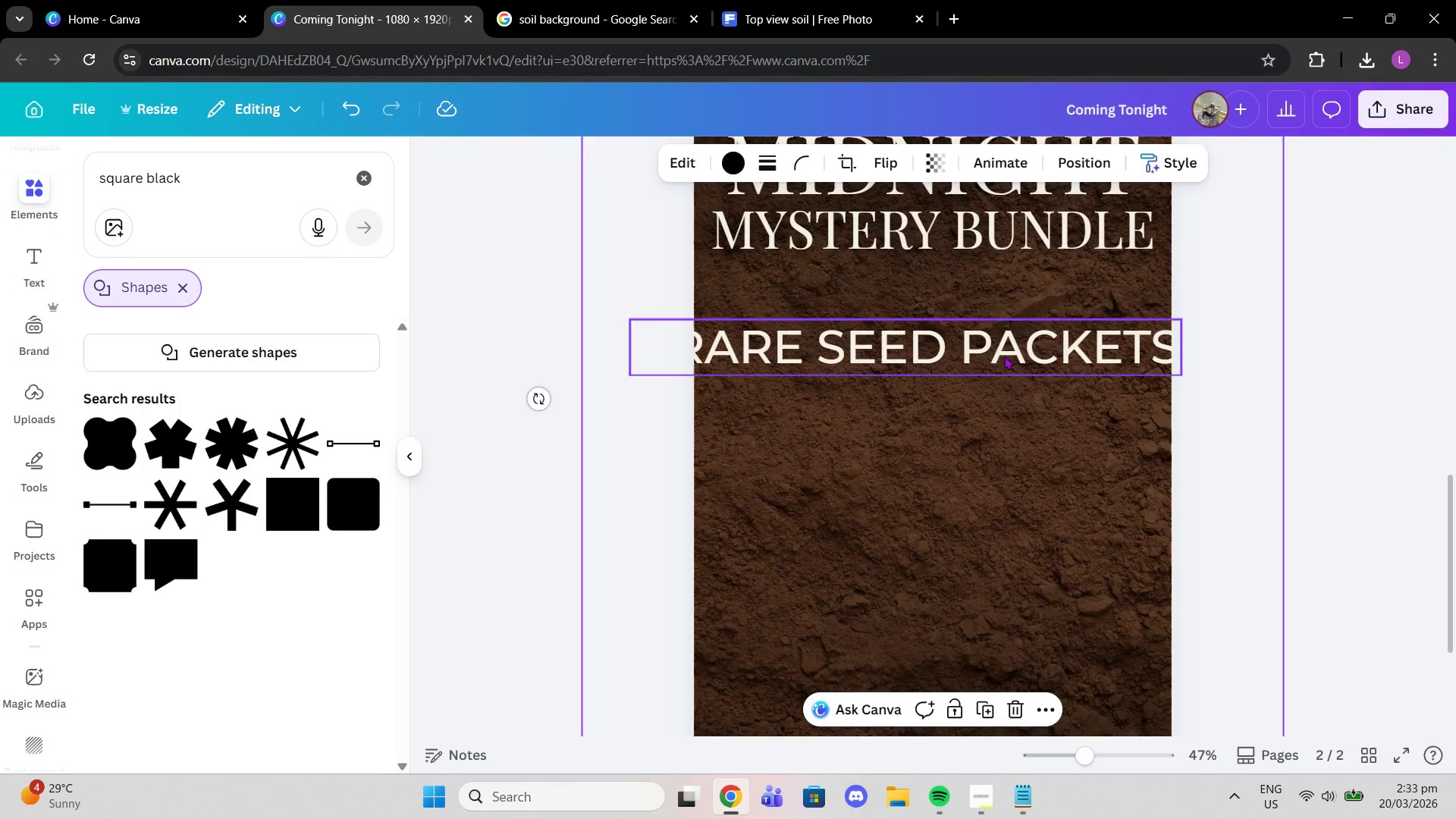 
left_click_drag(start_coordinate=[996, 351], to_coordinate=[1084, 353])
 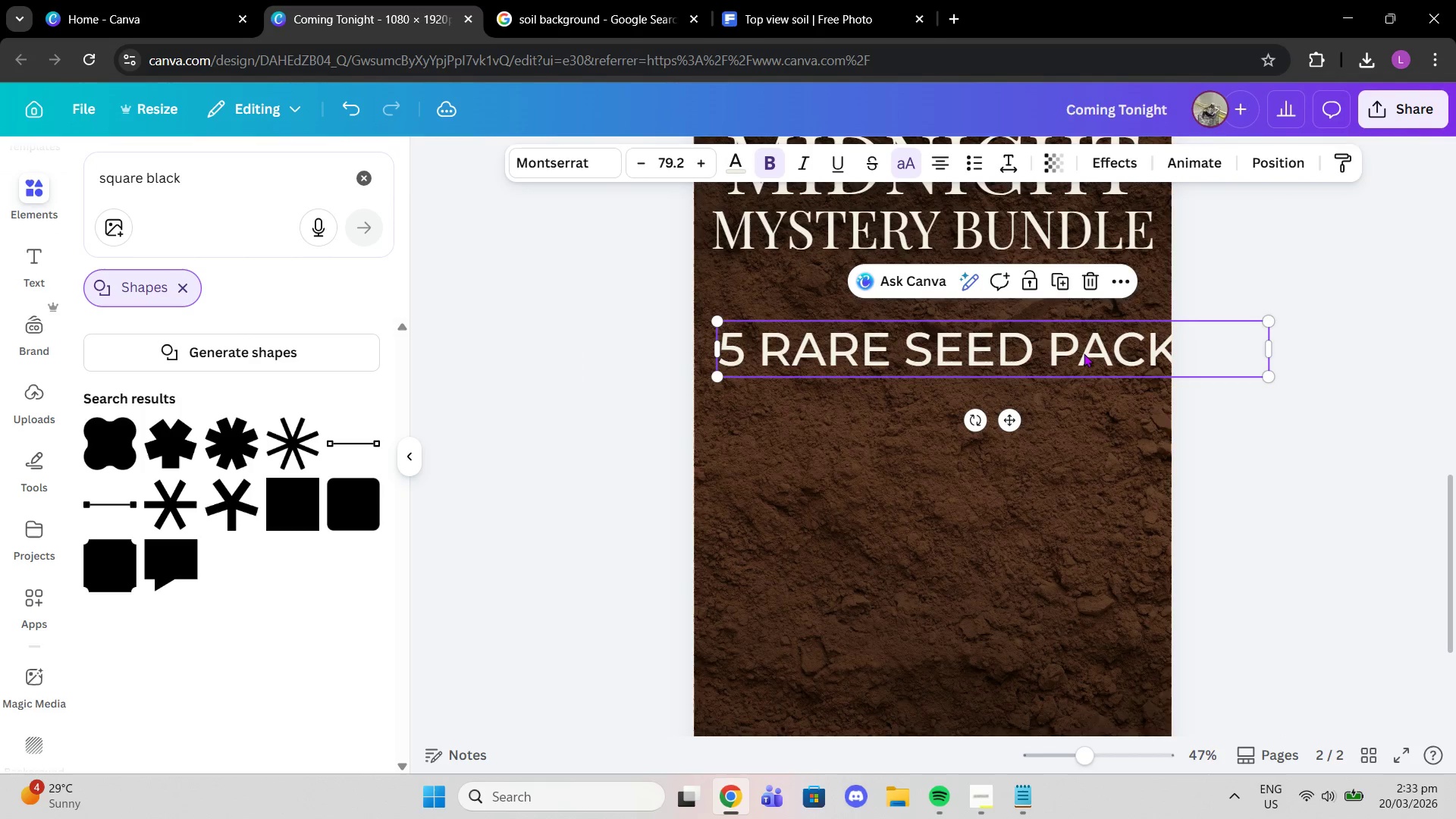 
left_click_drag(start_coordinate=[1084, 353], to_coordinate=[1077, 357])
 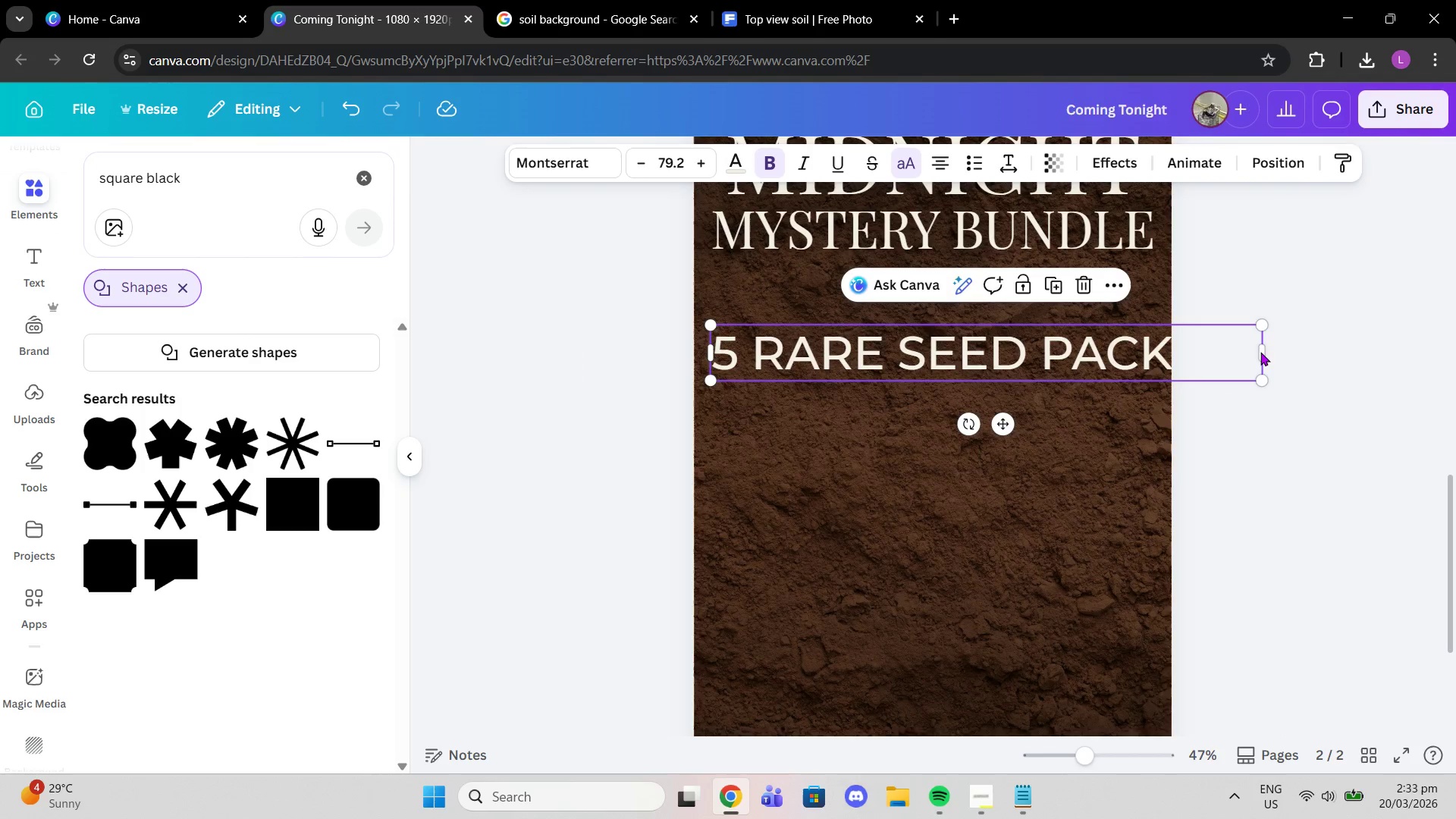 
left_click_drag(start_coordinate=[1263, 352], to_coordinate=[1151, 349])
 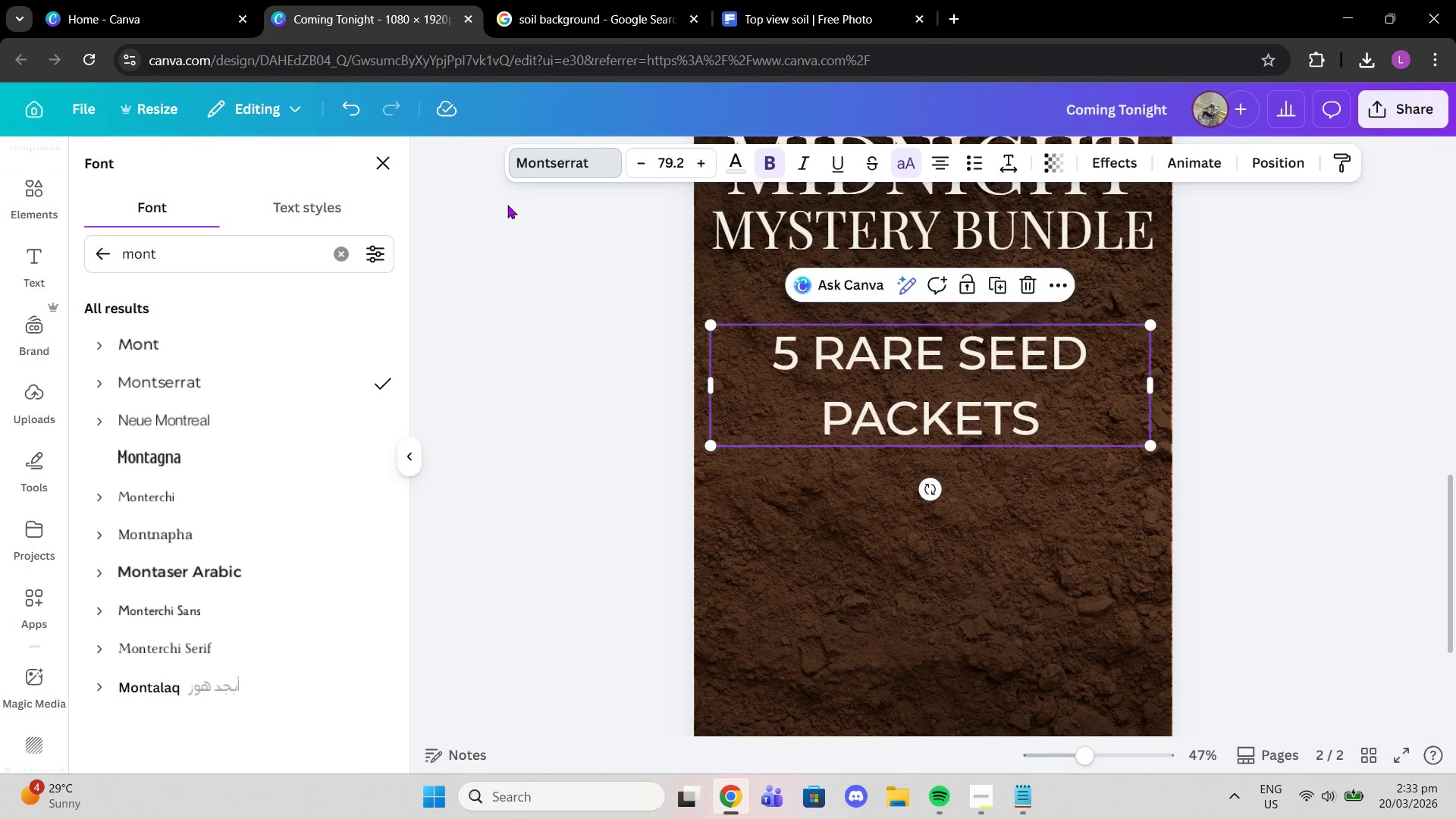 
left_click([335, 264])
 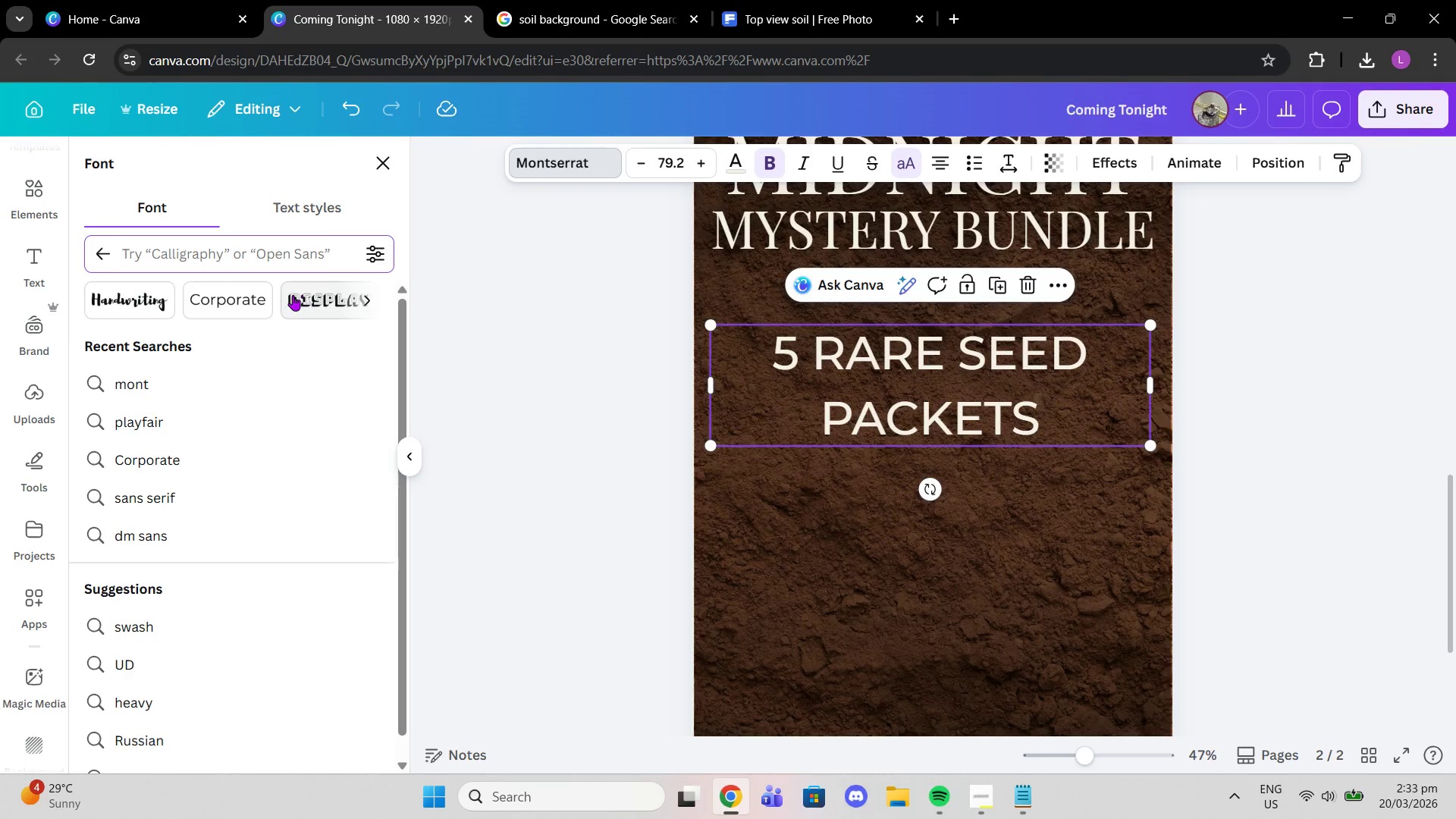 
left_click([123, 299])
 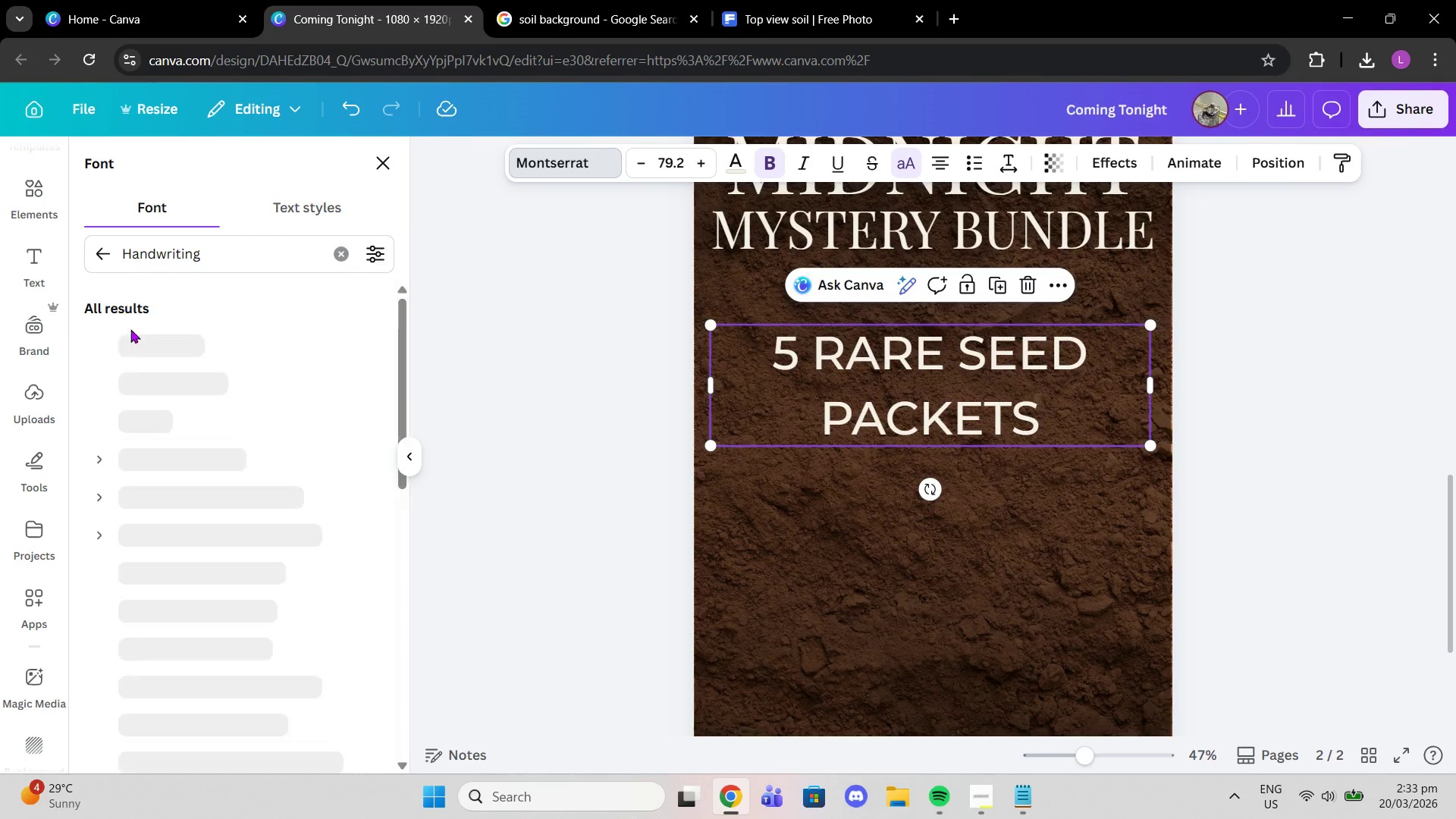 
mouse_move([169, 406])
 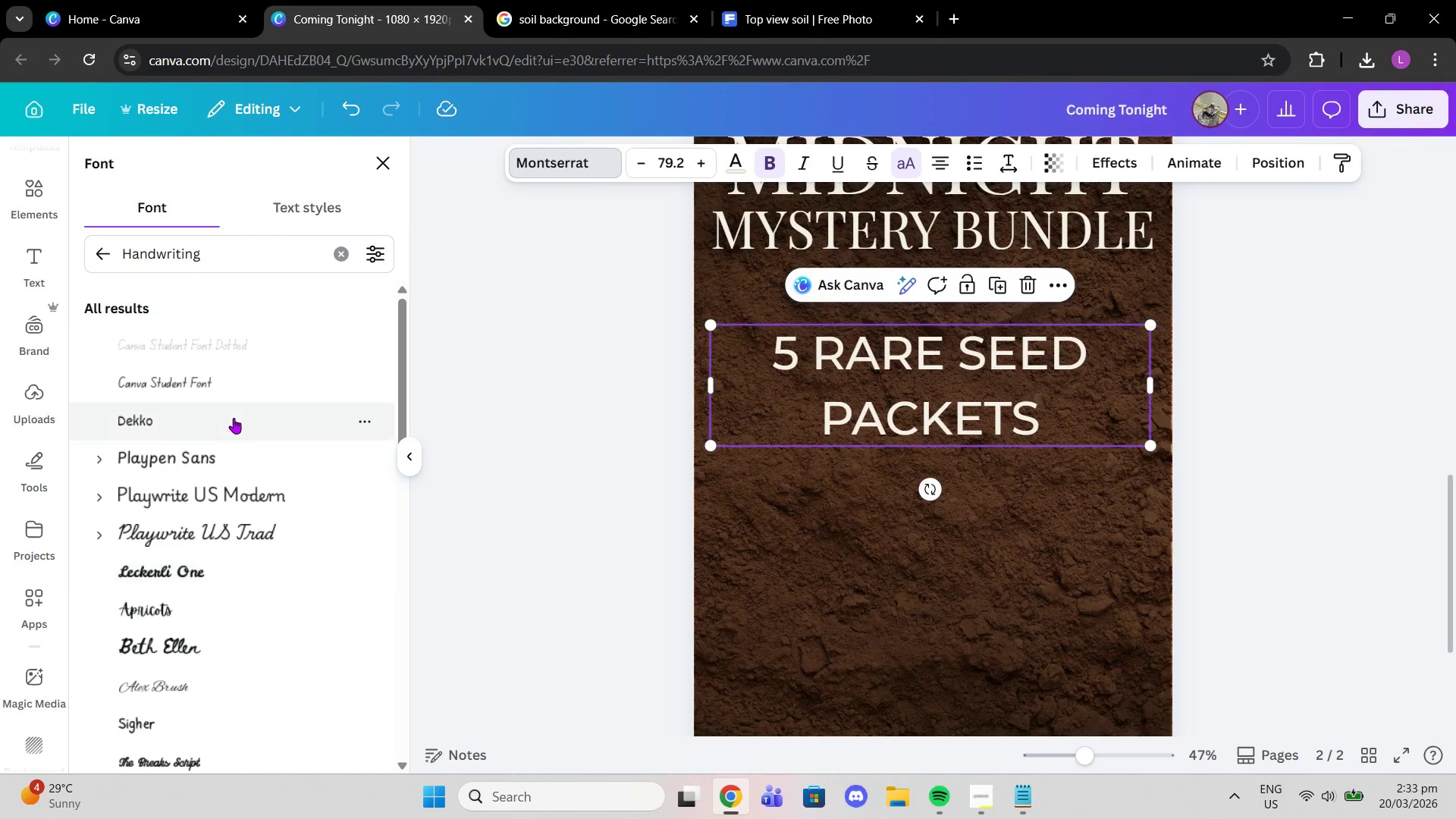 
left_click([219, 388])
 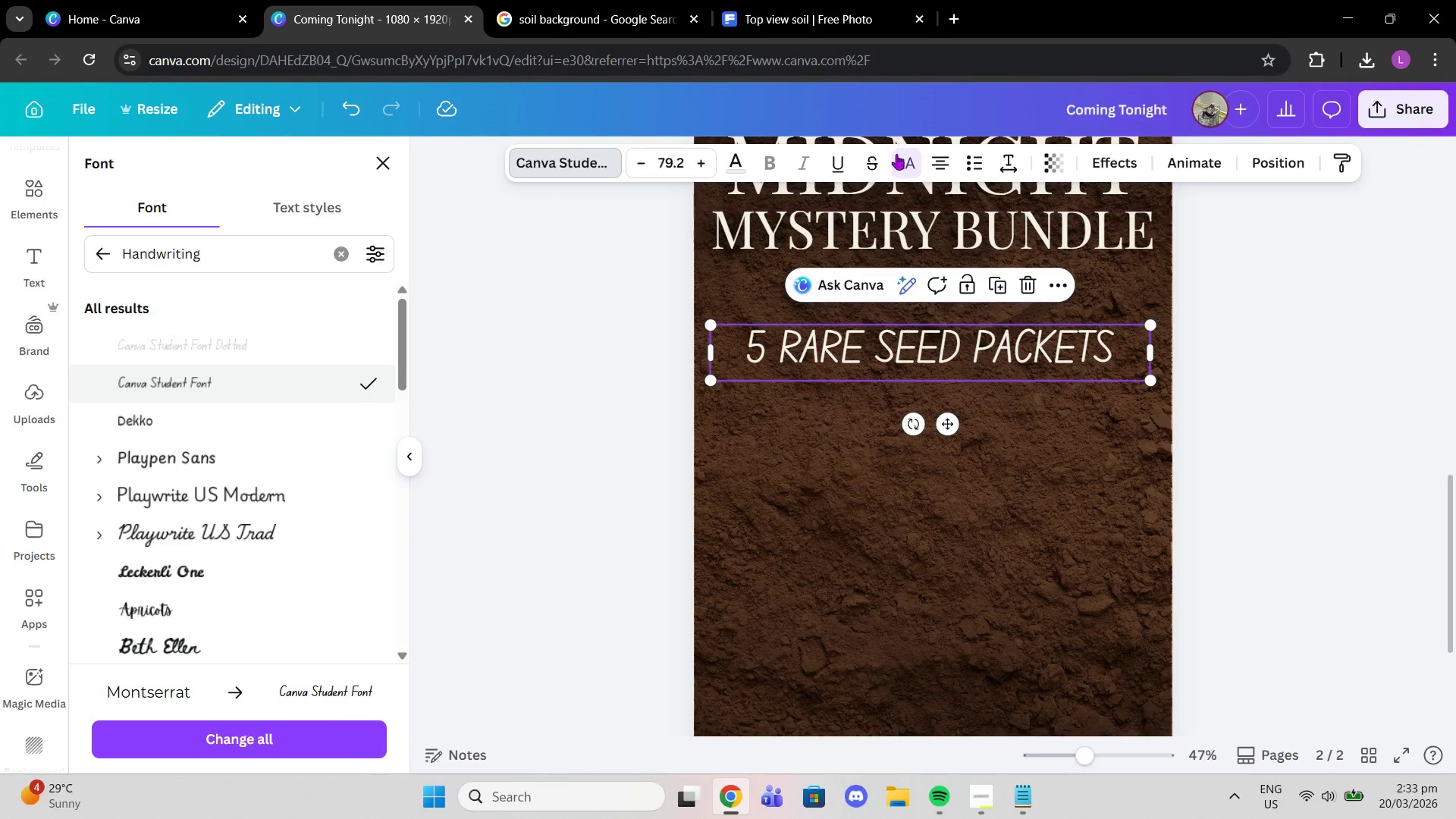 
wait(5.58)
 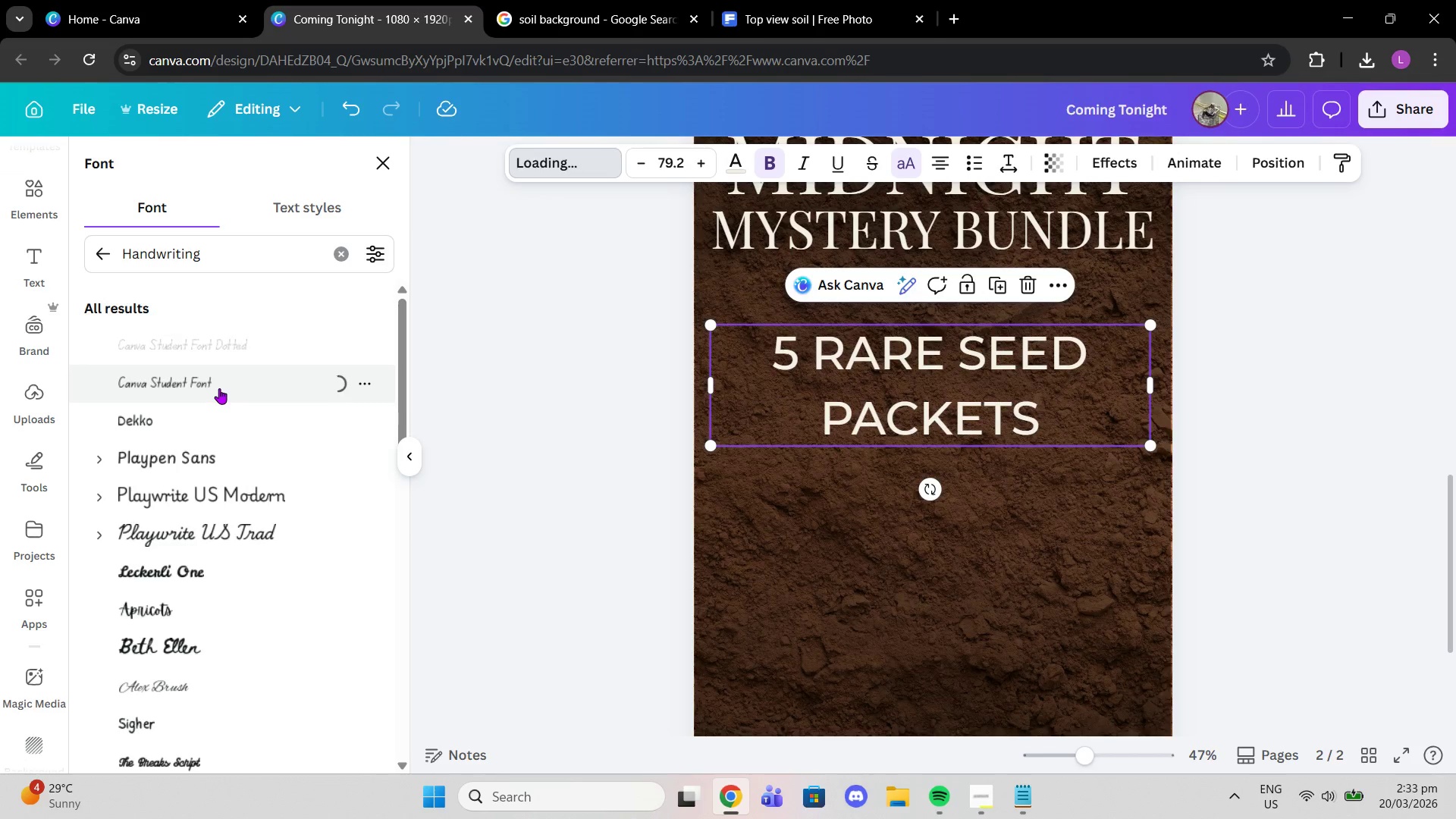 
left_click([901, 164])
 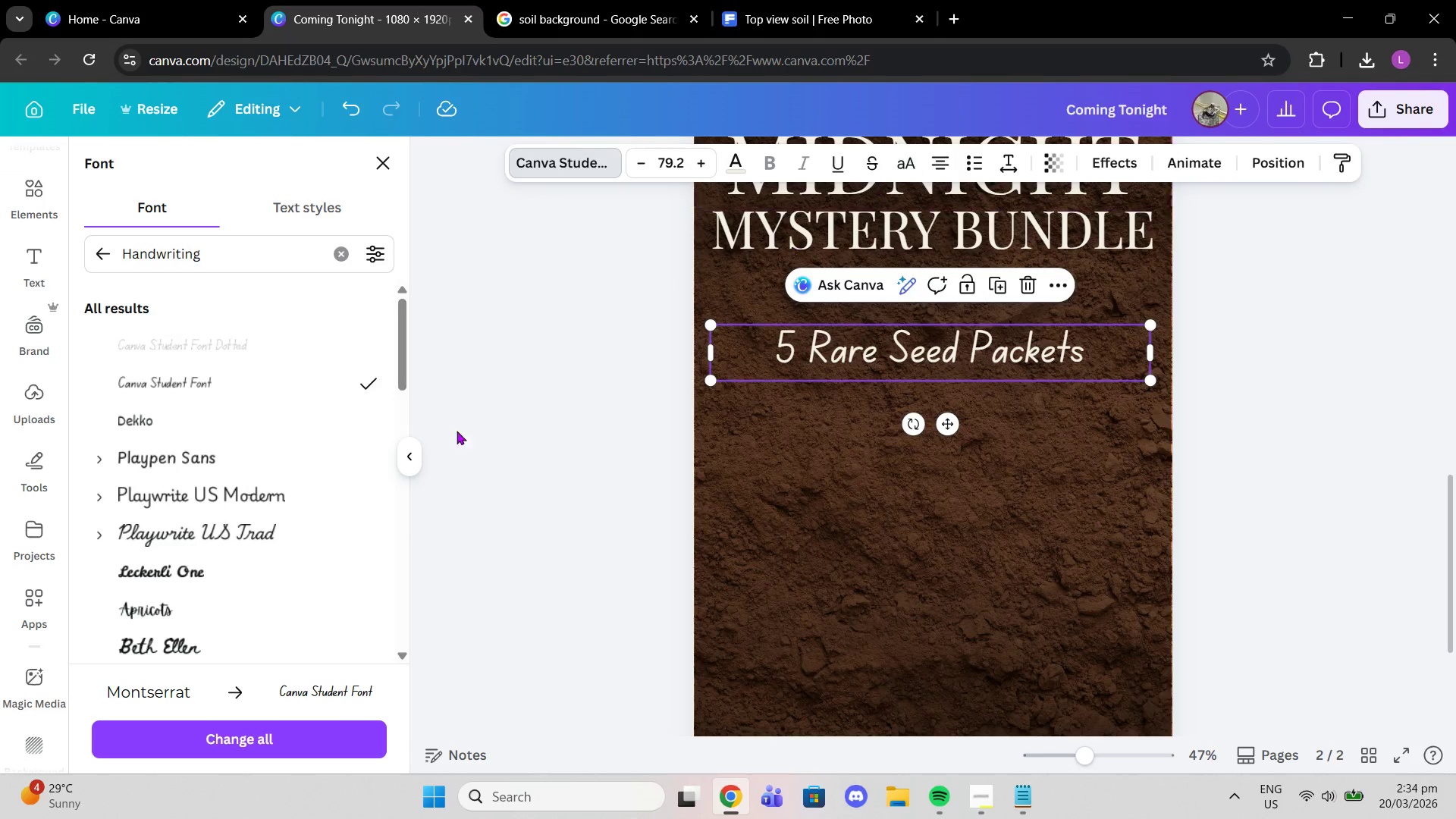 
scroll: coordinate [271, 519], scroll_direction: down, amount: 4.0
 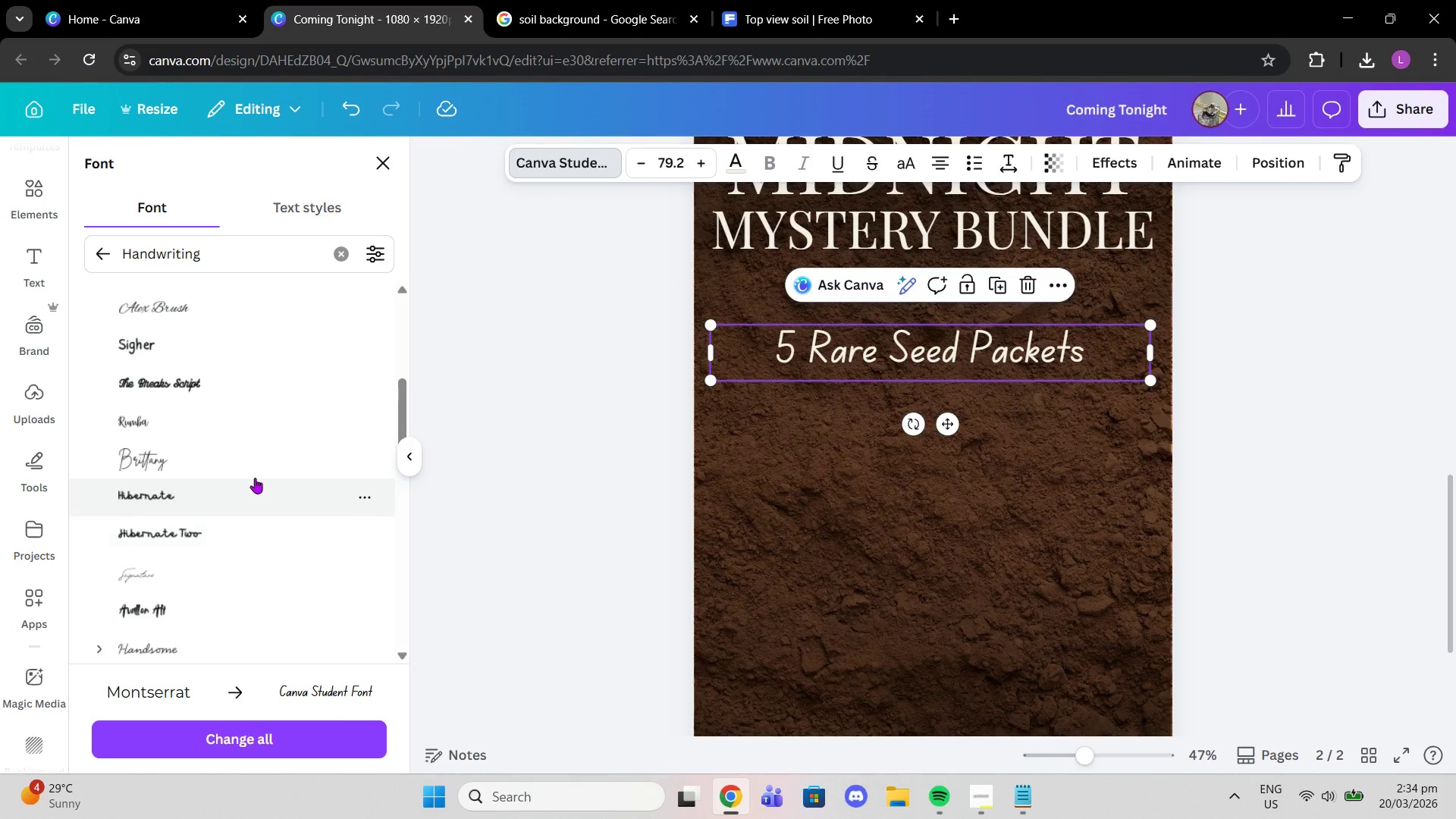 
scroll: coordinate [251, 450], scroll_direction: up, amount: 2.0
 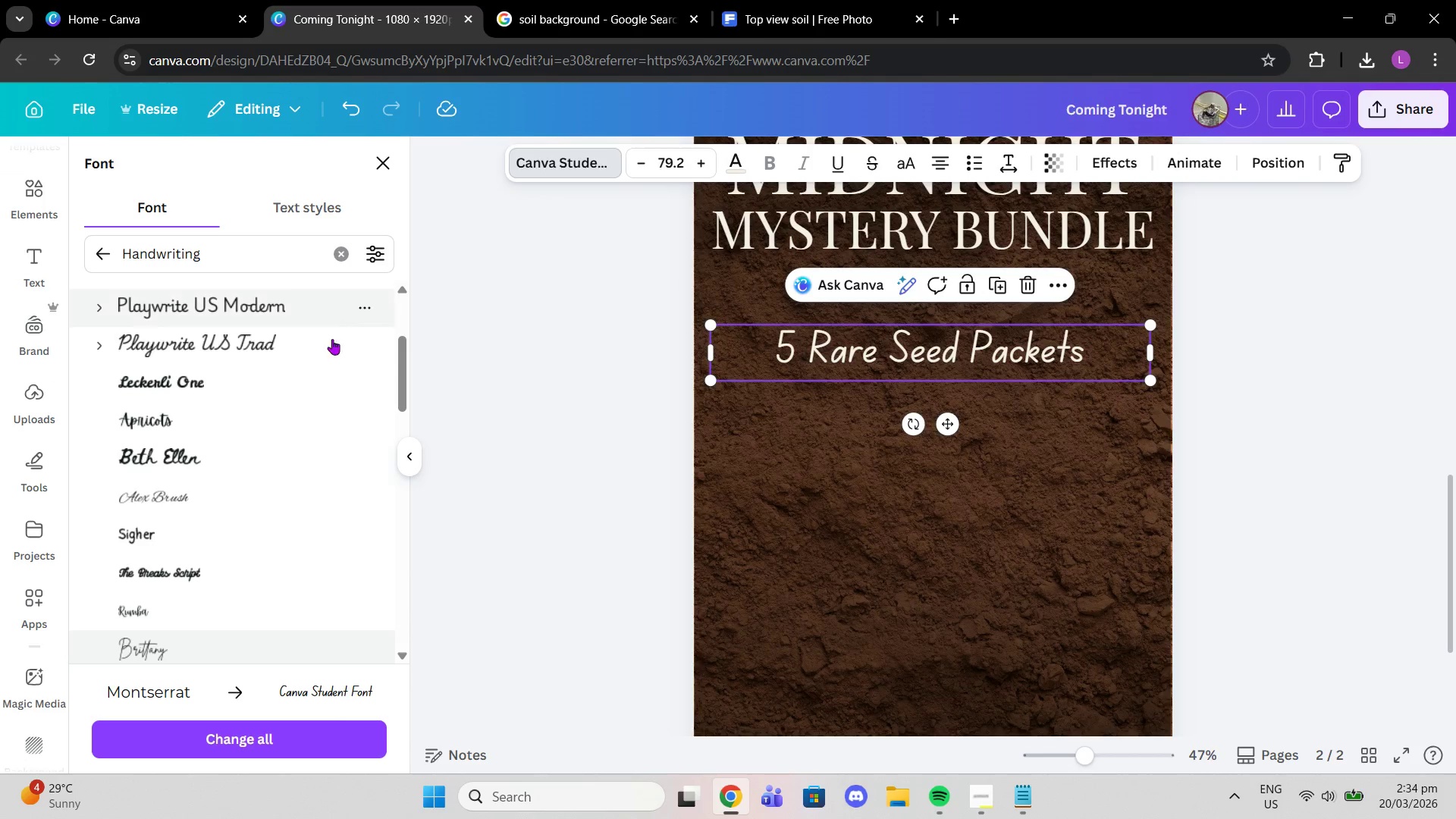 
scroll: coordinate [264, 438], scroll_direction: down, amount: 2.0
 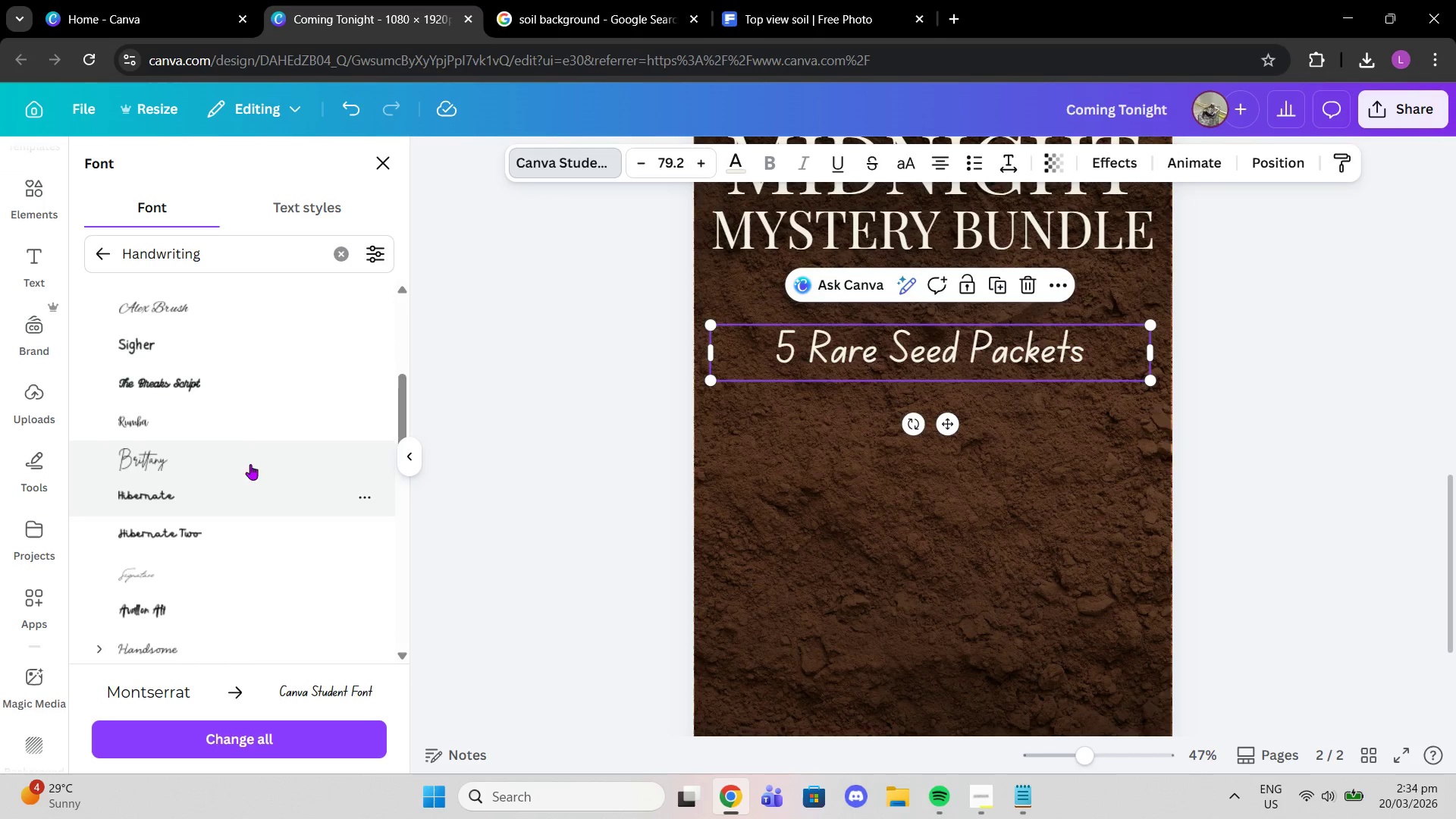 
left_click([250, 443])
 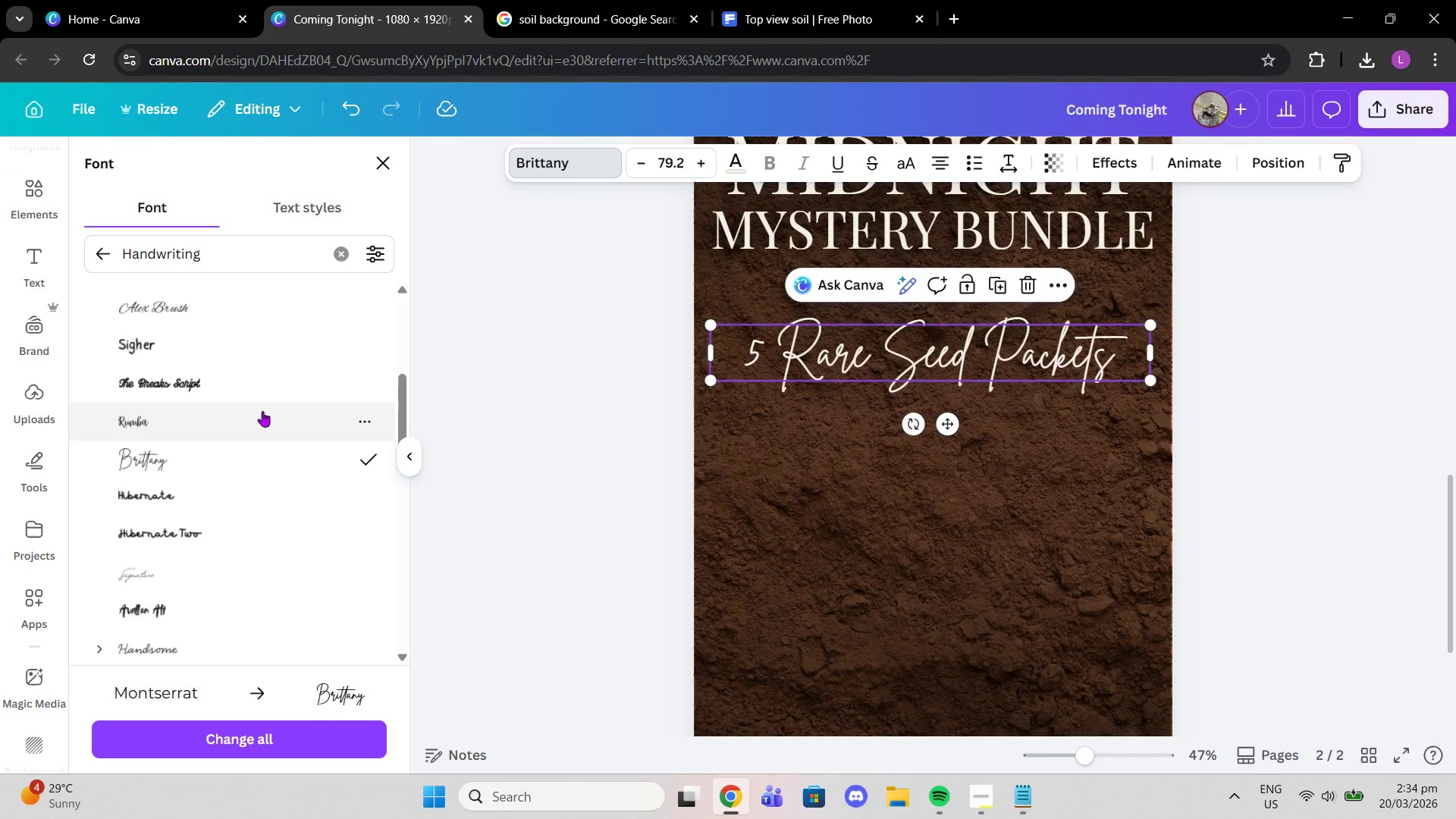 
wait(5.09)
 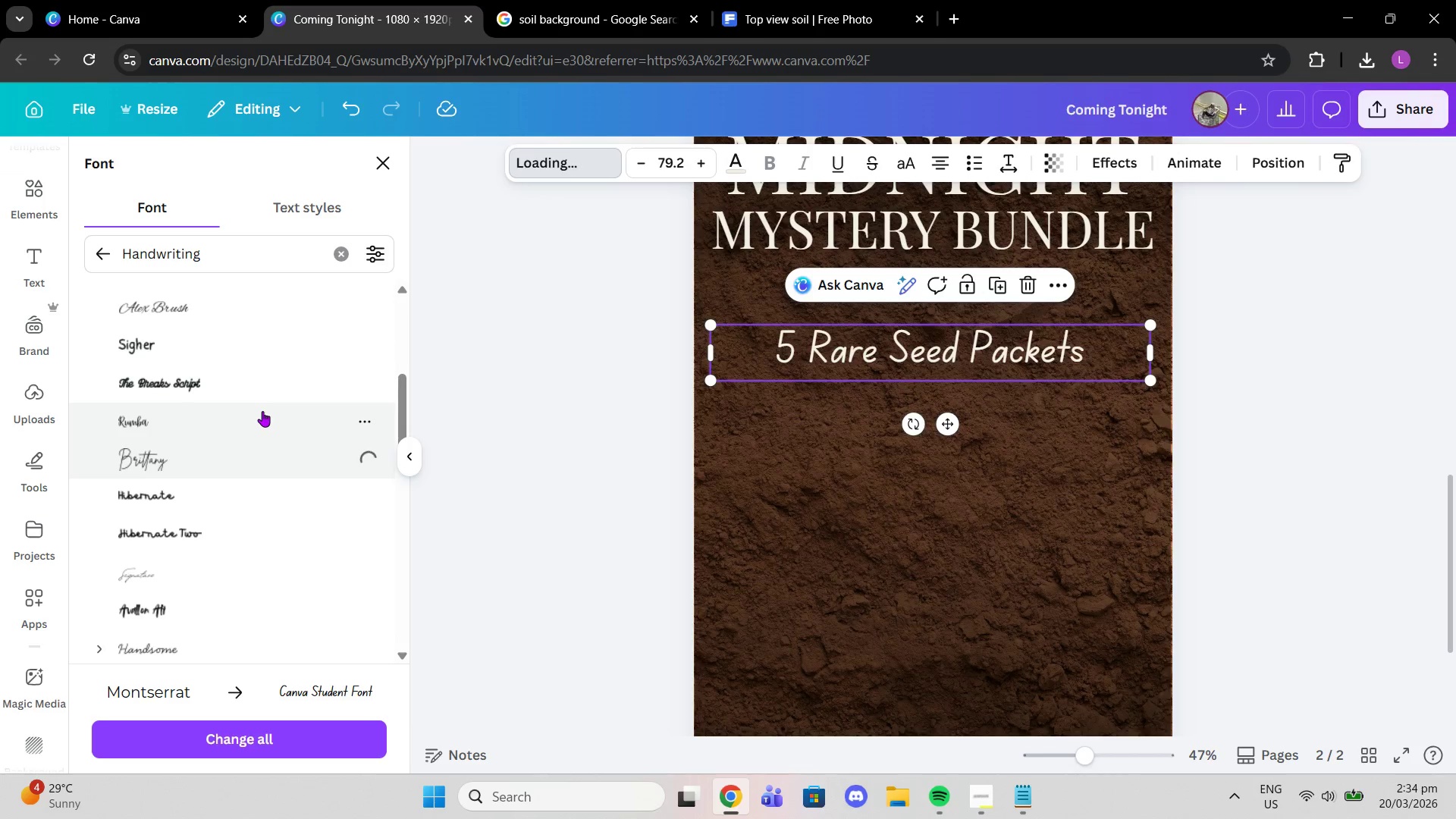 
scroll: coordinate [152, 517], scroll_direction: down, amount: 1.0
 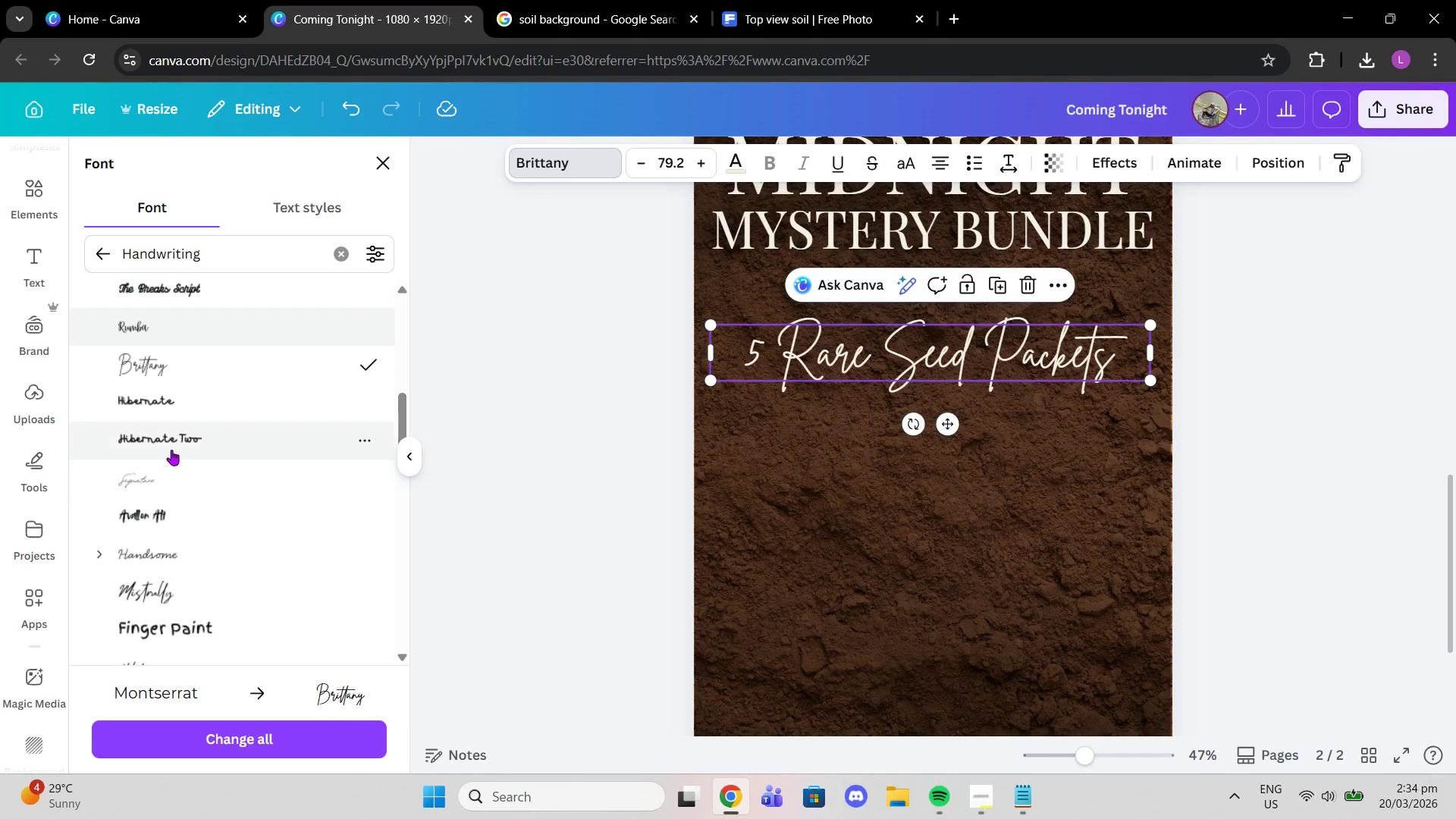 
left_click([169, 444])
 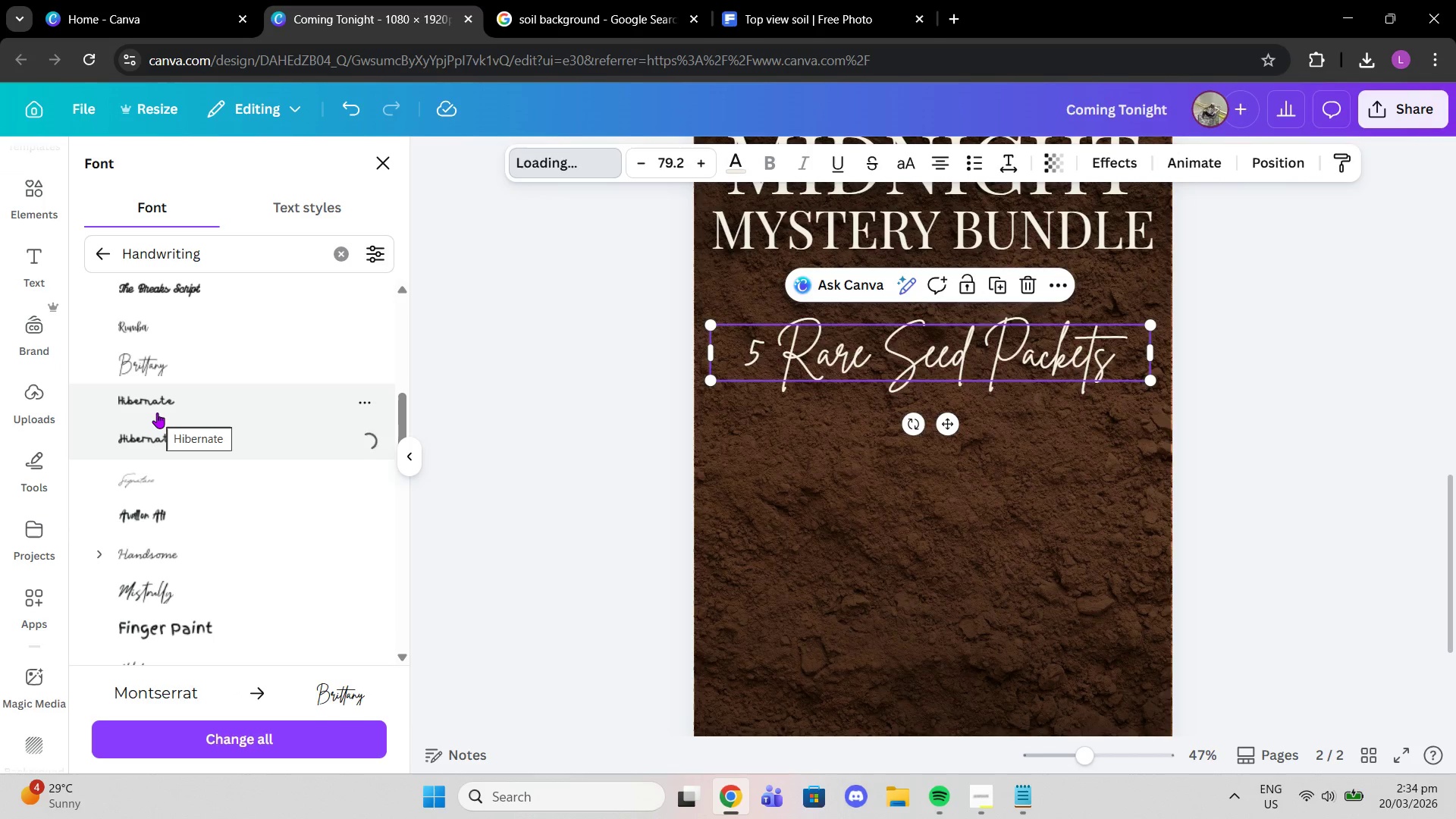 
left_click([157, 413])
 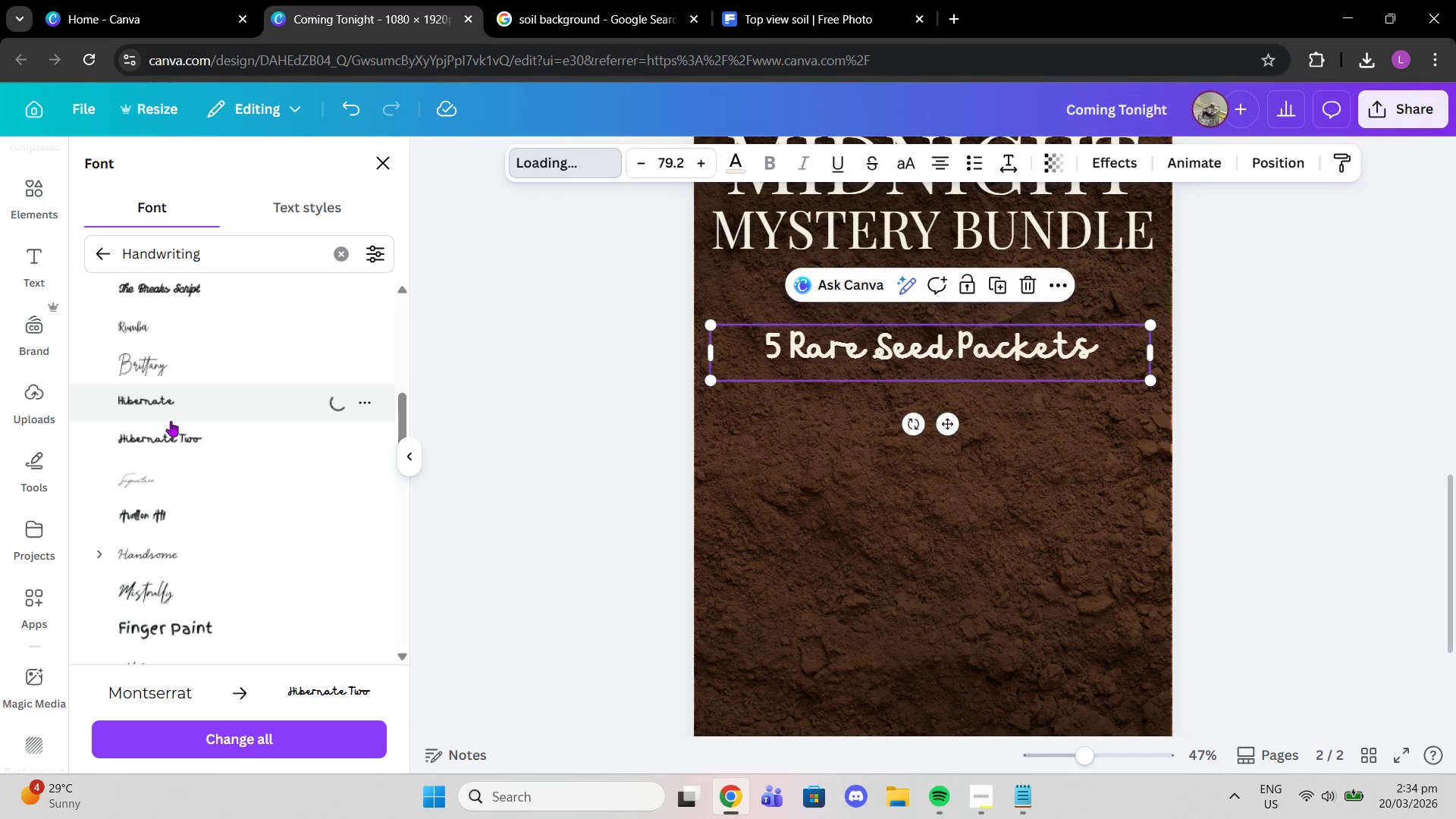 
scroll: coordinate [215, 482], scroll_direction: down, amount: 2.0
 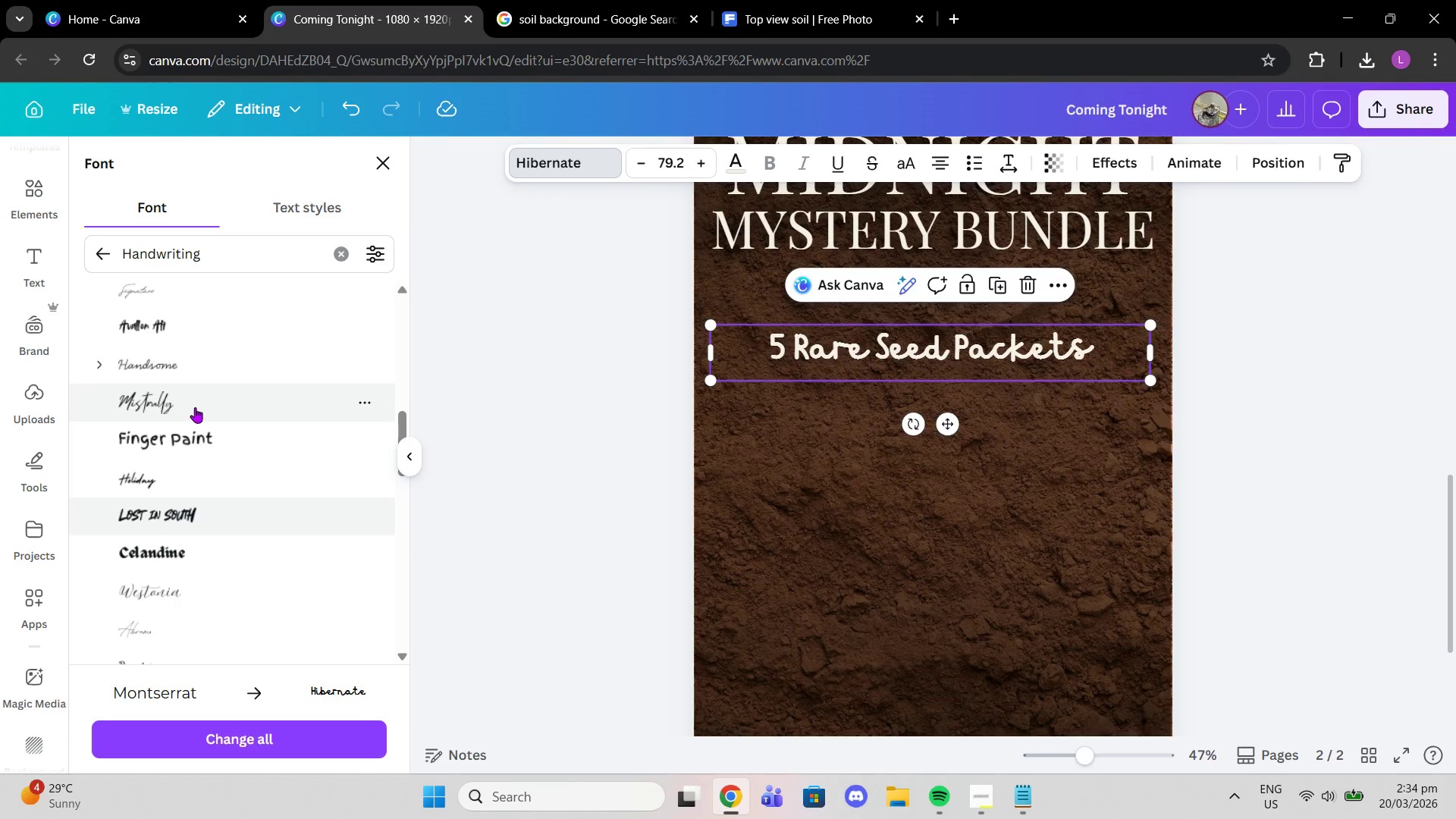 
left_click([195, 407])
 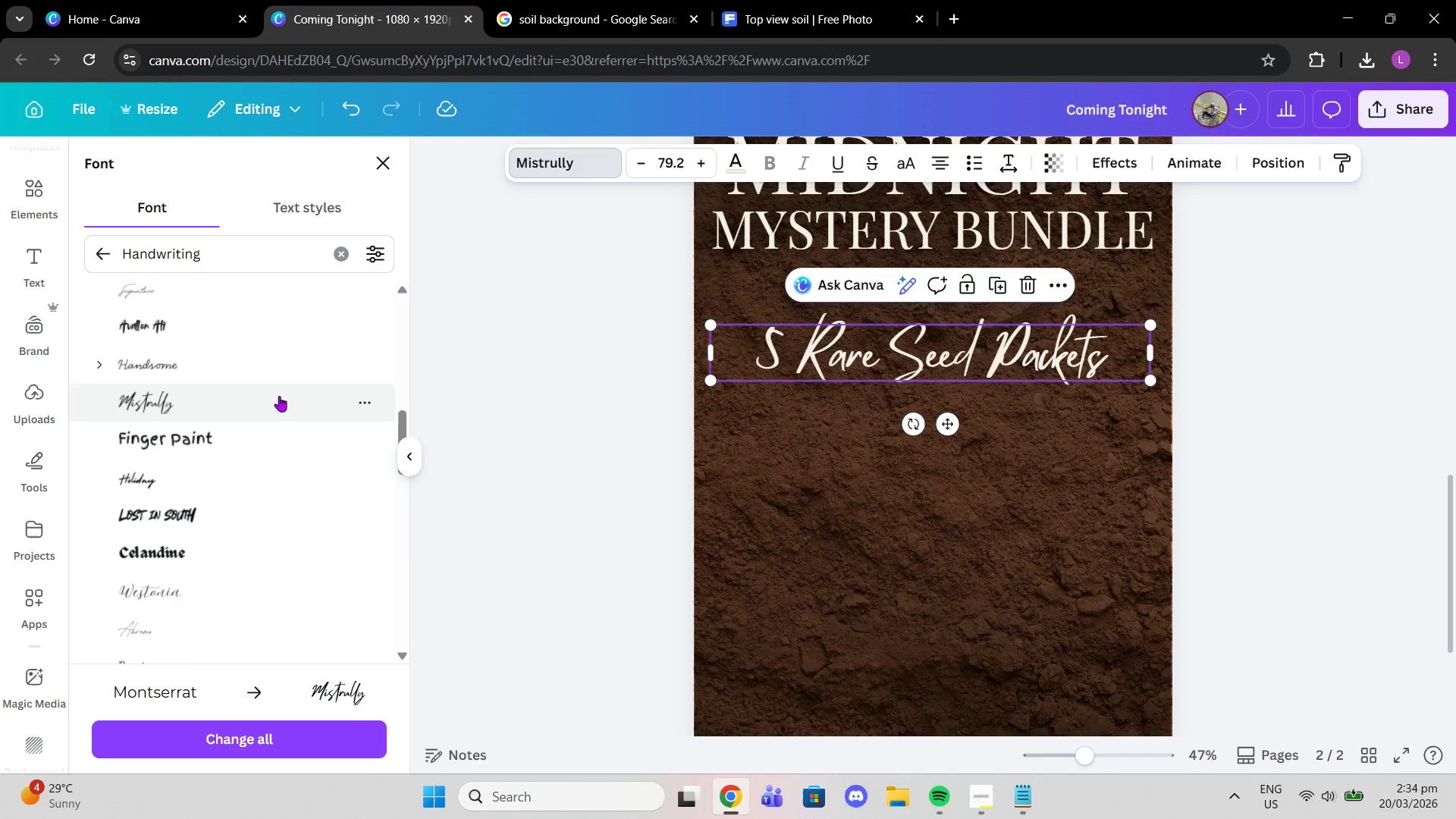 
left_click_drag(start_coordinate=[713, 326], to_coordinate=[667, 271])
 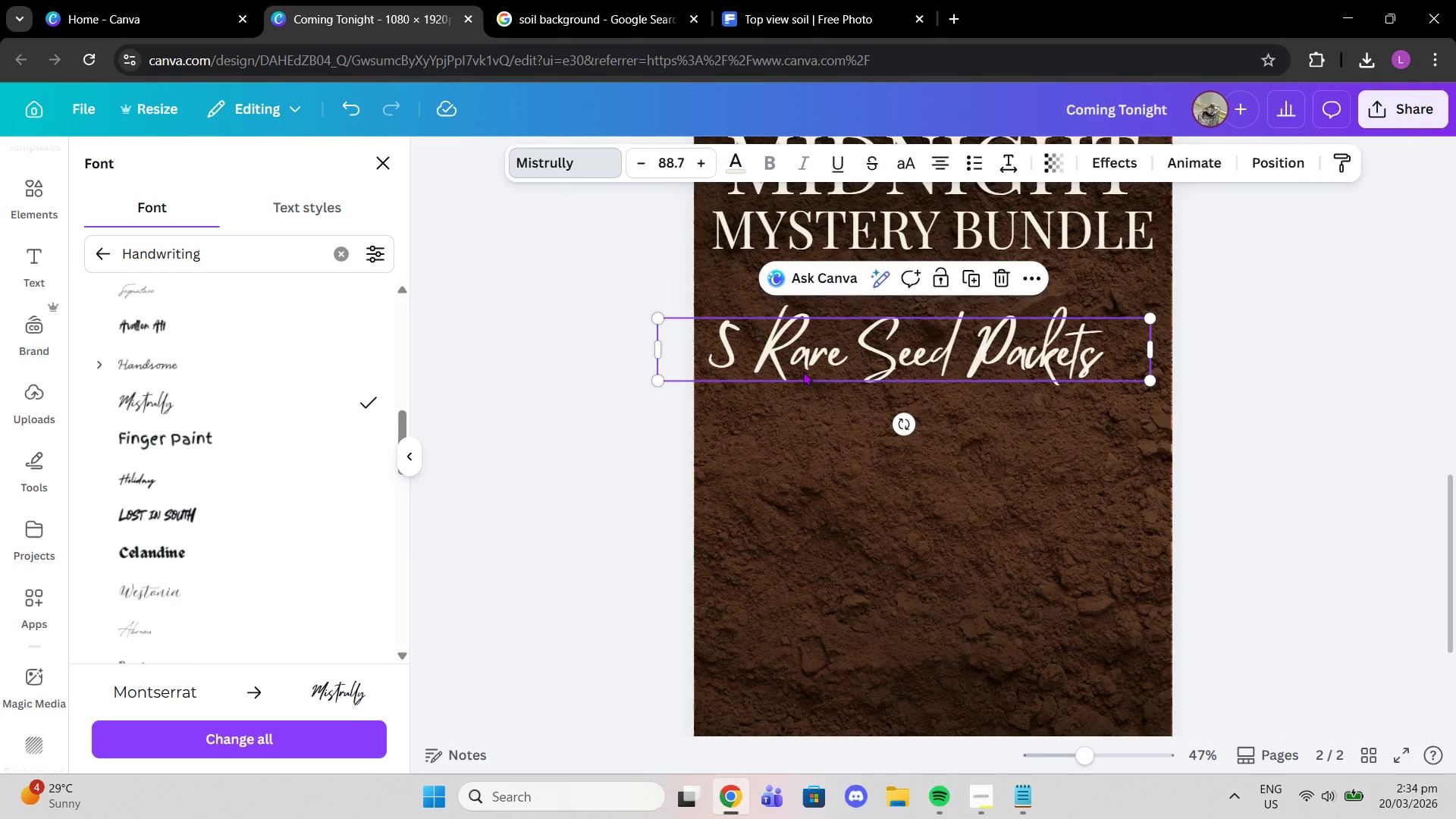 
left_click_drag(start_coordinate=[852, 356], to_coordinate=[883, 373])
 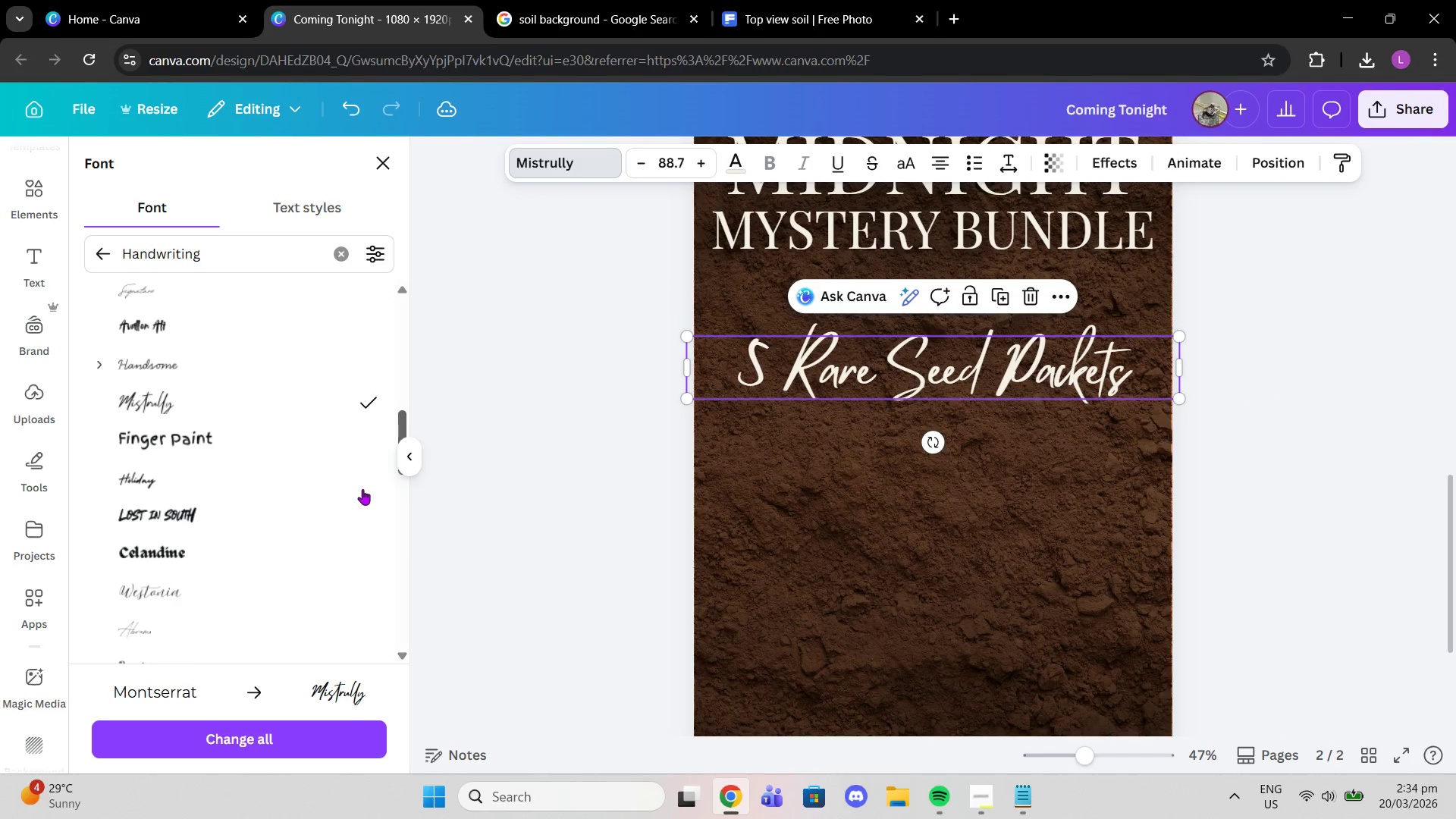 
scroll: coordinate [361, 491], scroll_direction: down, amount: 1.0
 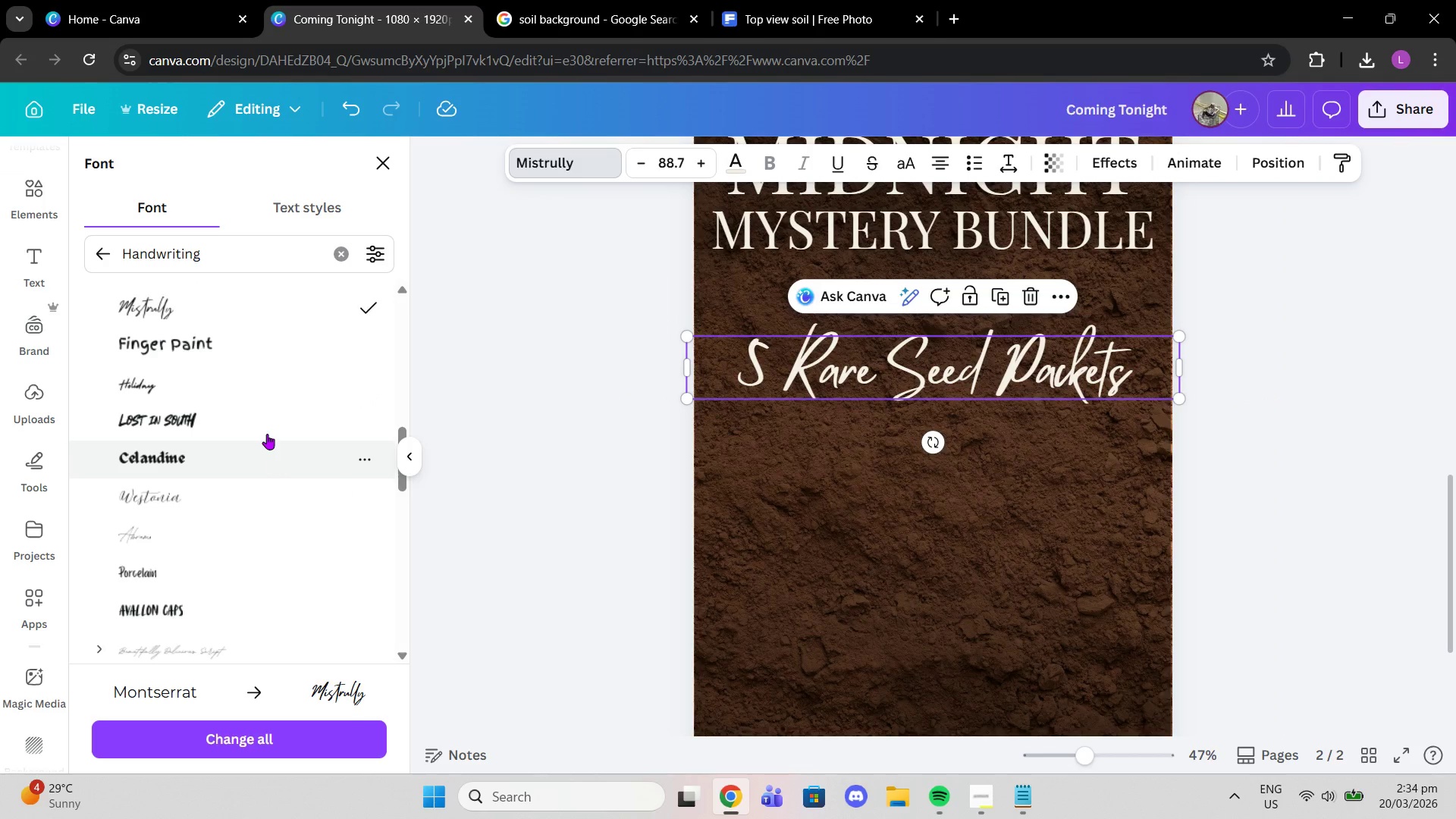 
left_click([262, 429])
 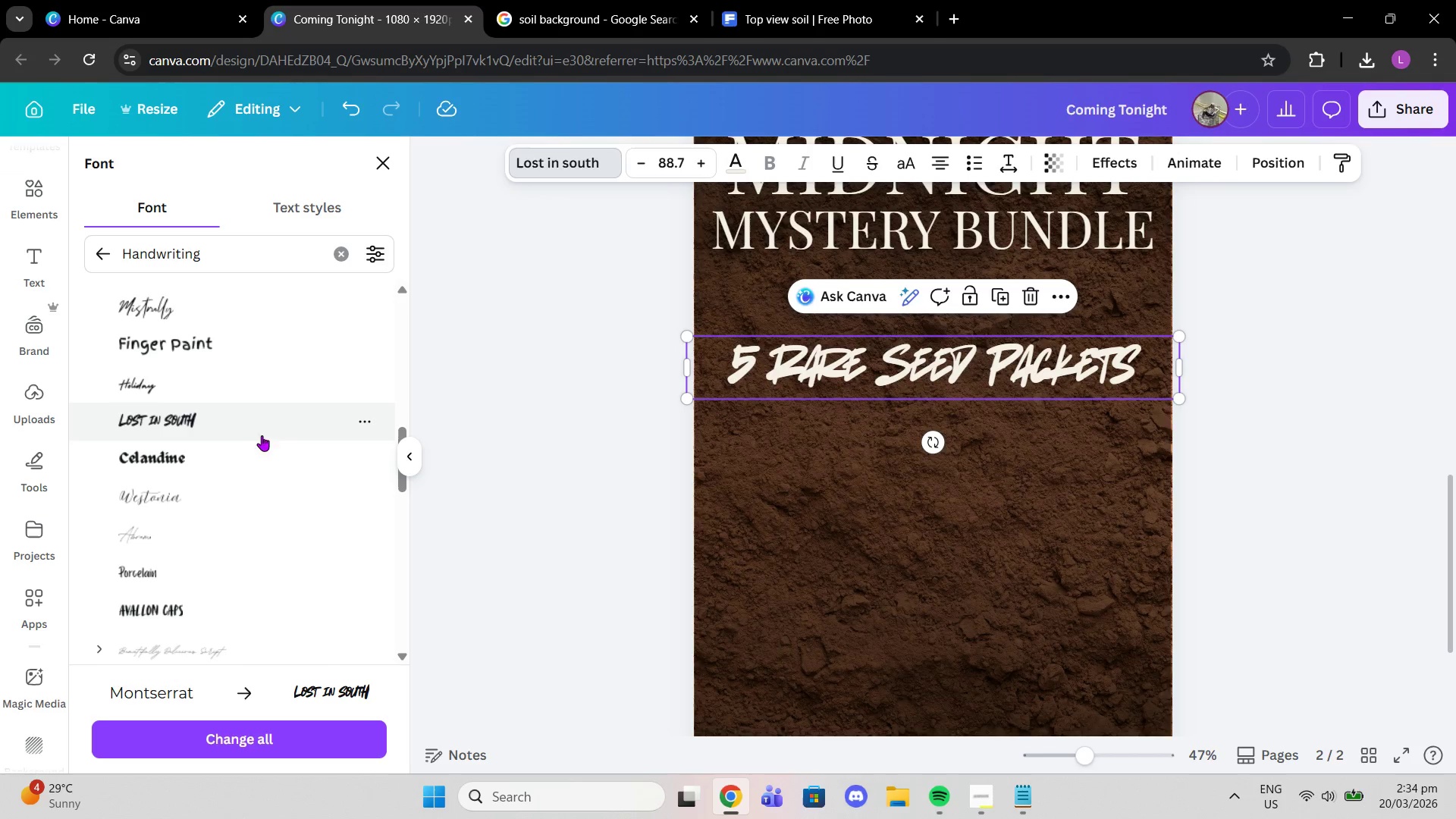 
scroll: coordinate [246, 499], scroll_direction: down, amount: 2.0
 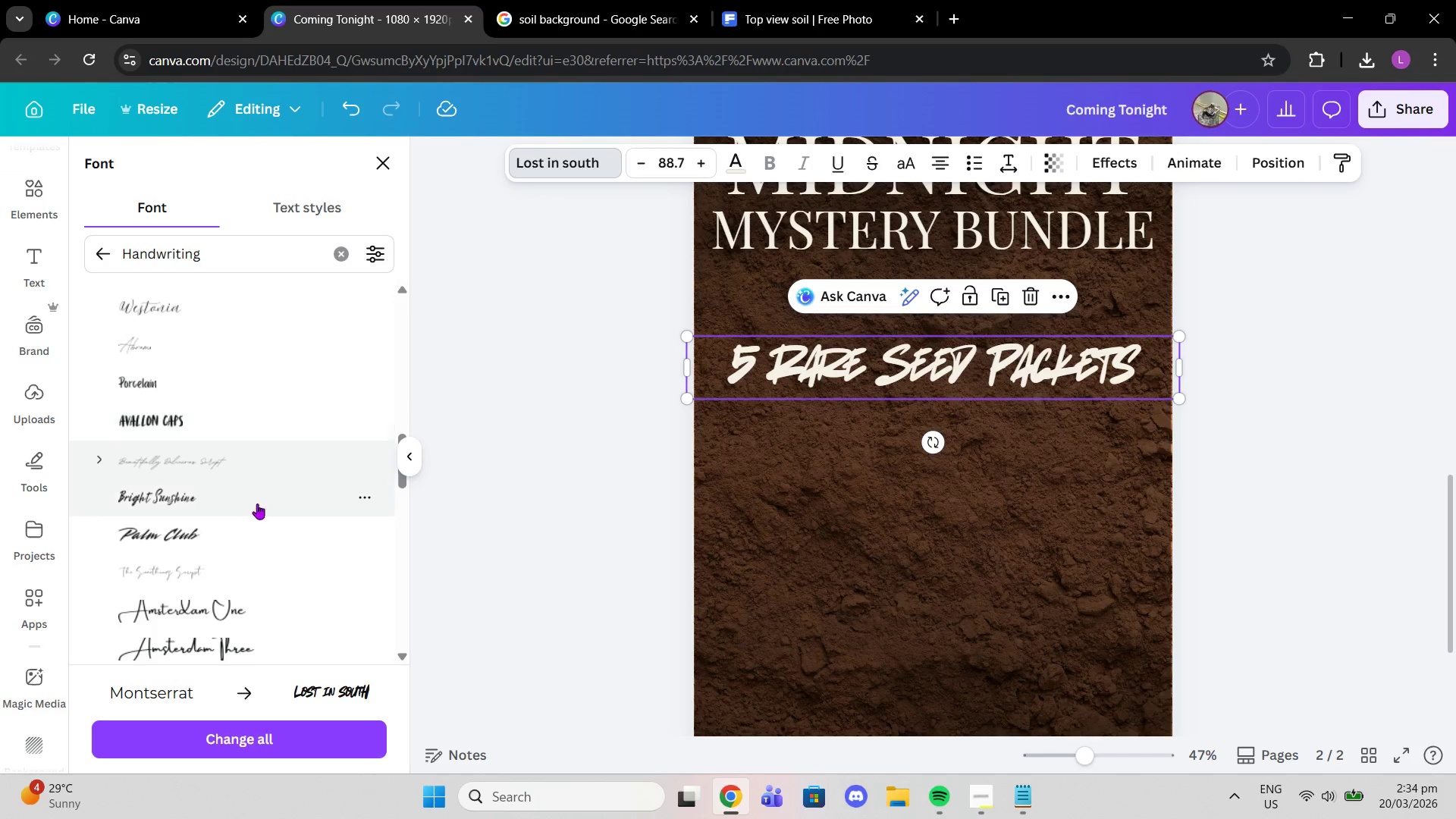 
left_click([256, 525])
 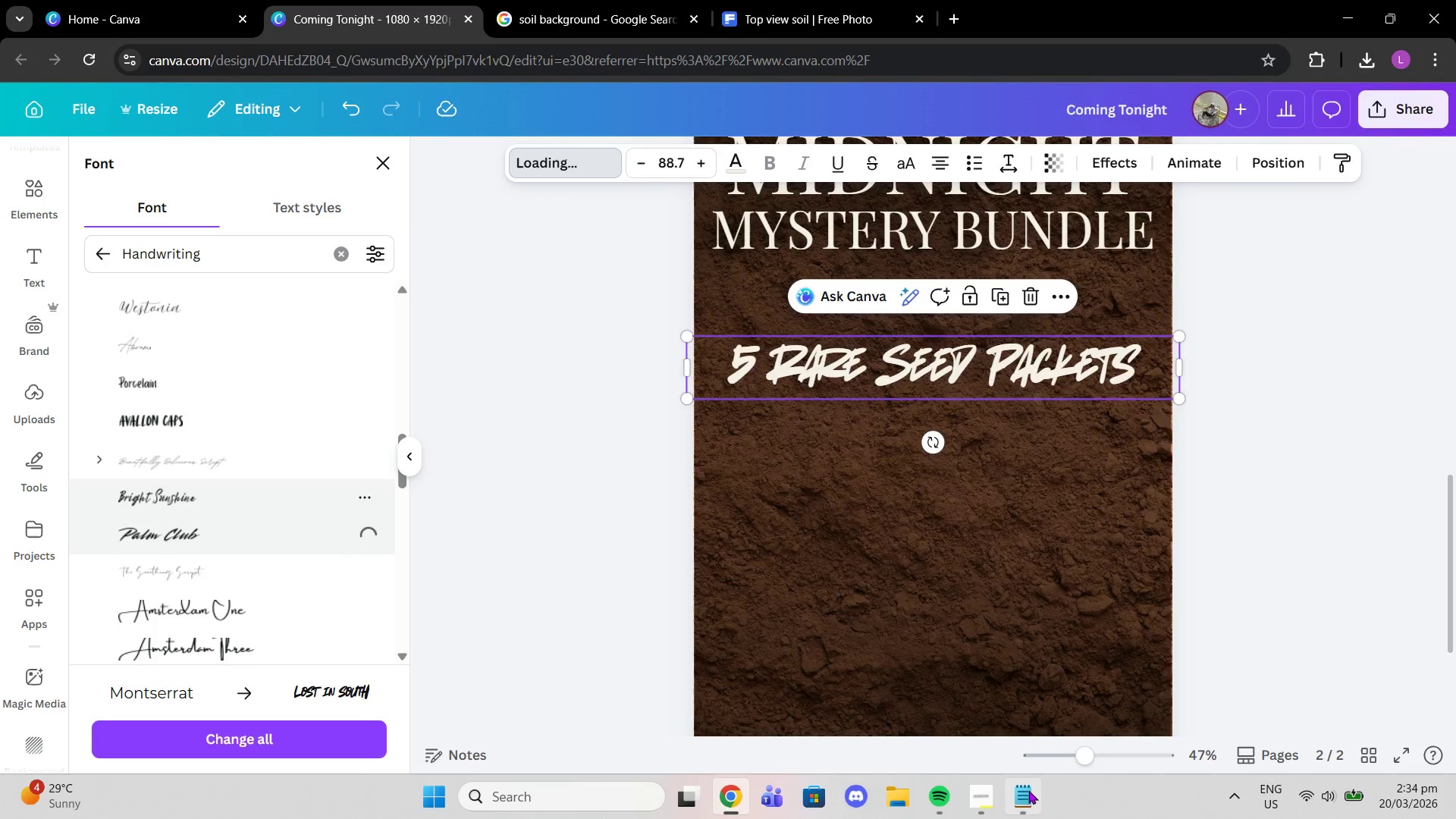 
left_click([1023, 795])
 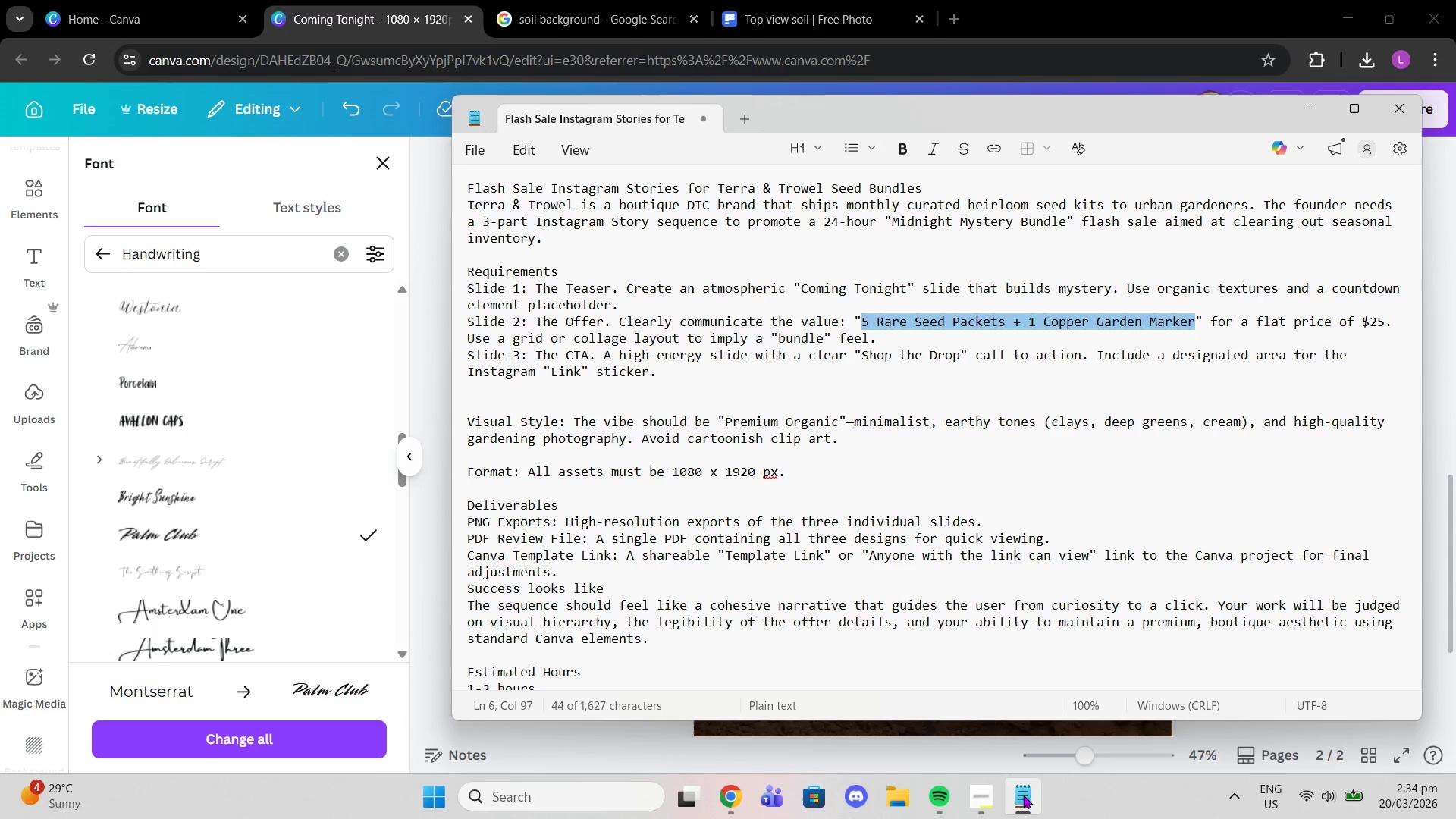 
wait(14.84)
 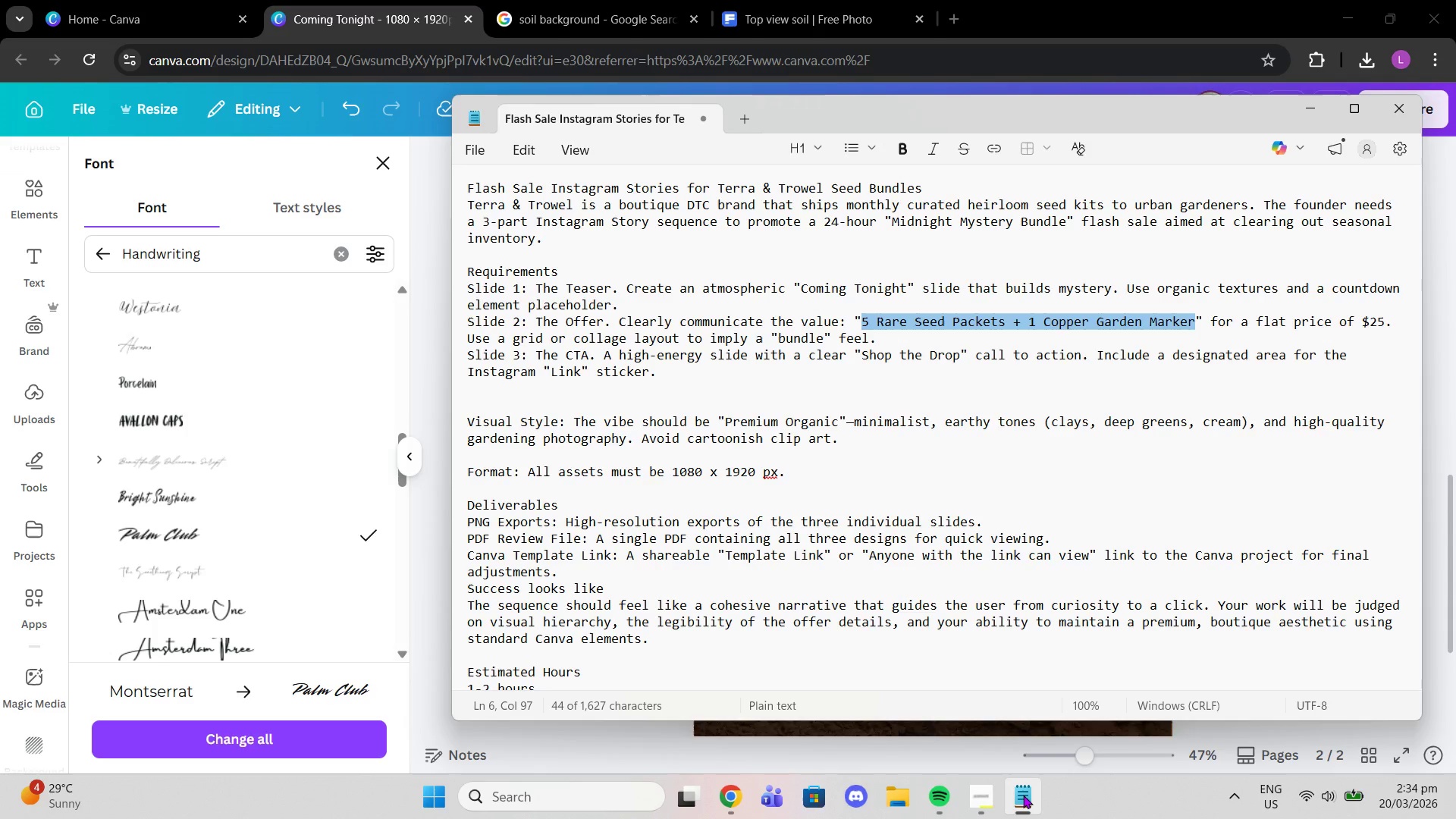 
scroll: coordinate [268, 440], scroll_direction: down, amount: 4.0
 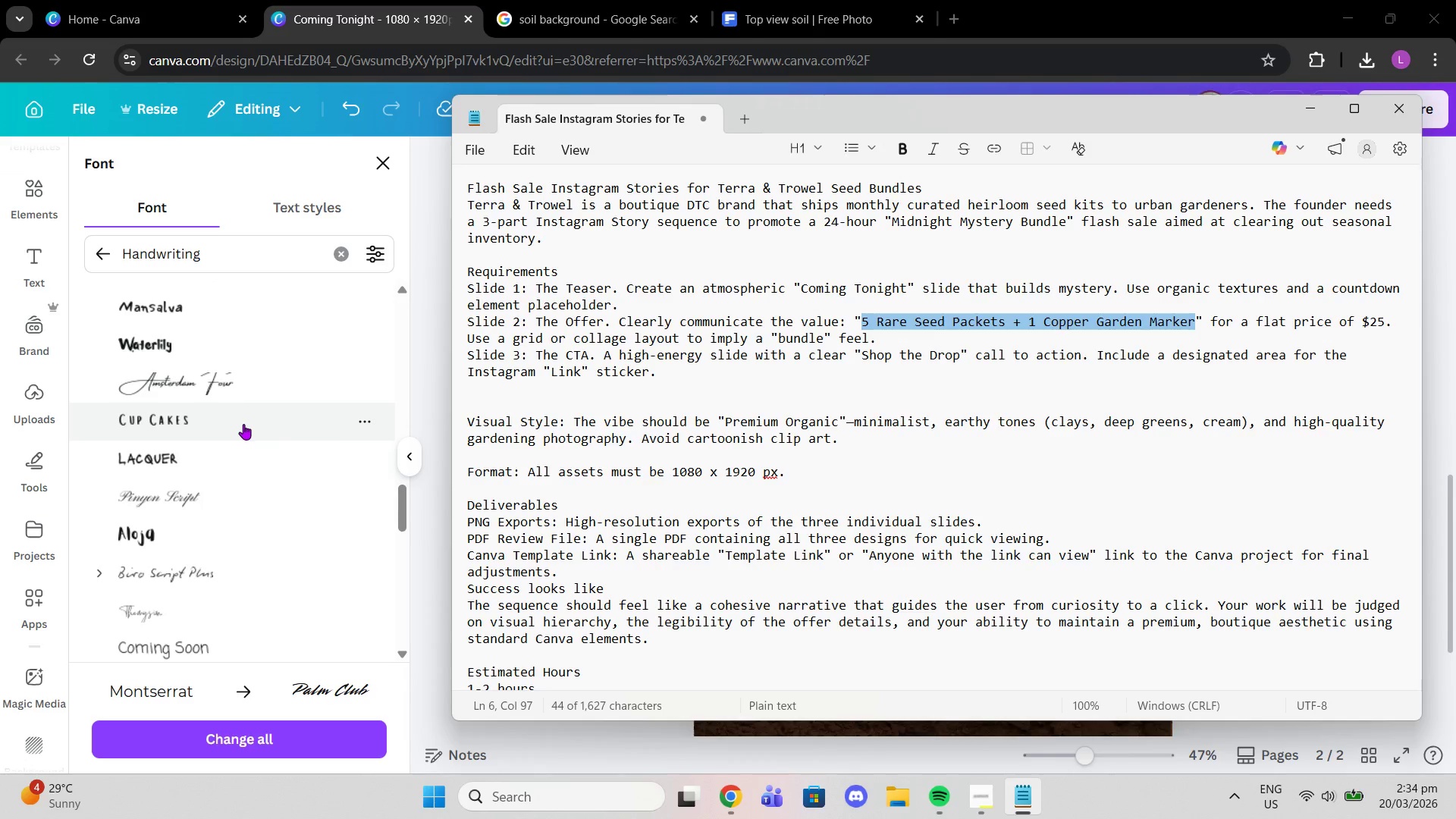 
left_click([245, 417])
 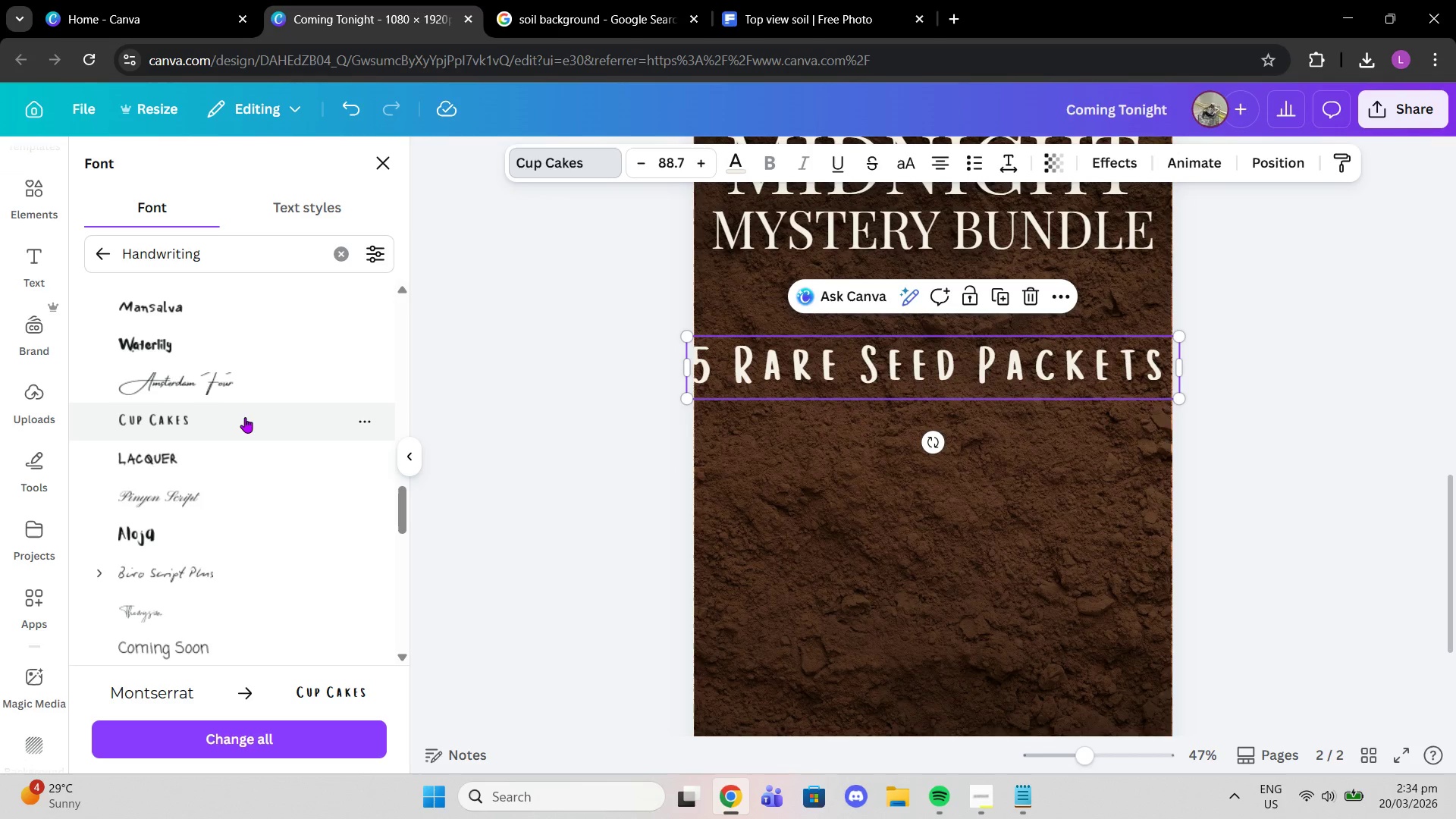 
scroll: coordinate [267, 523], scroll_direction: down, amount: 2.0
 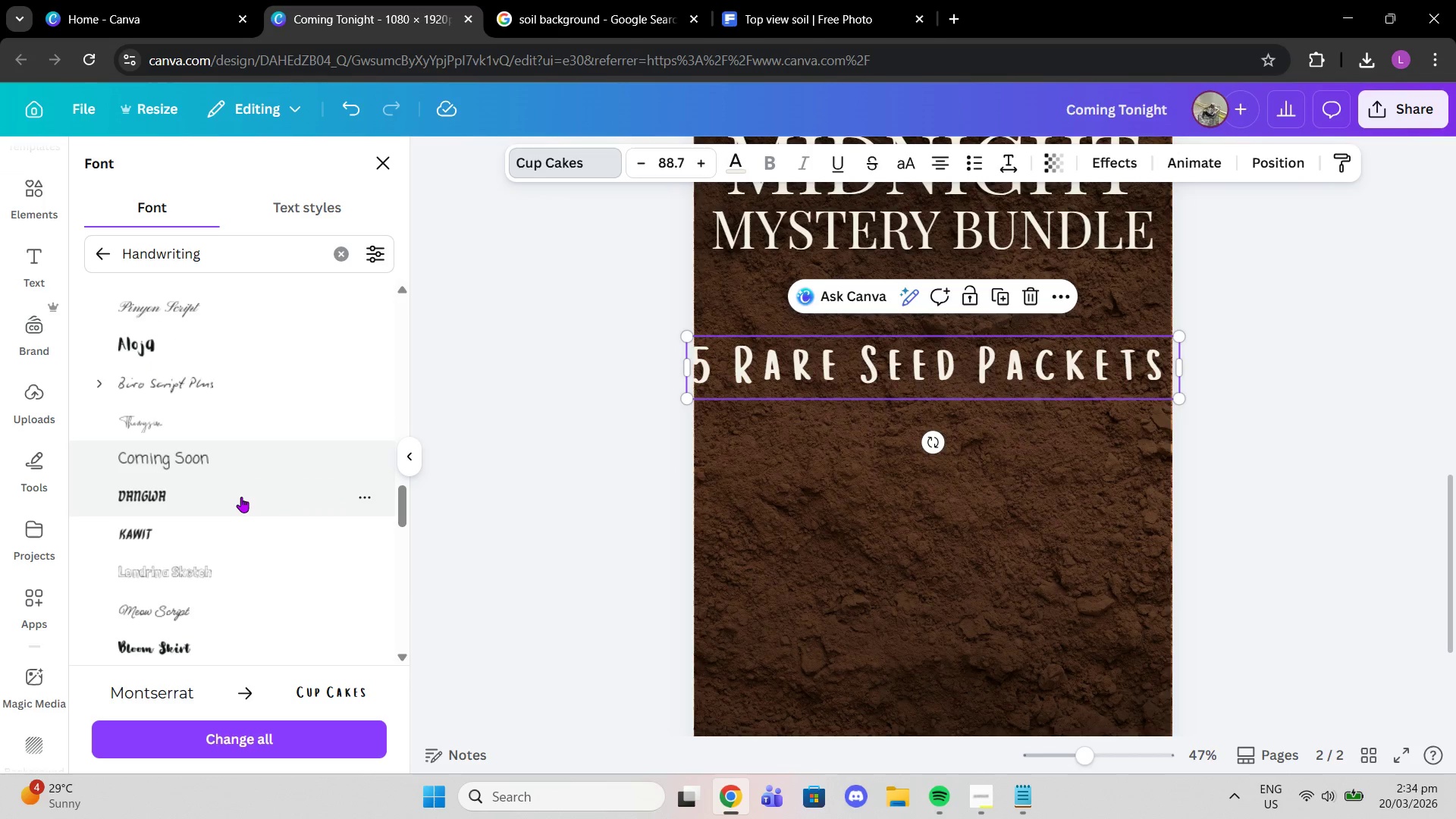 
left_click([241, 497])
 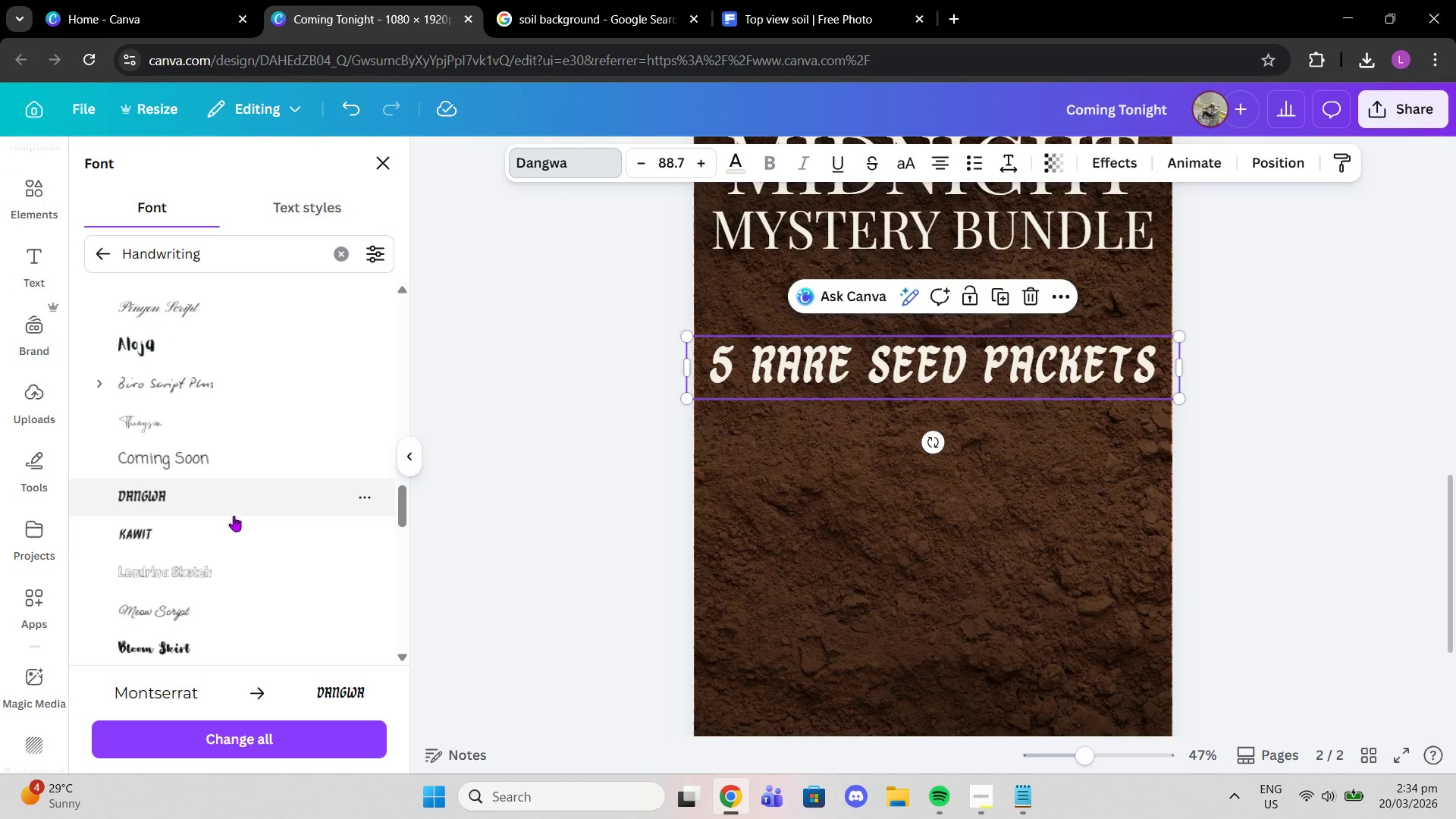 
scroll: coordinate [257, 587], scroll_direction: down, amount: 1.0
 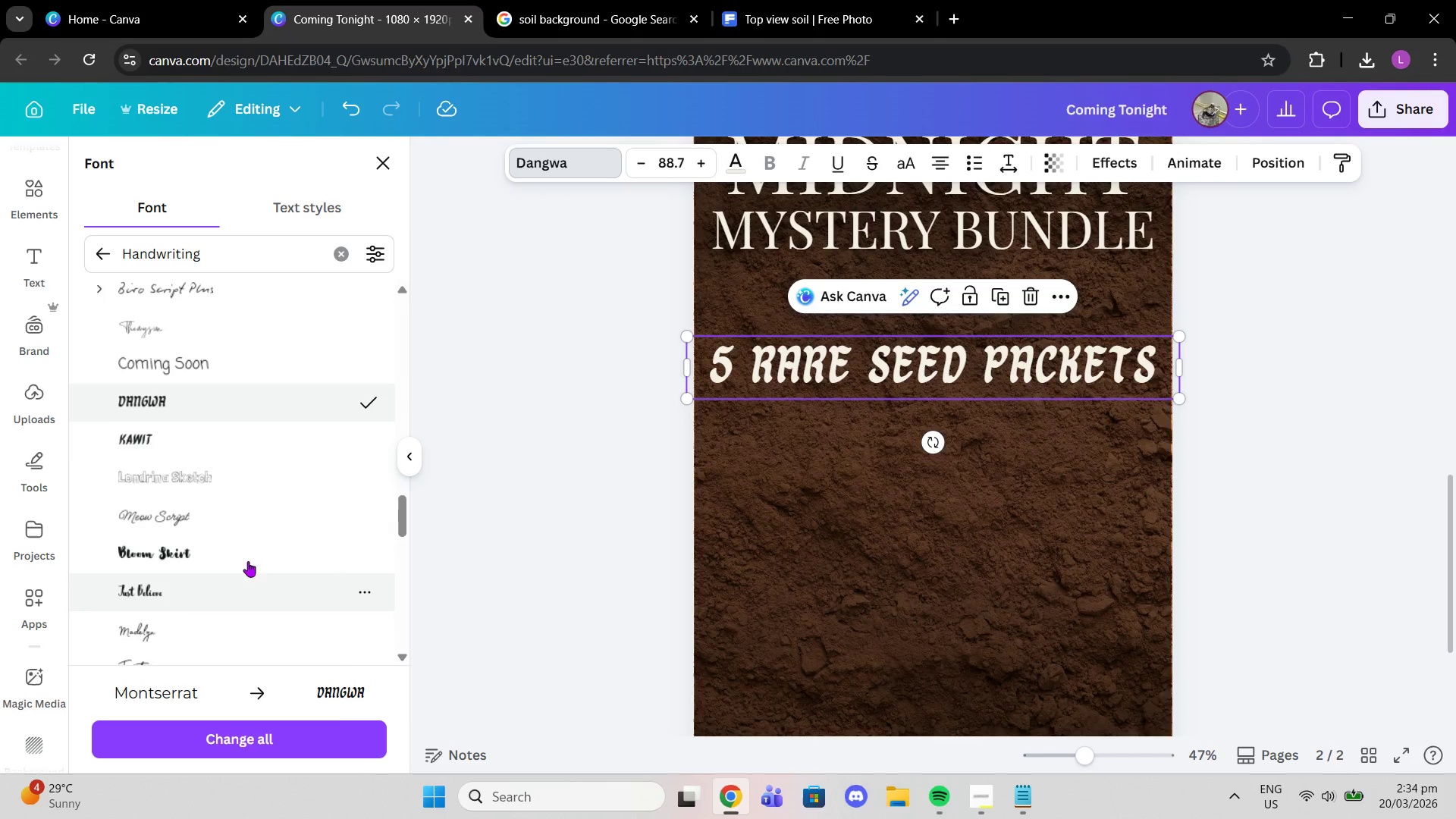 
left_click([243, 544])
 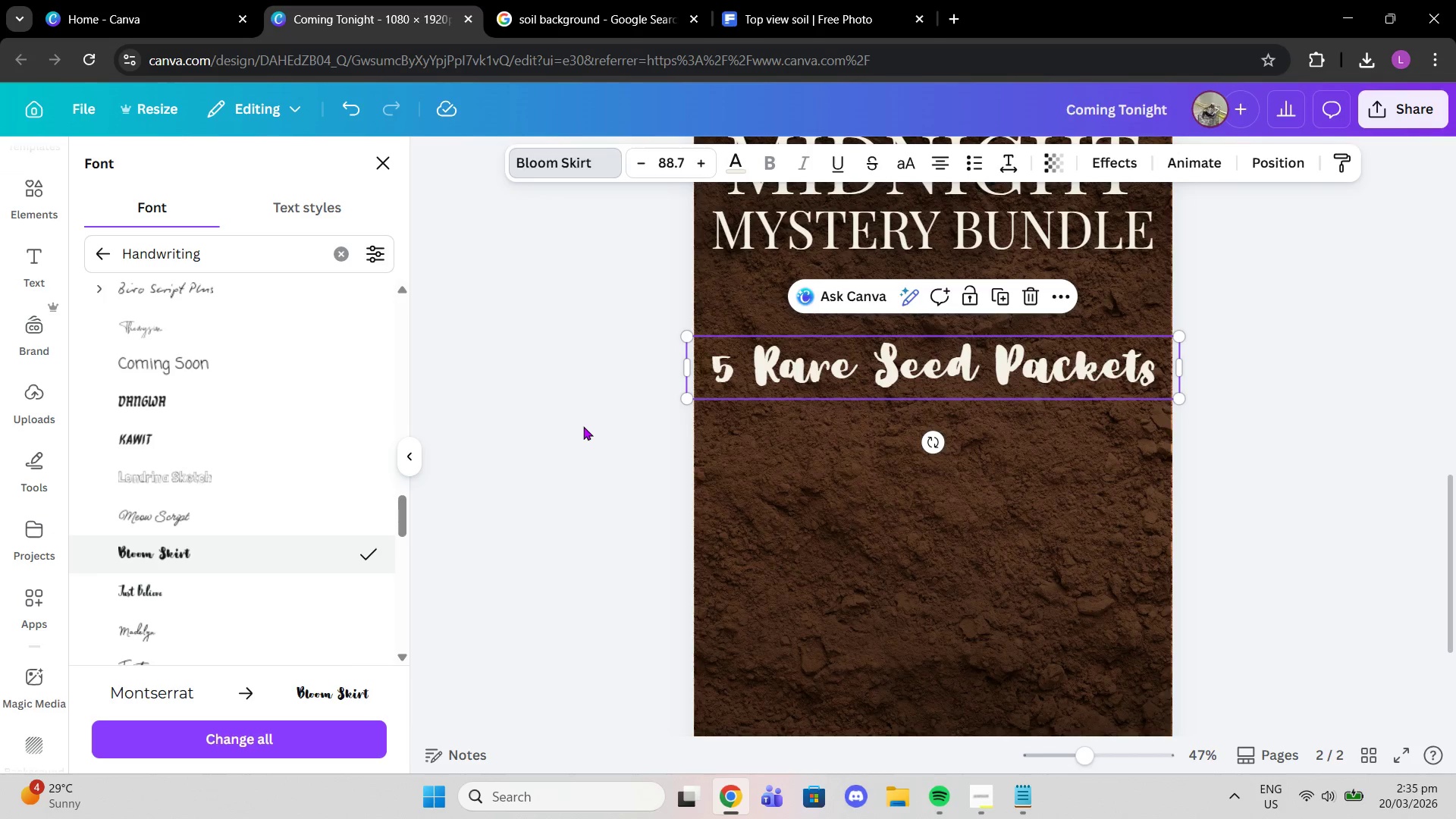 
scroll: coordinate [777, 489], scroll_direction: up, amount: 8.0
 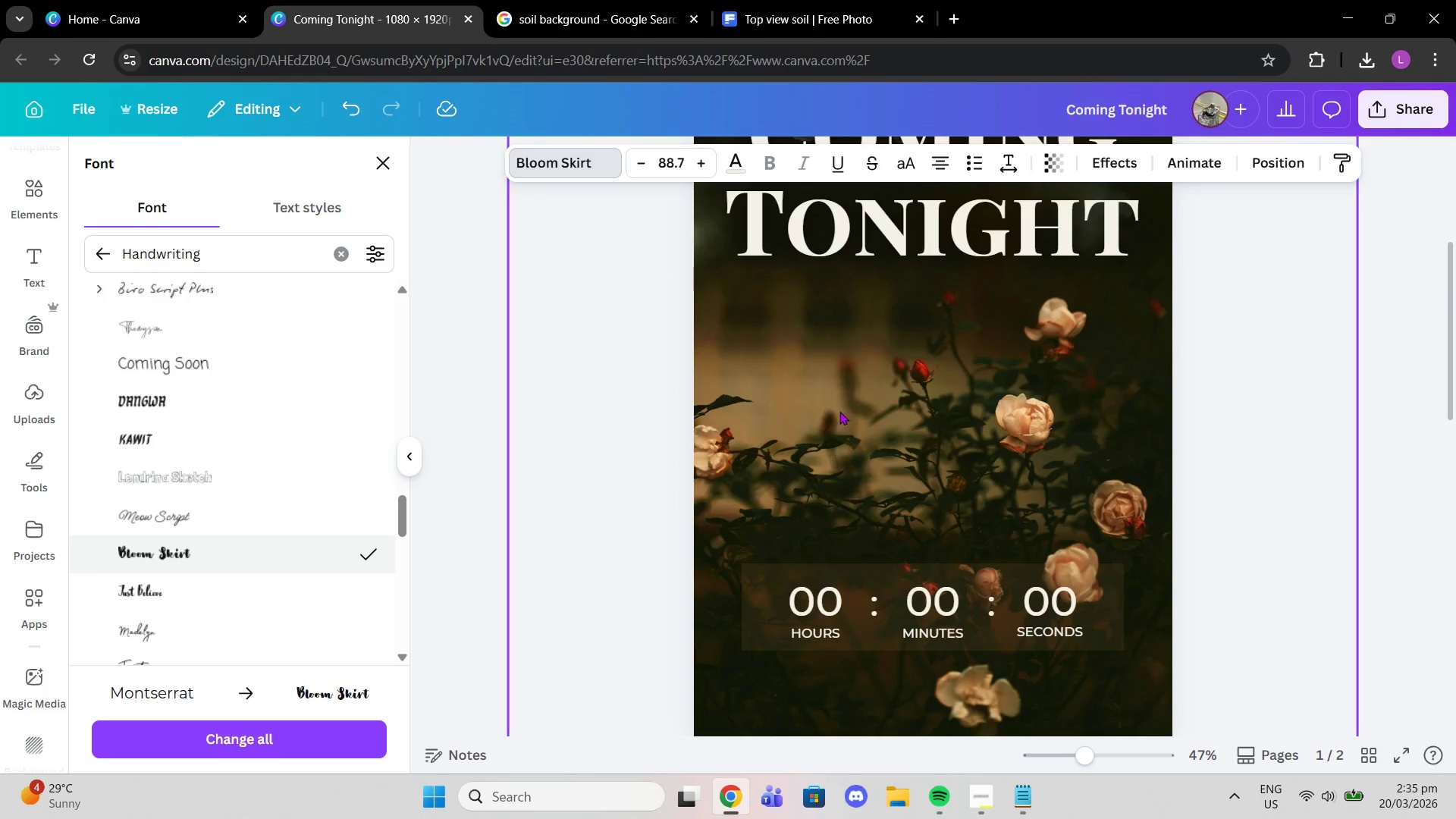 
scroll: coordinate [1036, 690], scroll_direction: down, amount: 8.0
 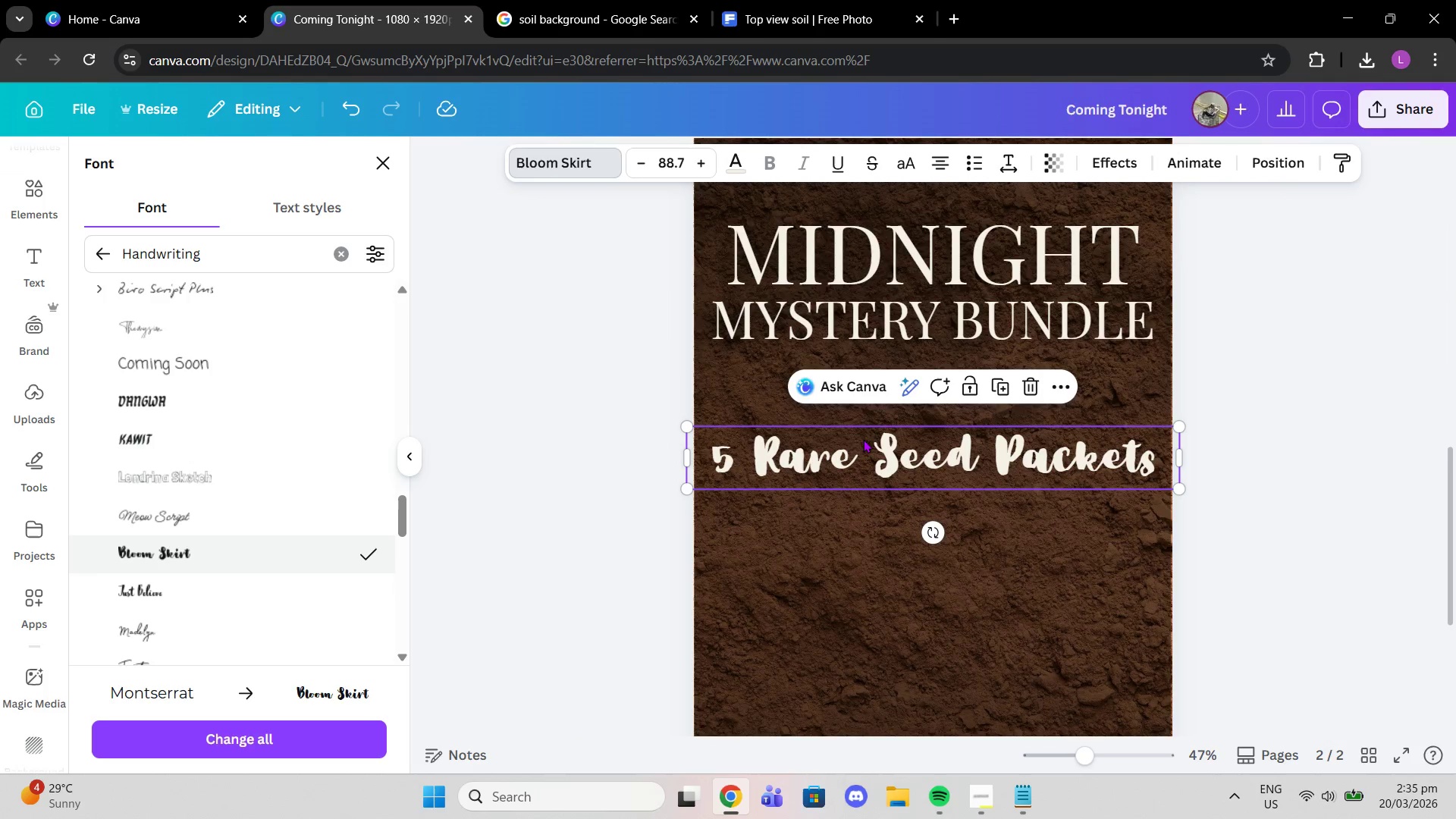 
left_click([858, 445])
 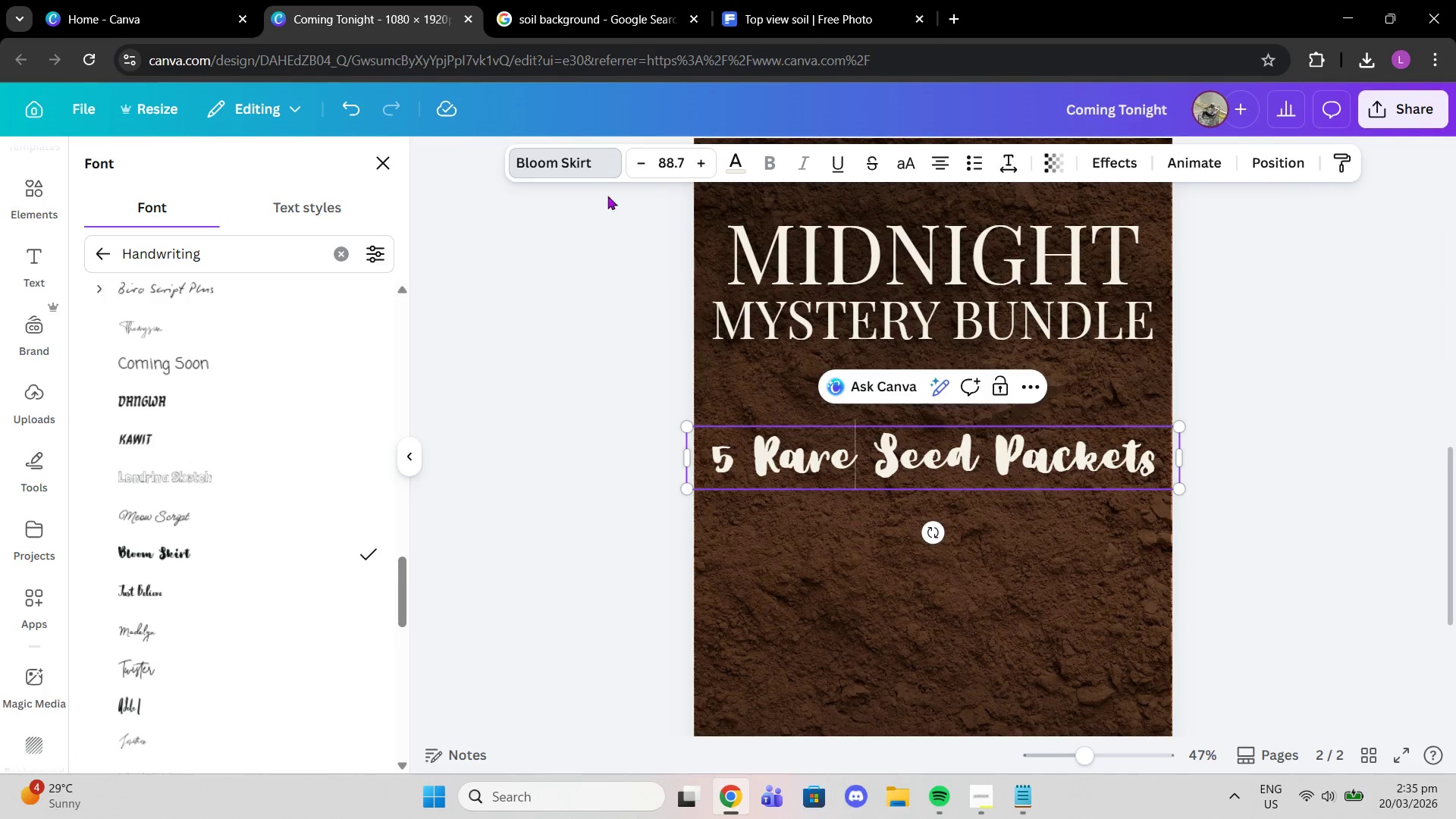 
left_click([576, 159])
 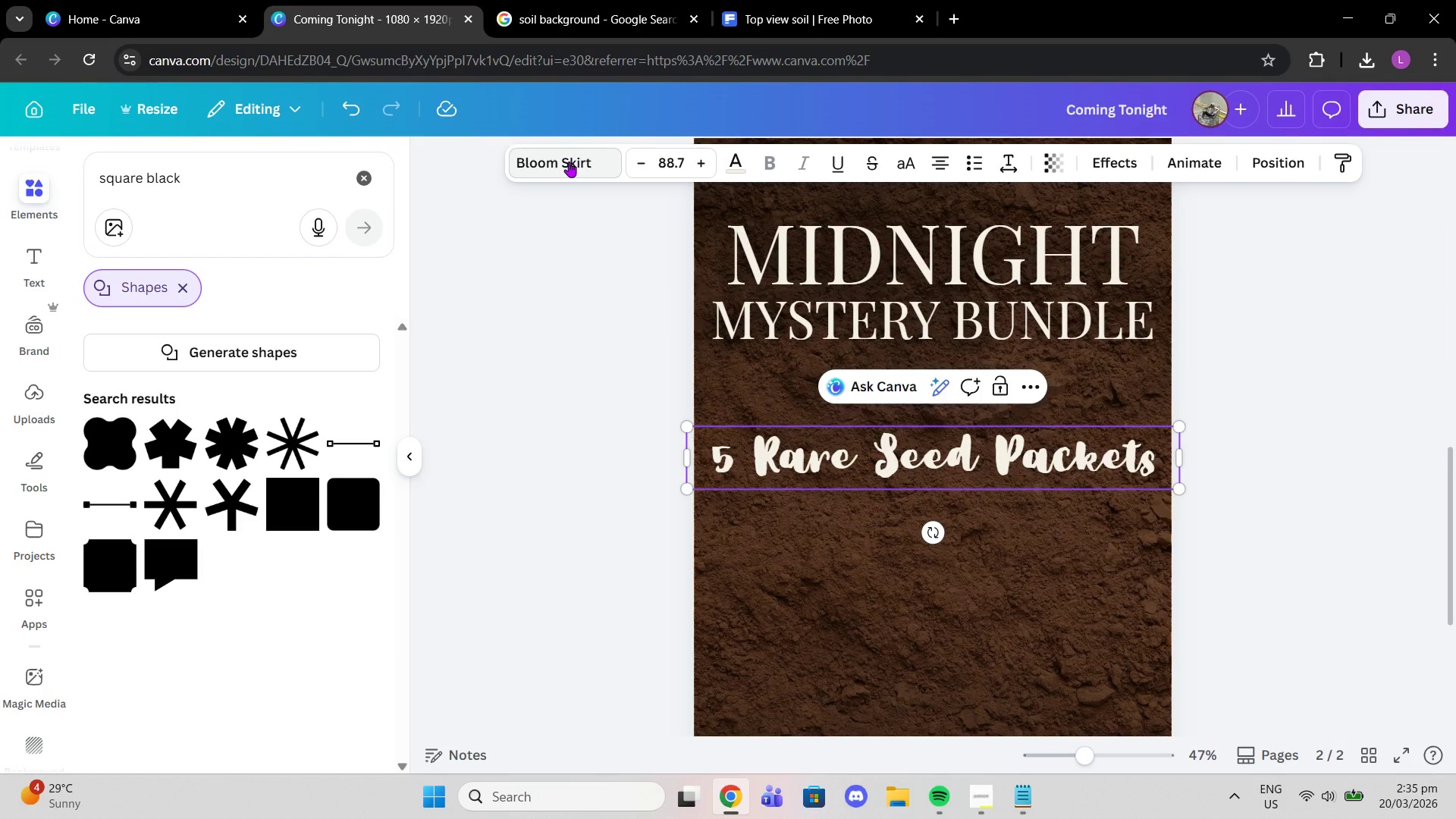 
left_click([569, 162])
 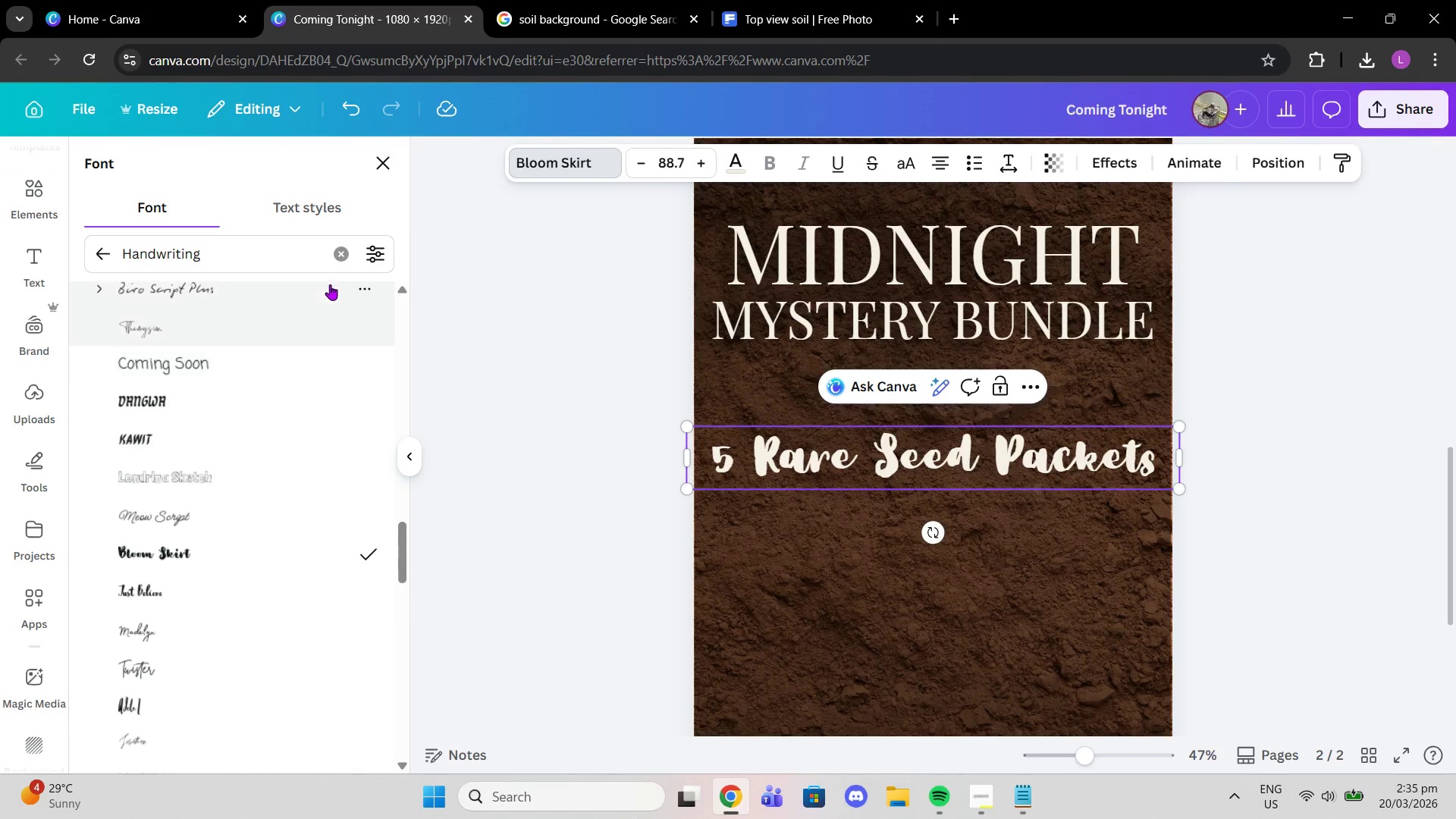 
left_click([334, 260])
 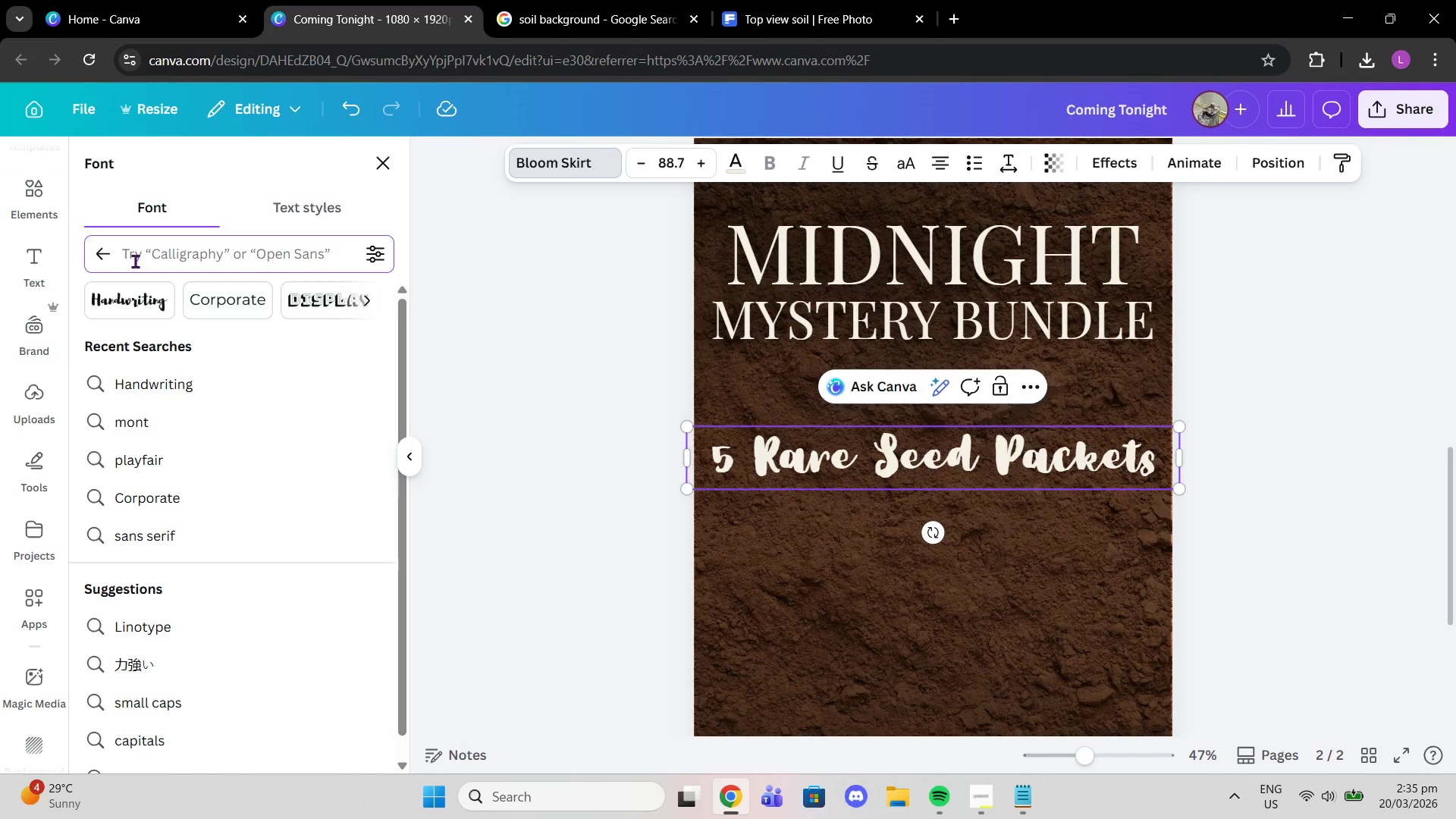 
left_click([102, 259])
 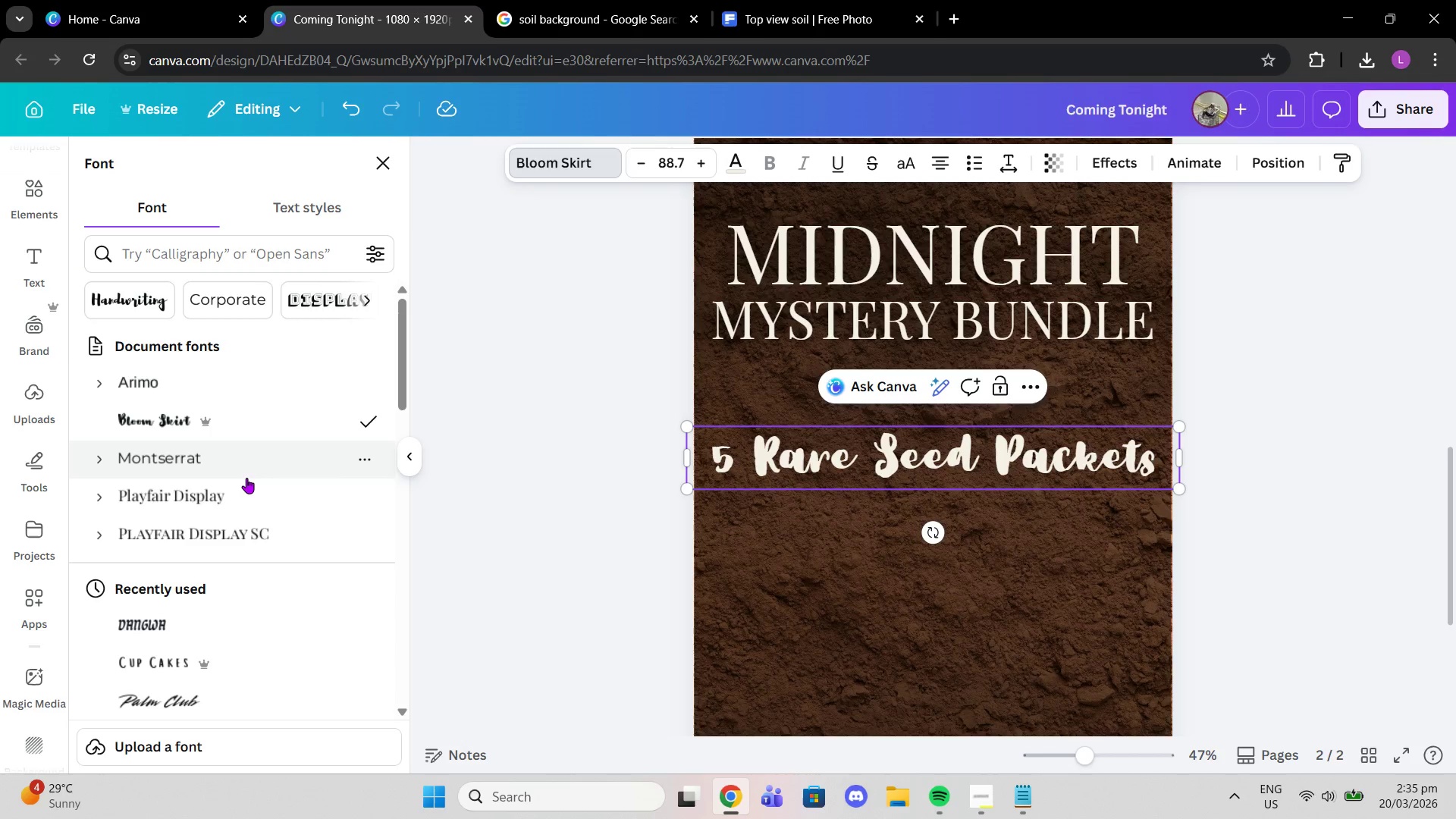 
left_click([253, 497])
 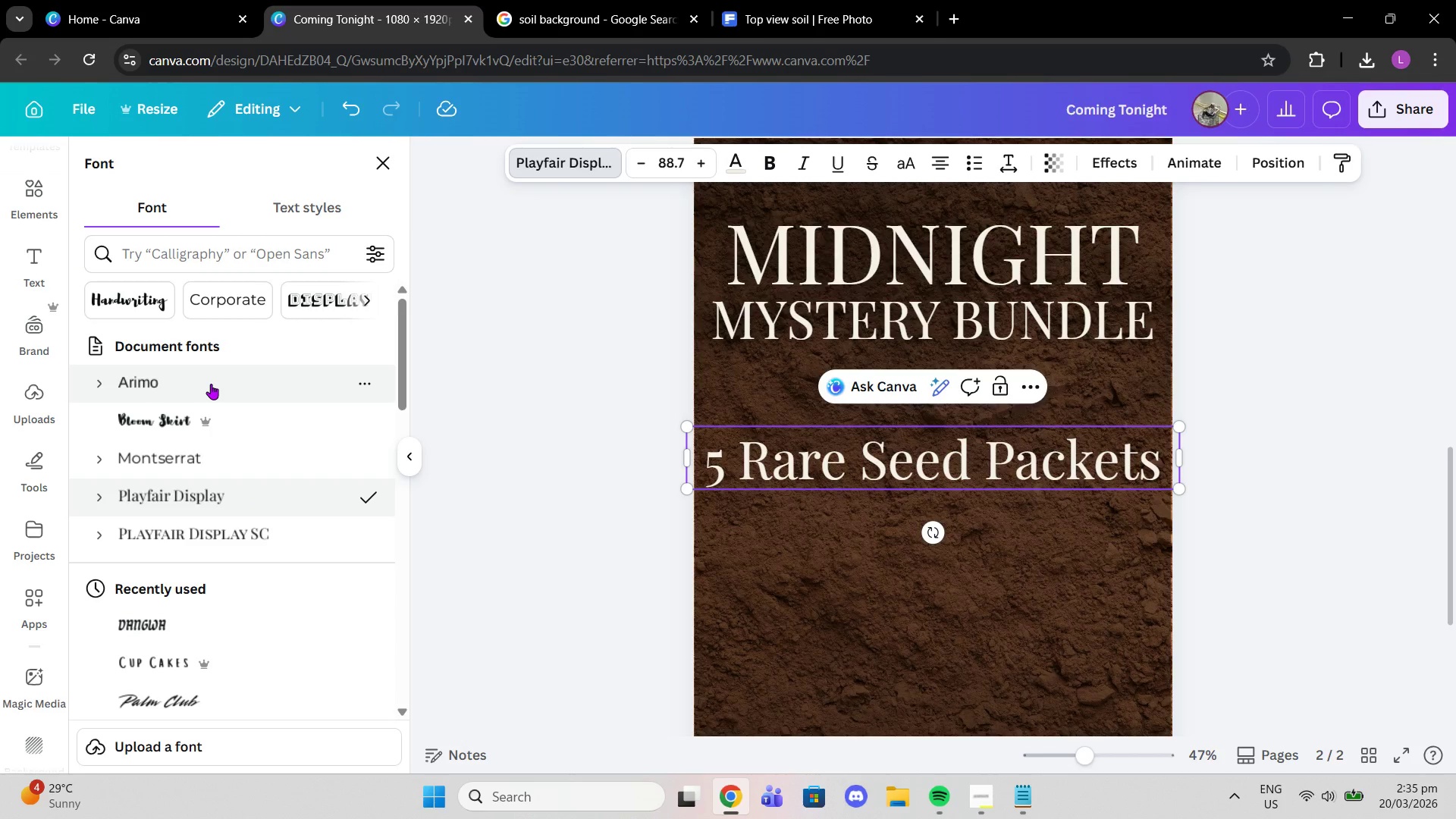 
left_click([211, 384])
 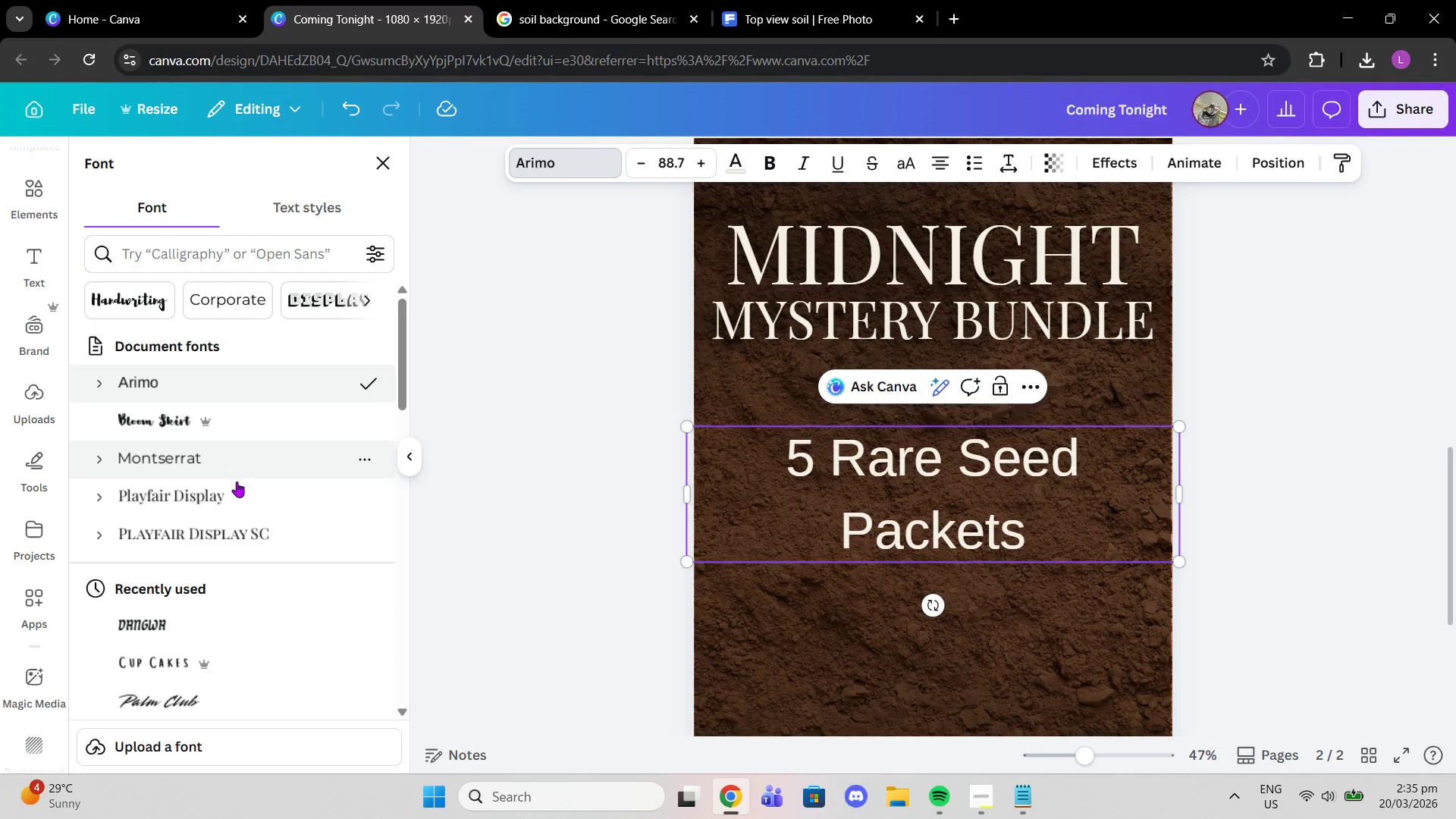 
left_click([237, 486])
 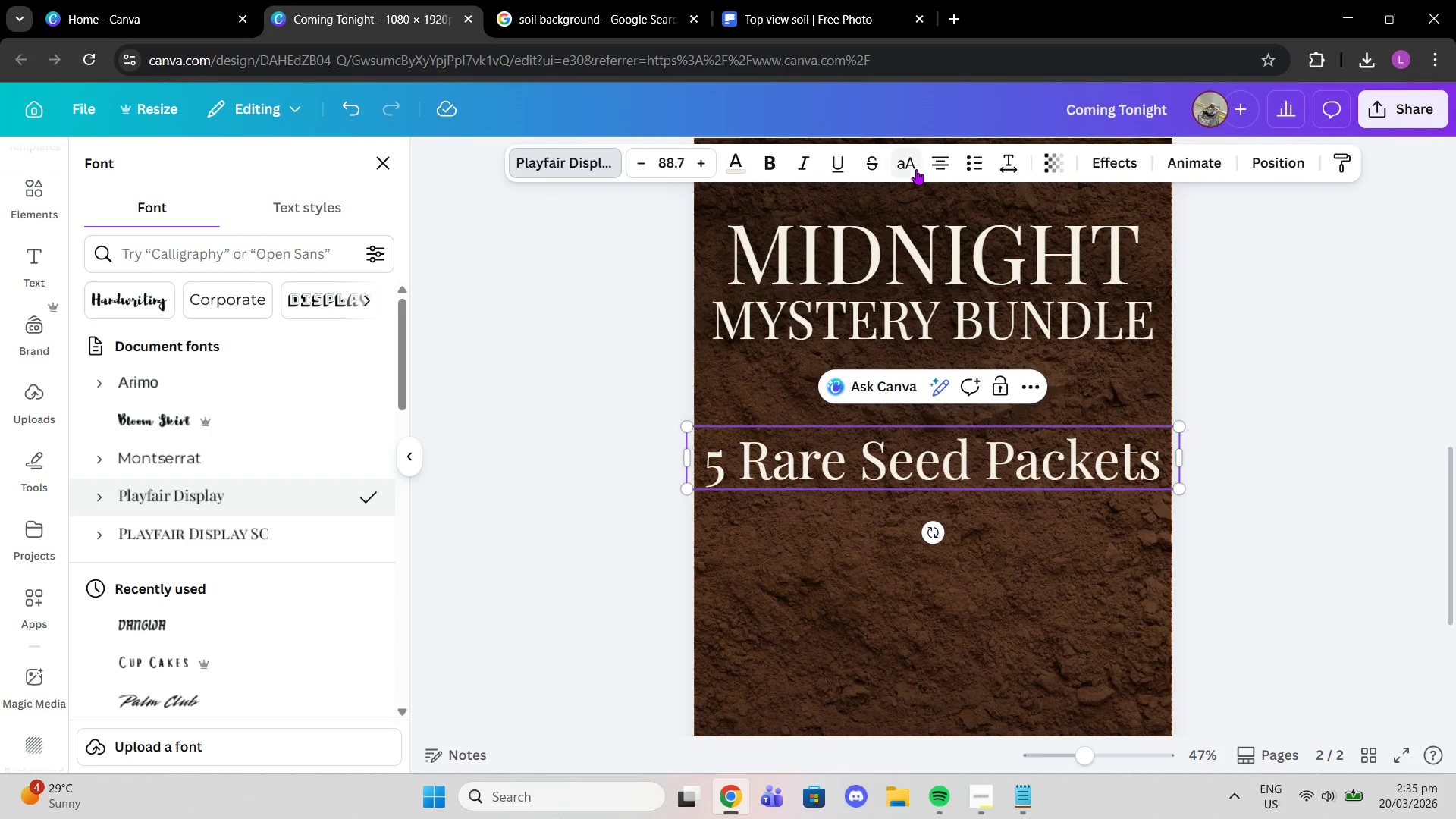 
double_click([912, 169])
 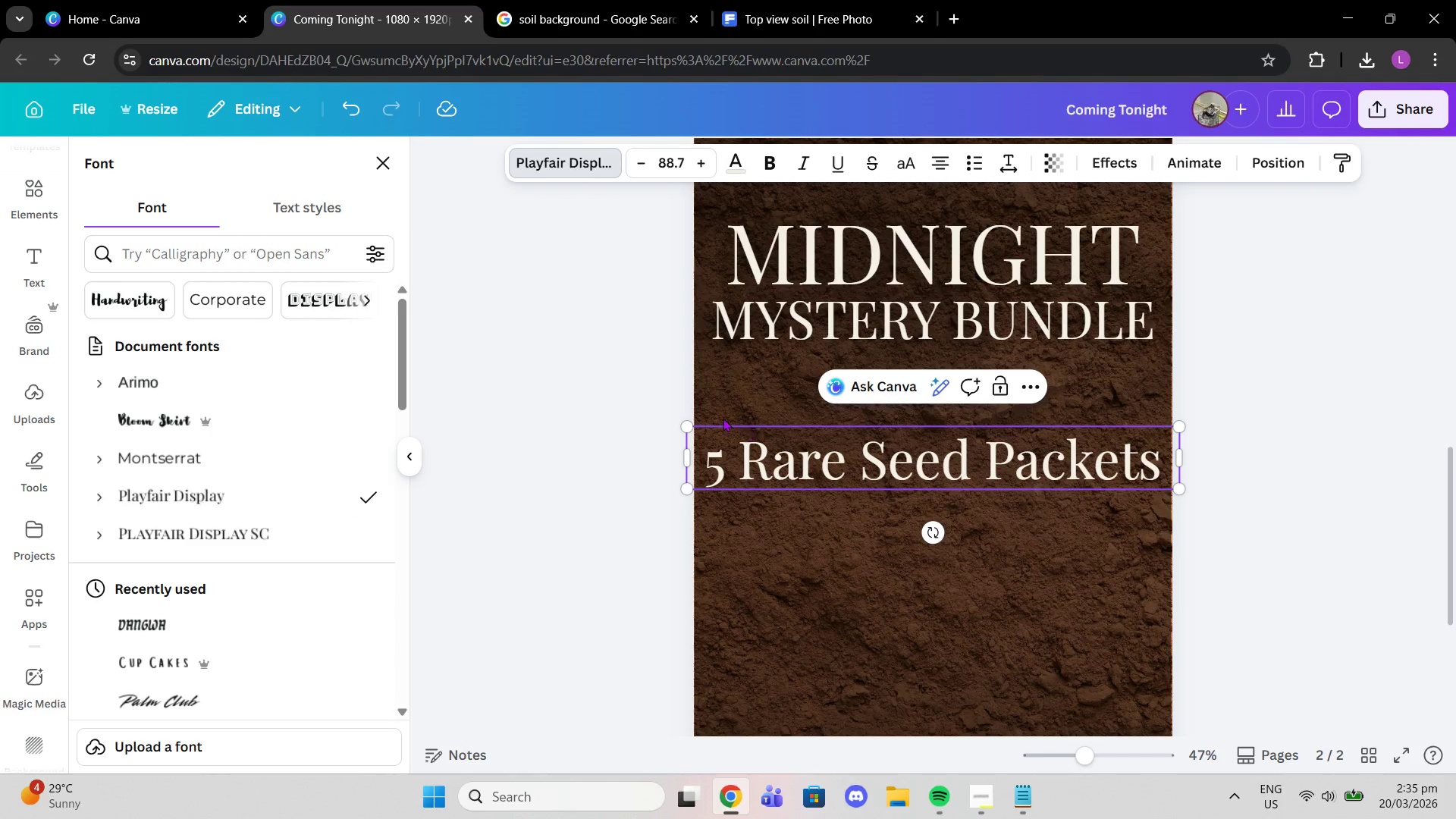 
left_click_drag(start_coordinate=[827, 461], to_coordinate=[836, 458])
 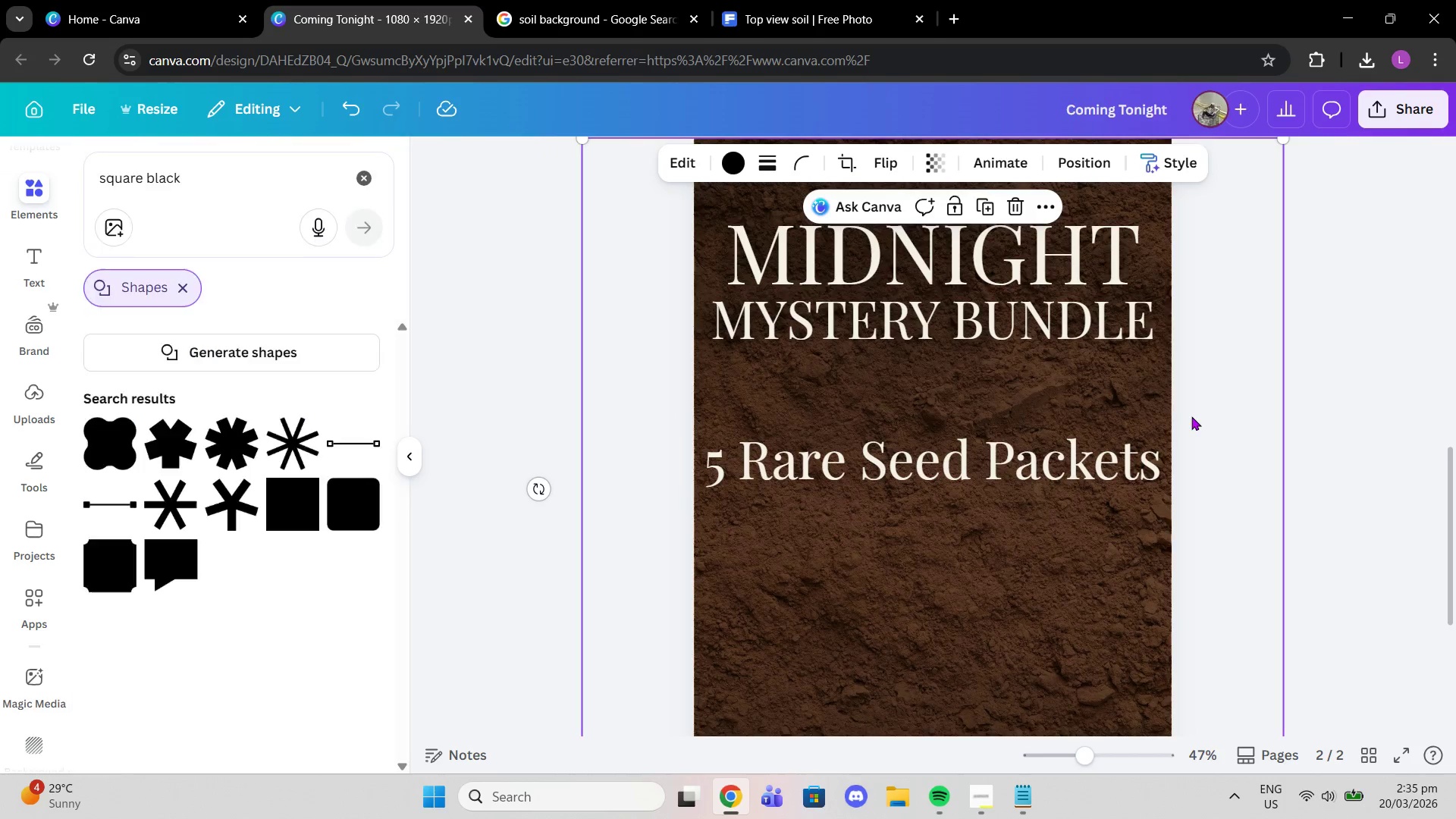 
left_click_drag(start_coordinate=[1117, 472], to_coordinate=[1119, 457])
 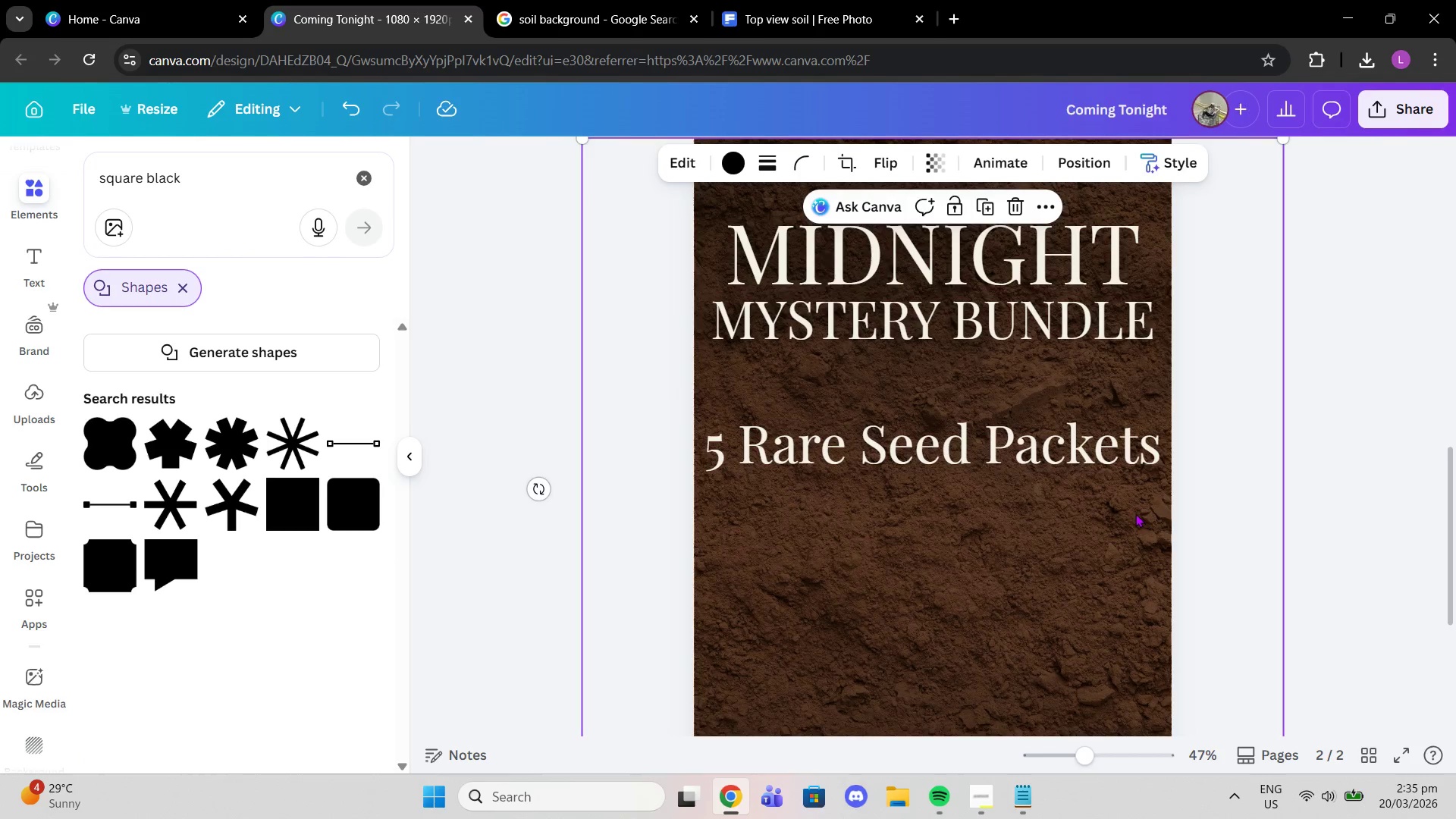 
double_click([1136, 438])
 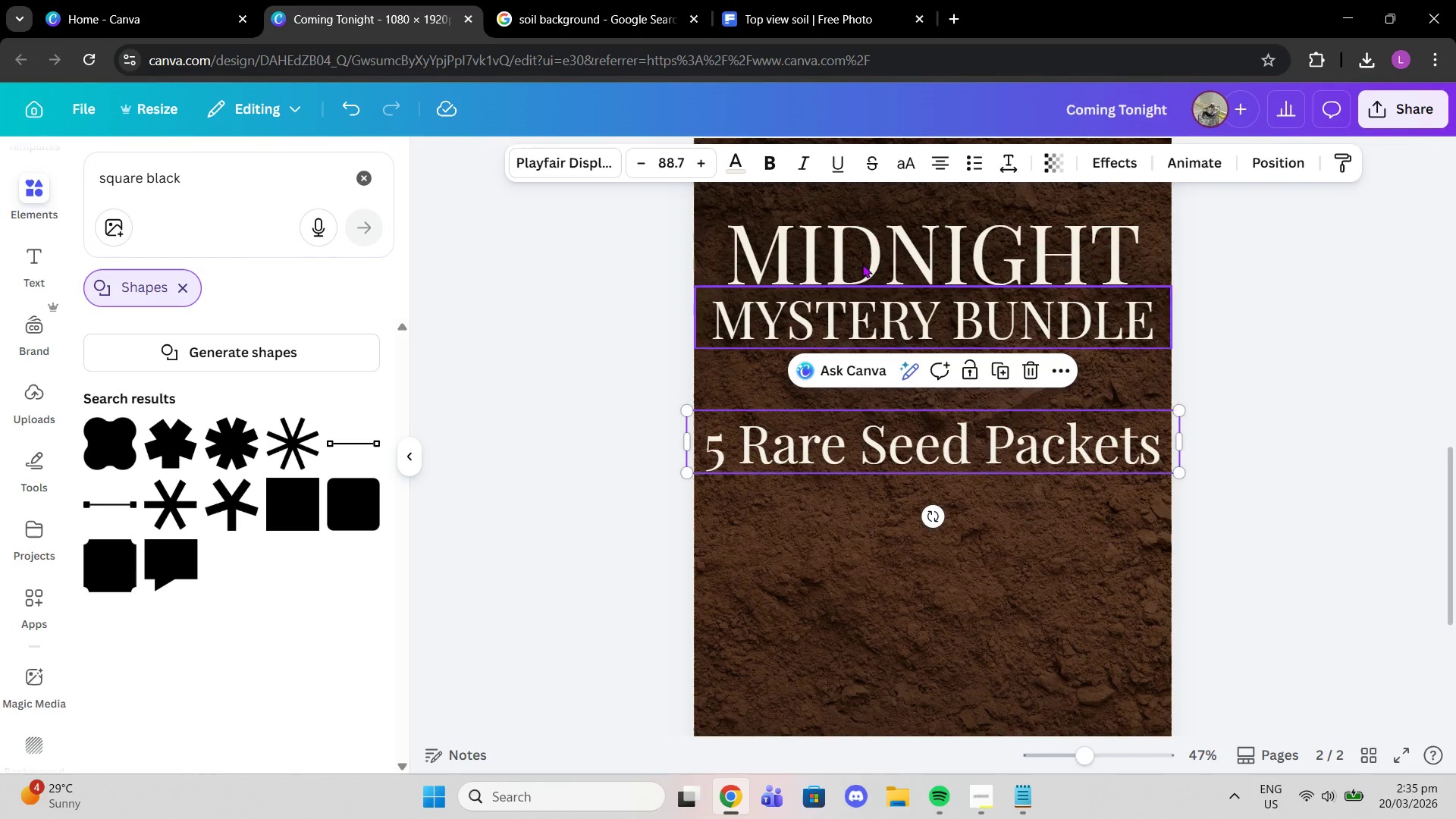 
left_click([661, 152])
 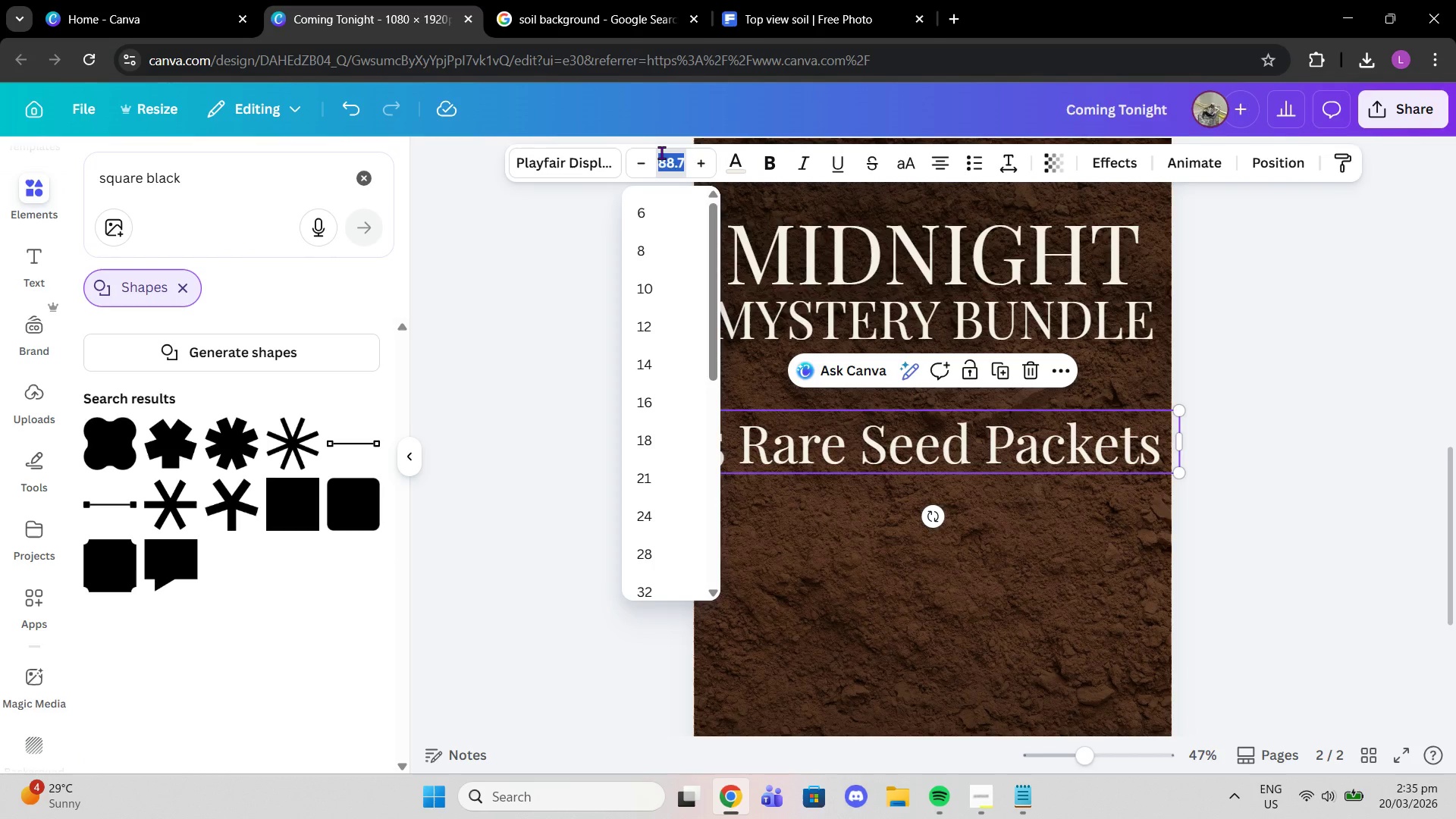 
type(89)
 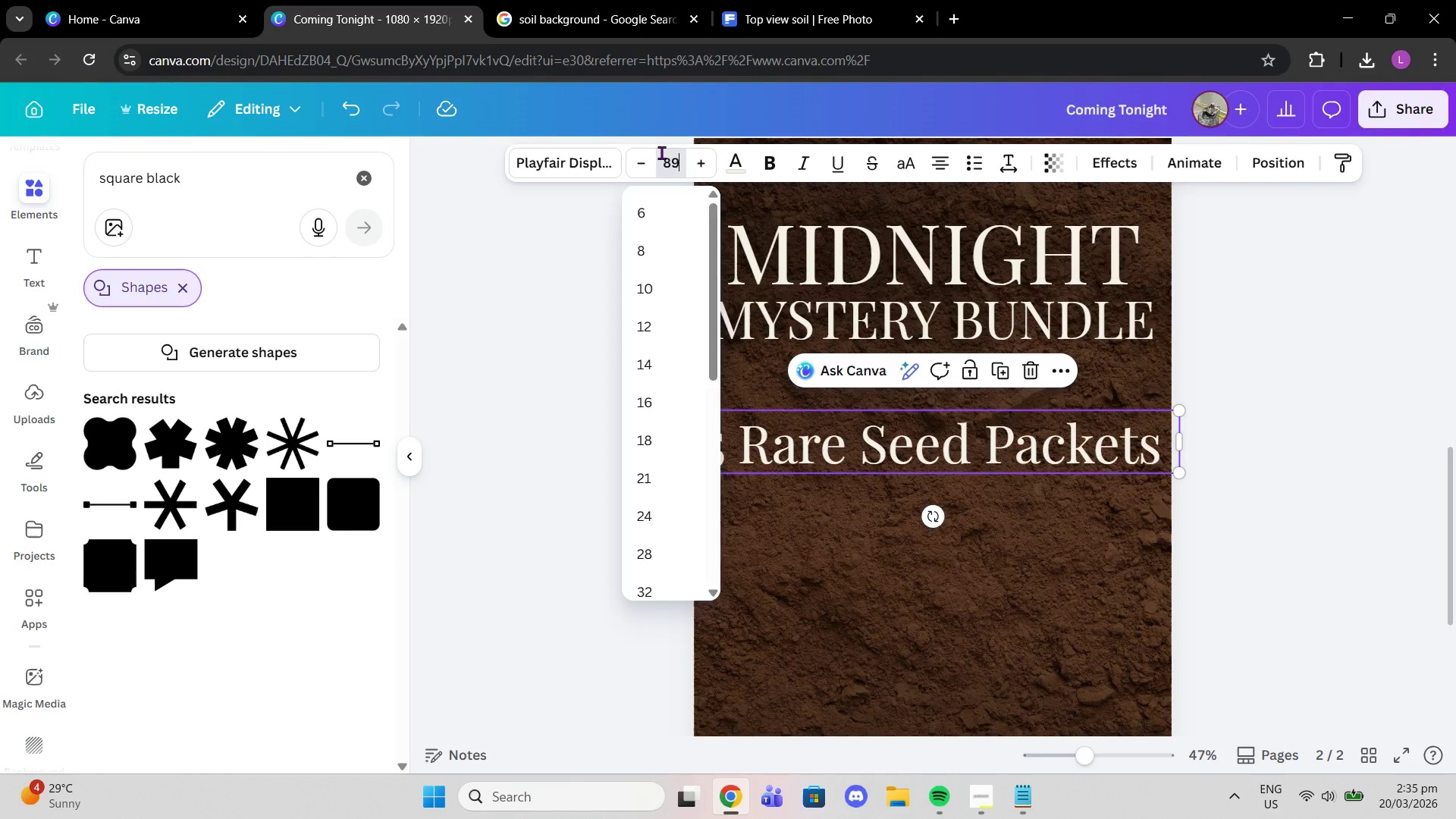 
key(Enter)
 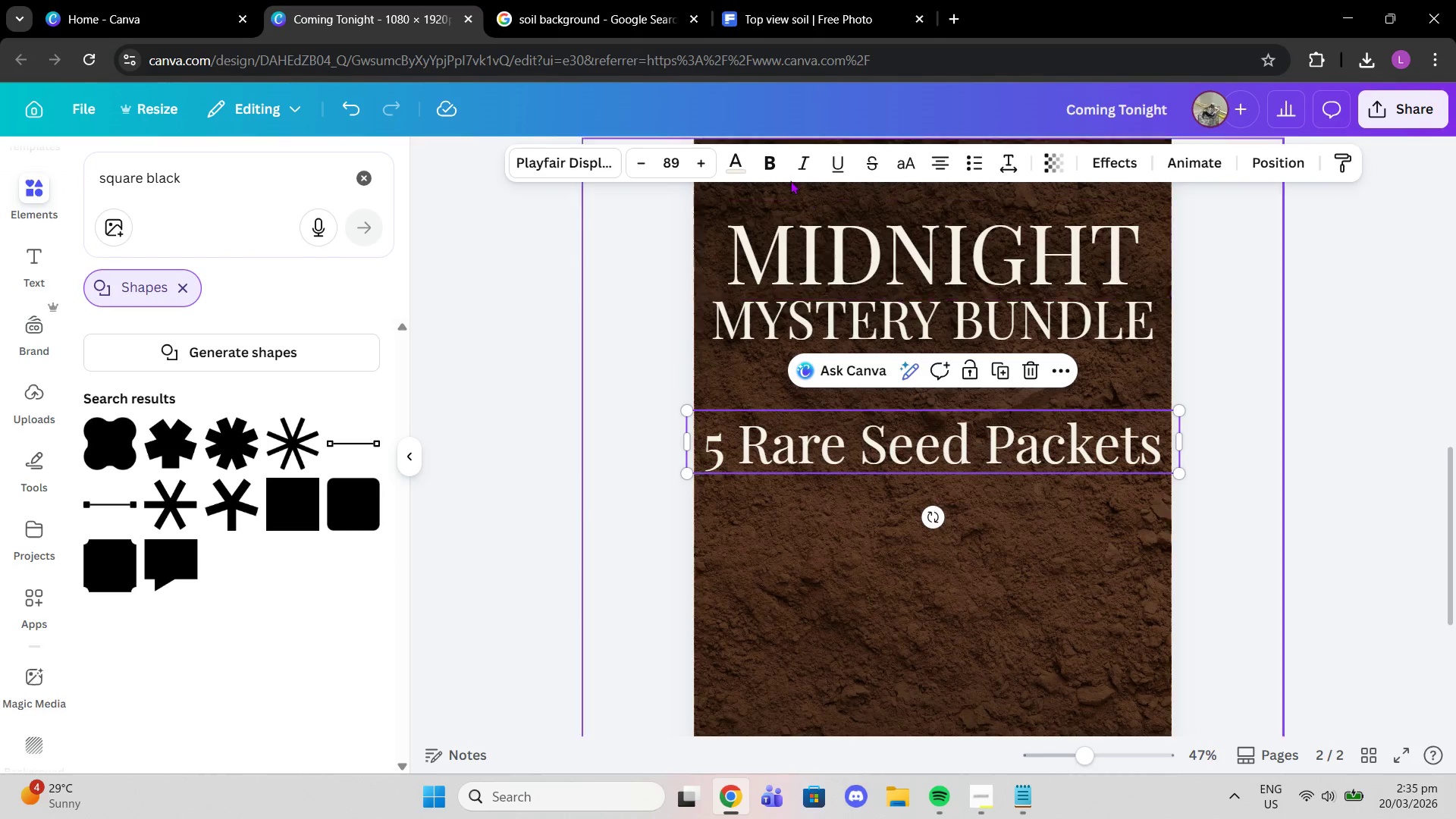 
left_click([698, 155])
 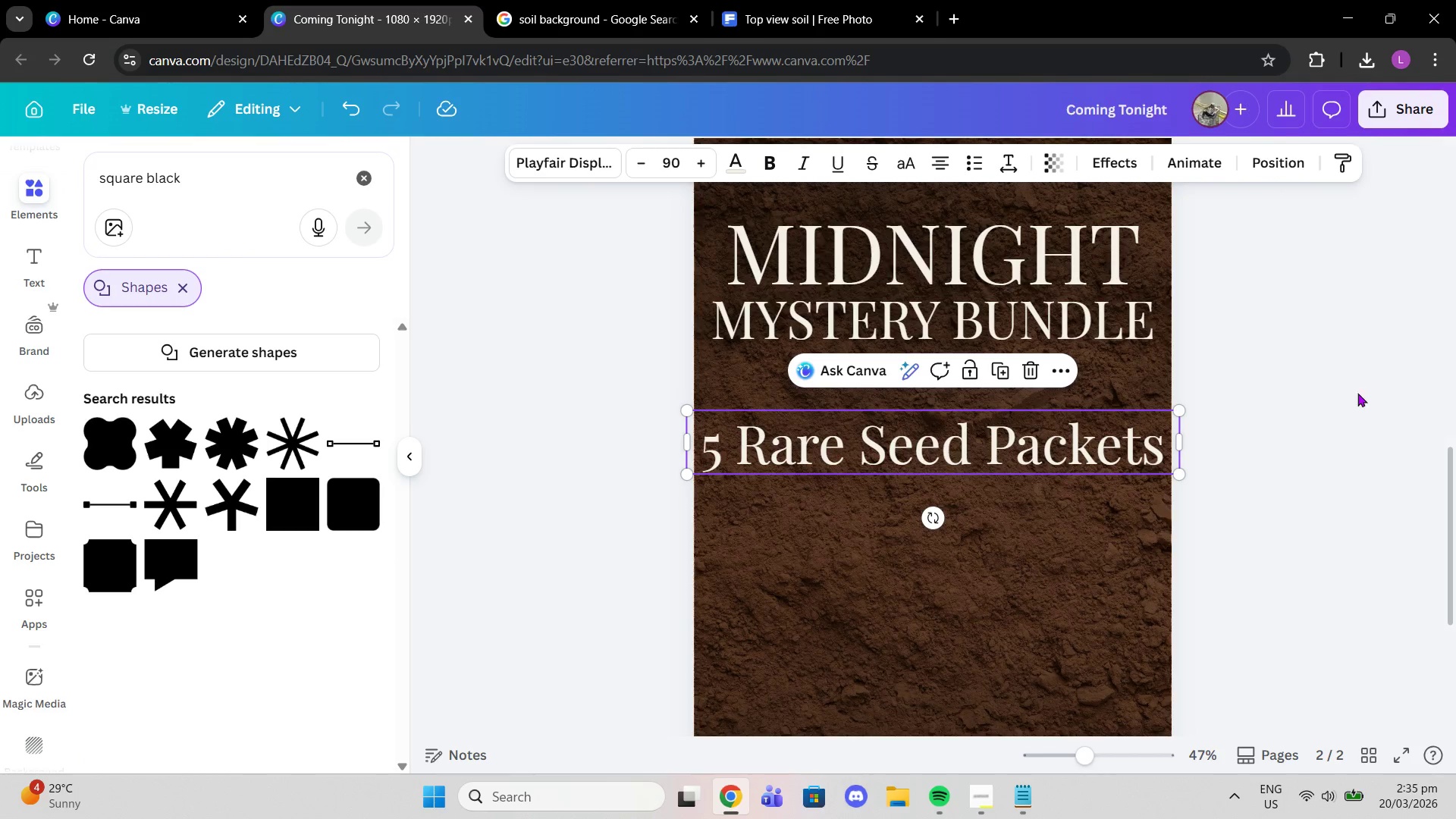 
double_click([1313, 377])
 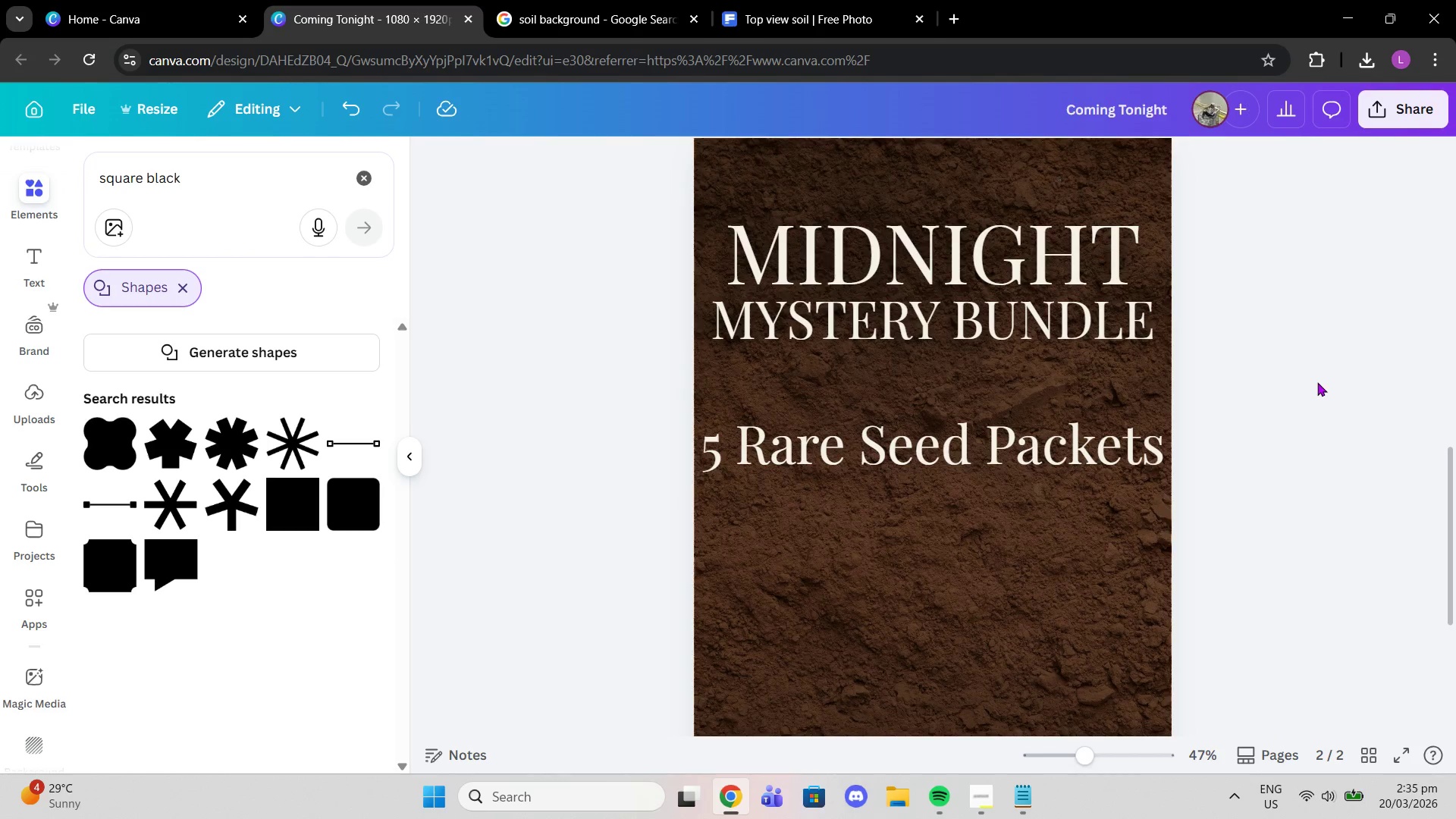 
scroll: coordinate [1323, 395], scroll_direction: down, amount: 2.0
 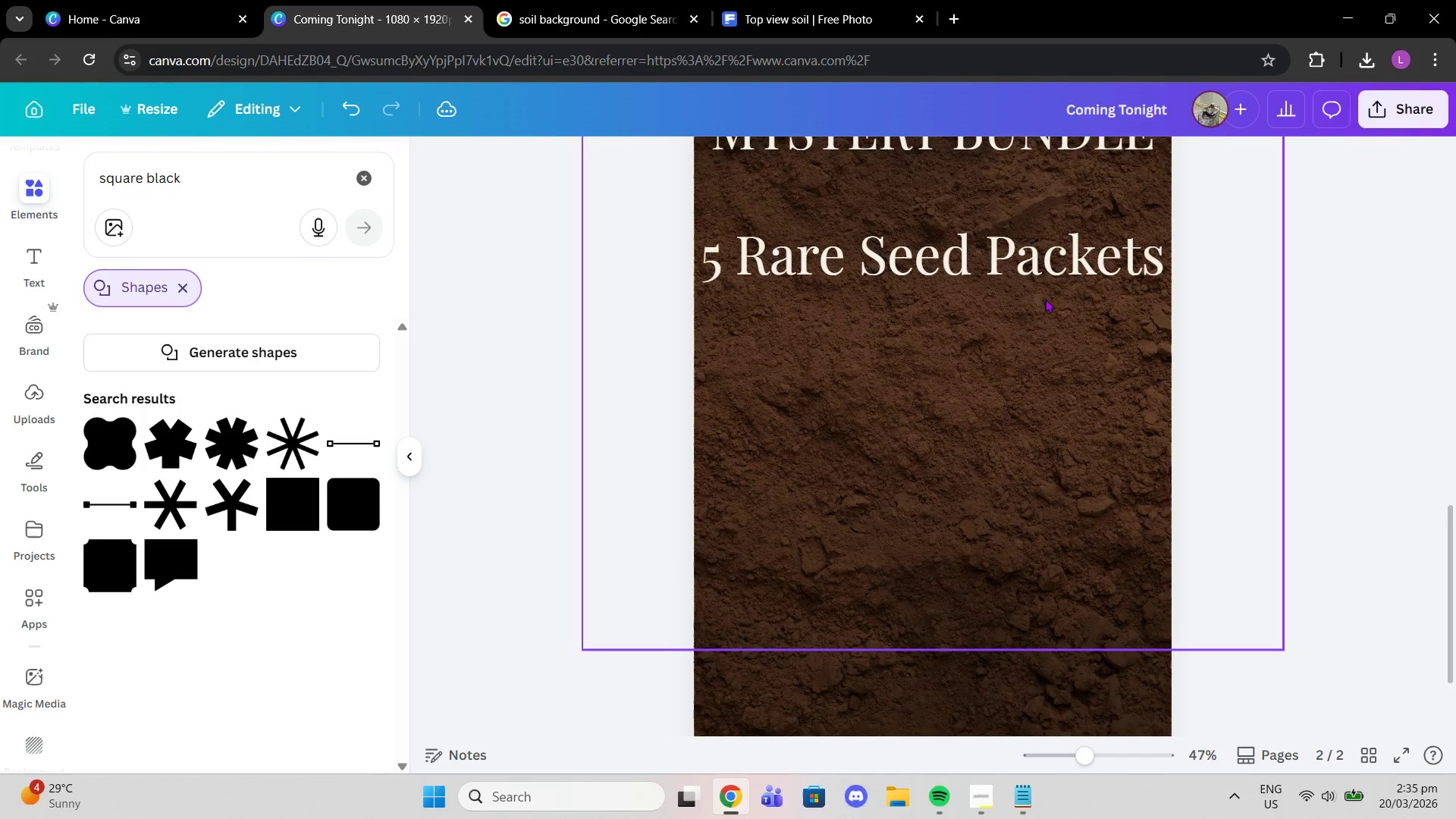 
left_click([1044, 298])
 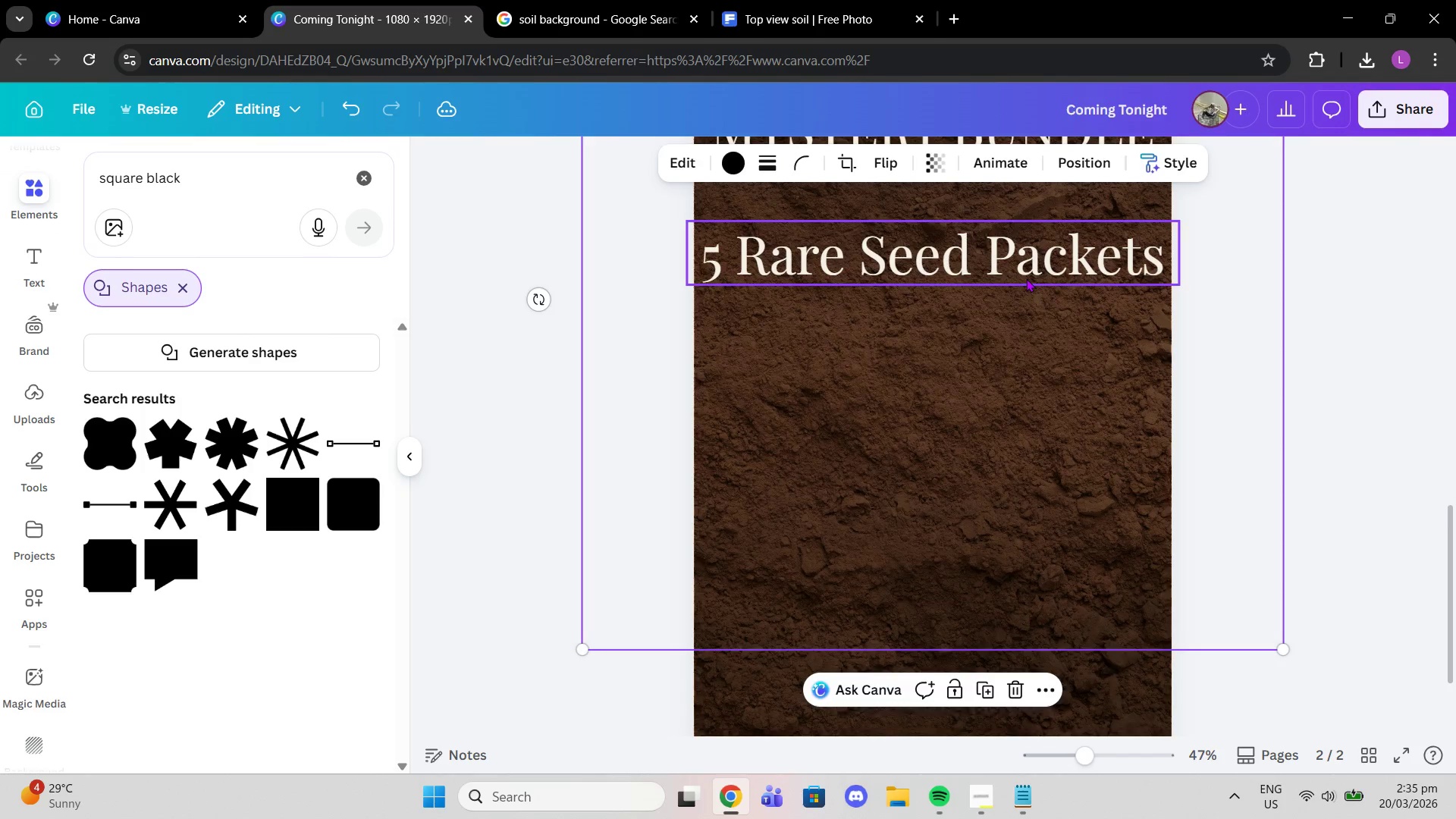 
left_click([1026, 278])
 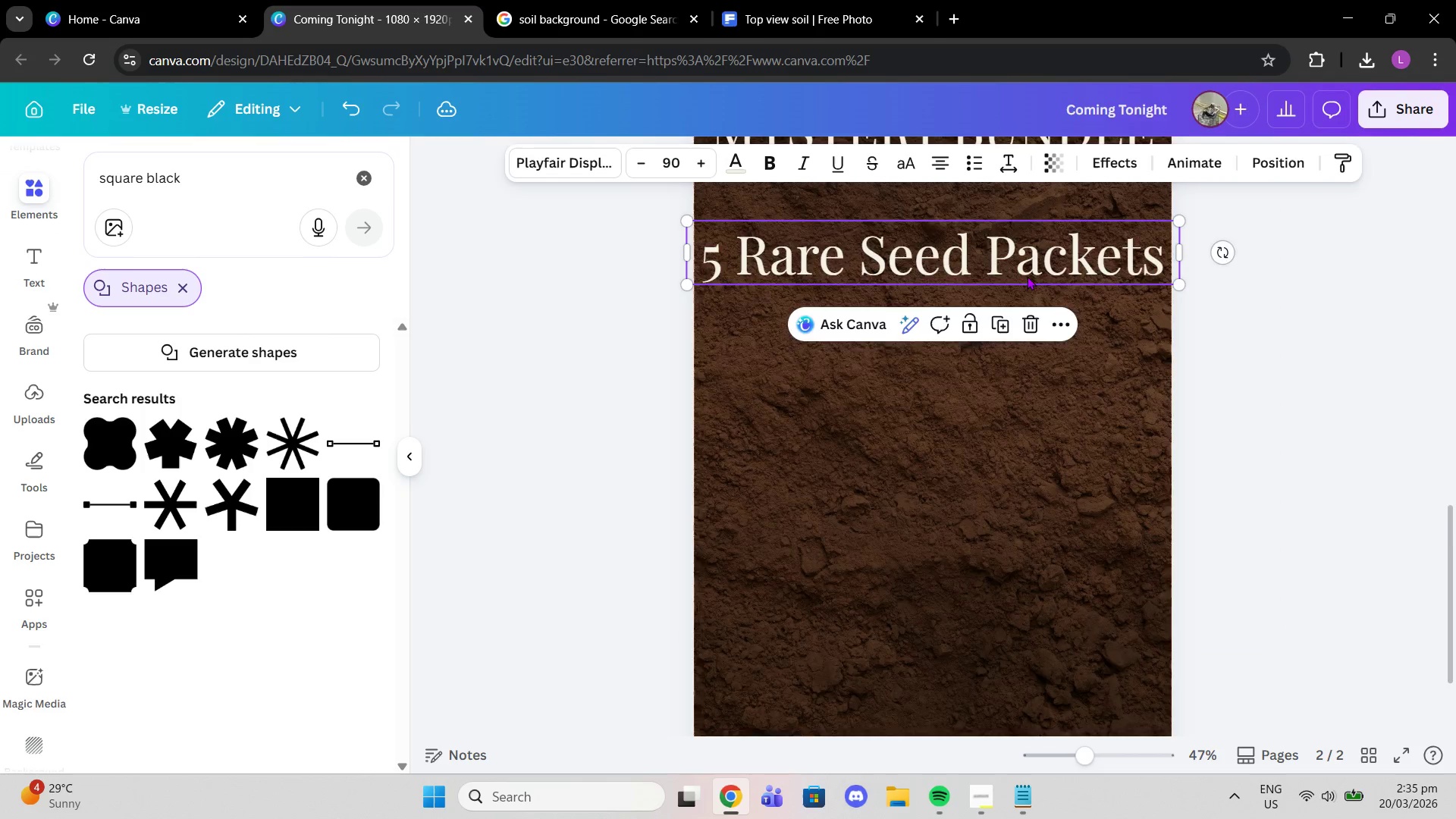 
scroll: coordinate [1027, 276], scroll_direction: up, amount: 2.0
 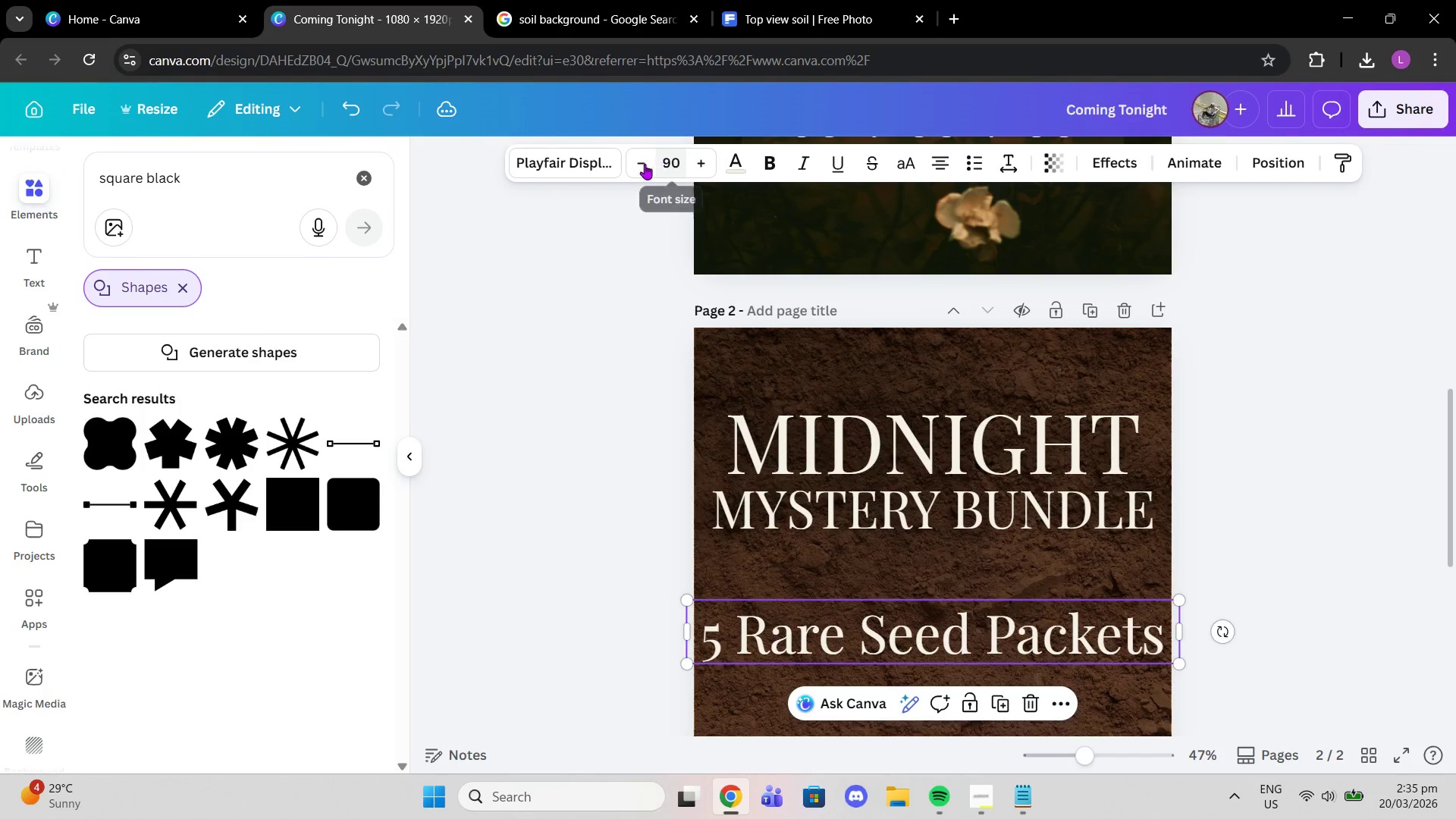 
double_click([642, 162])
 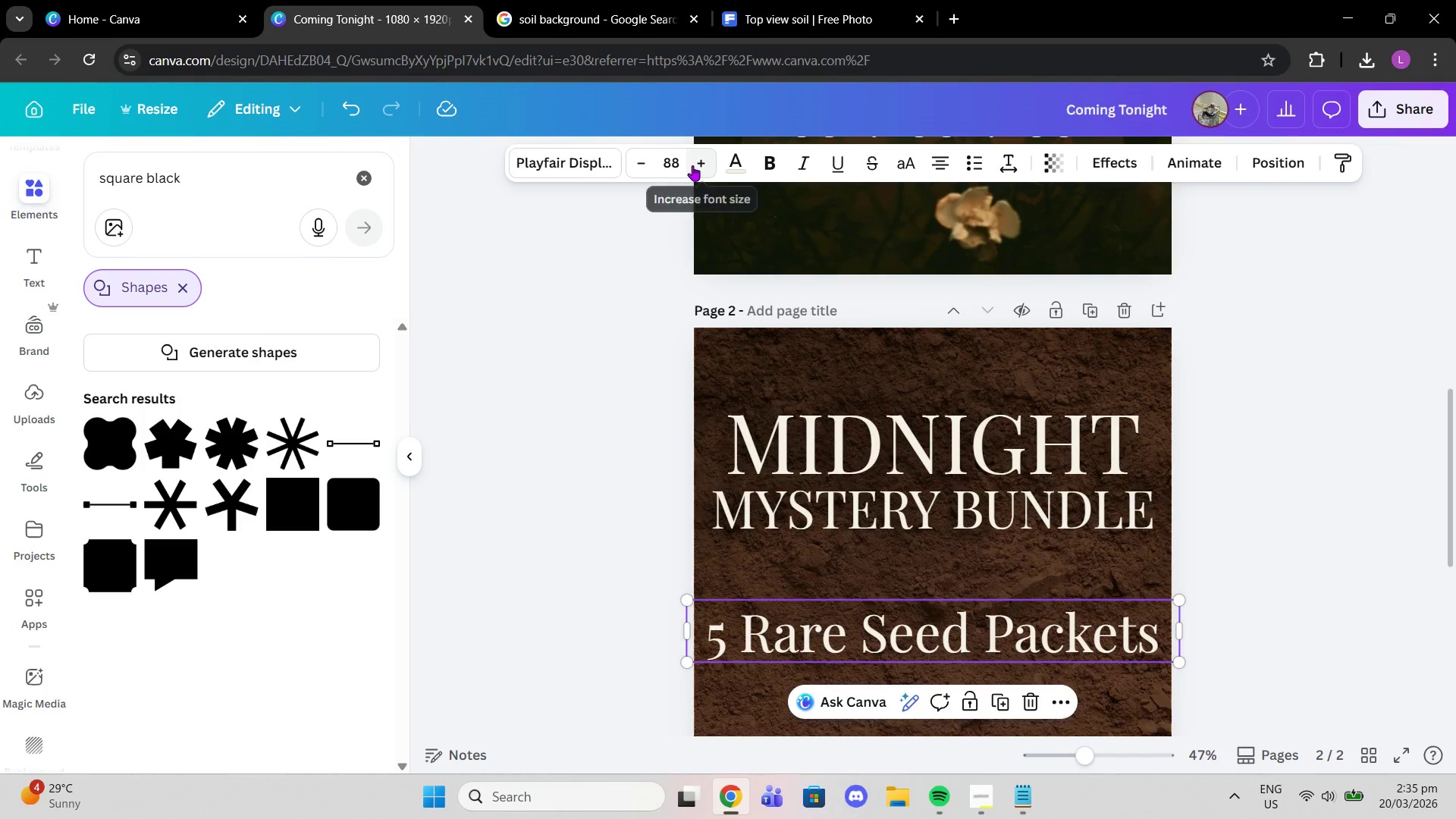 
left_click([692, 165])
 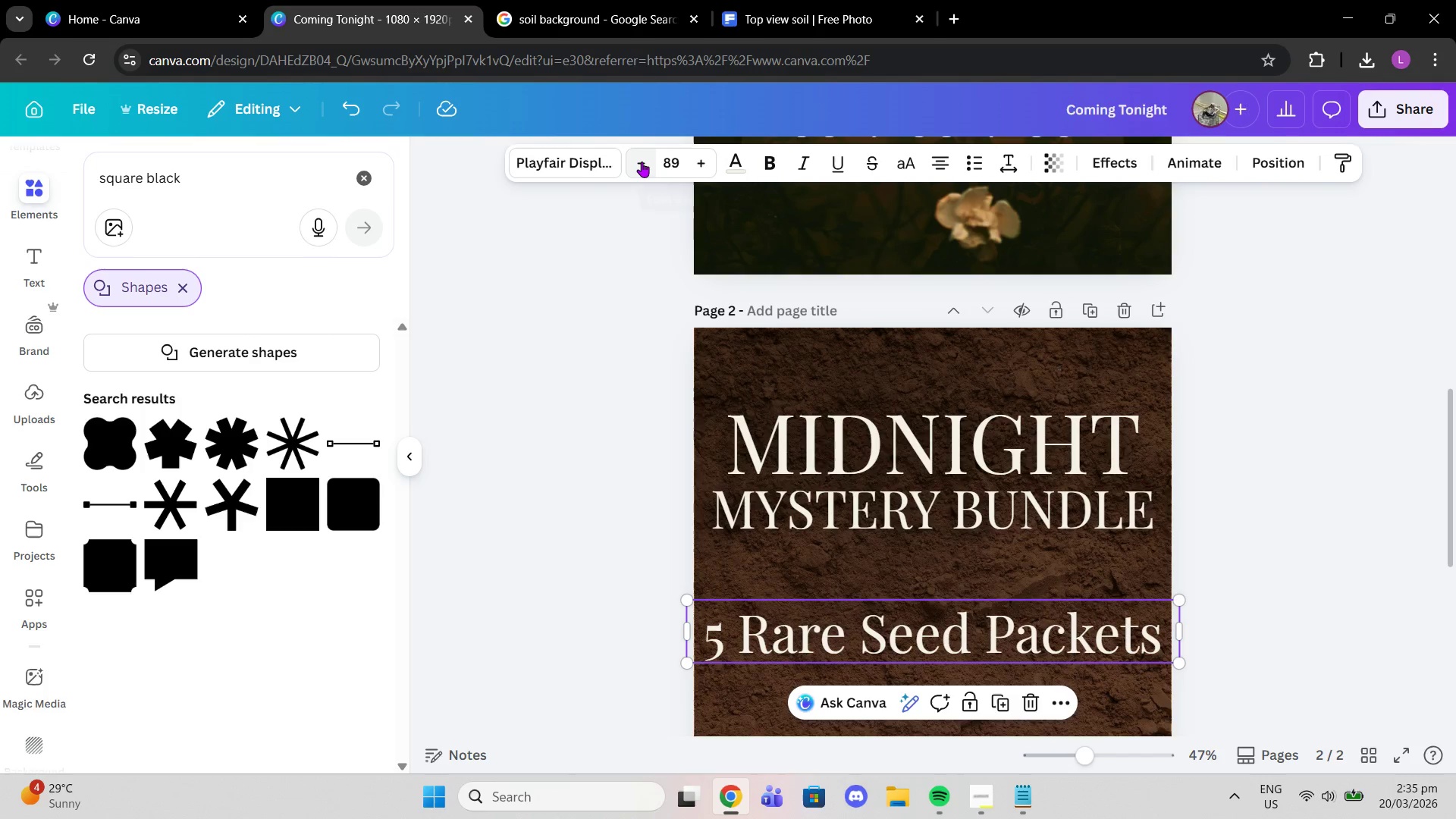 
left_click([639, 162])
 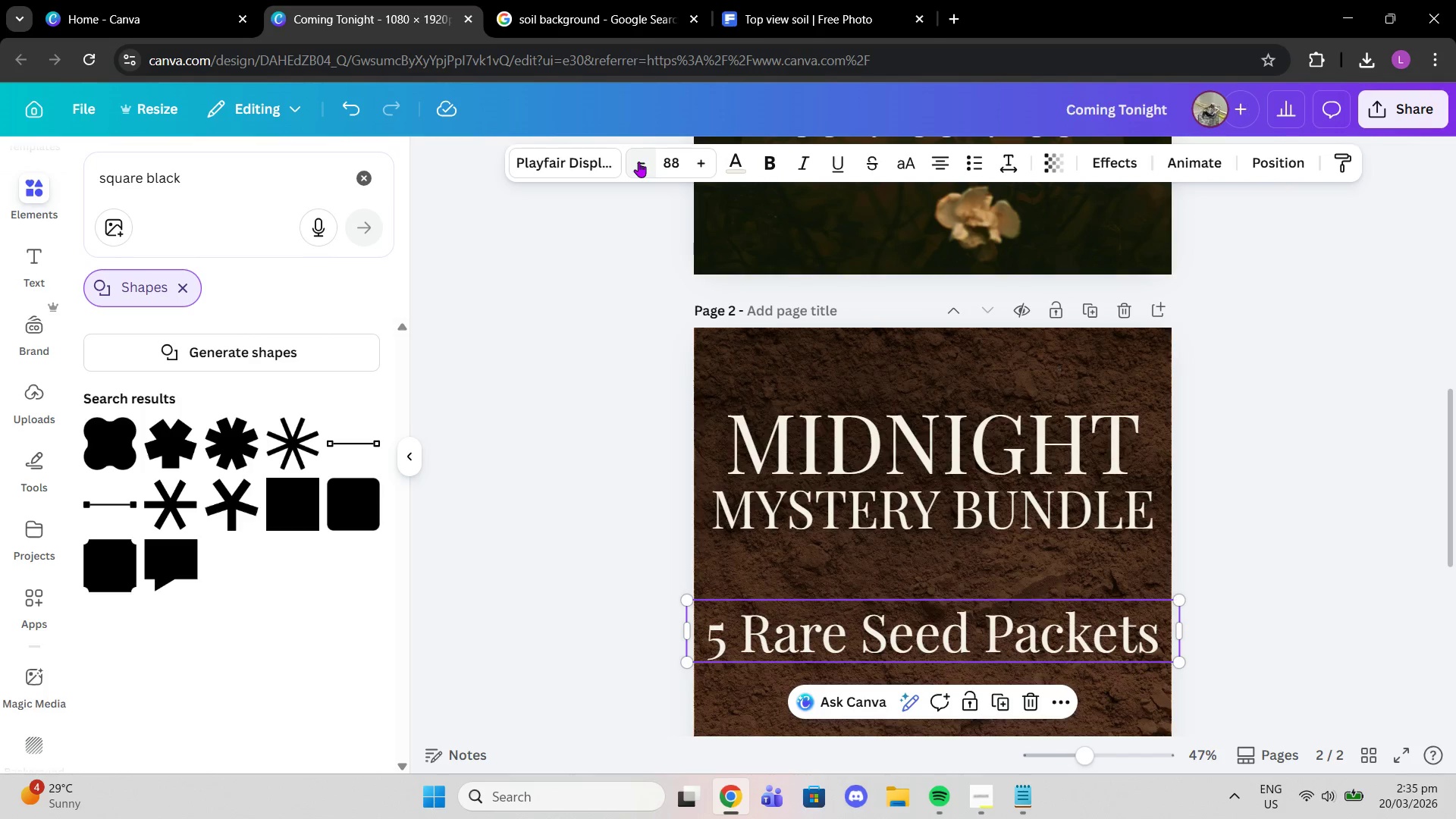 
left_click([639, 162])
 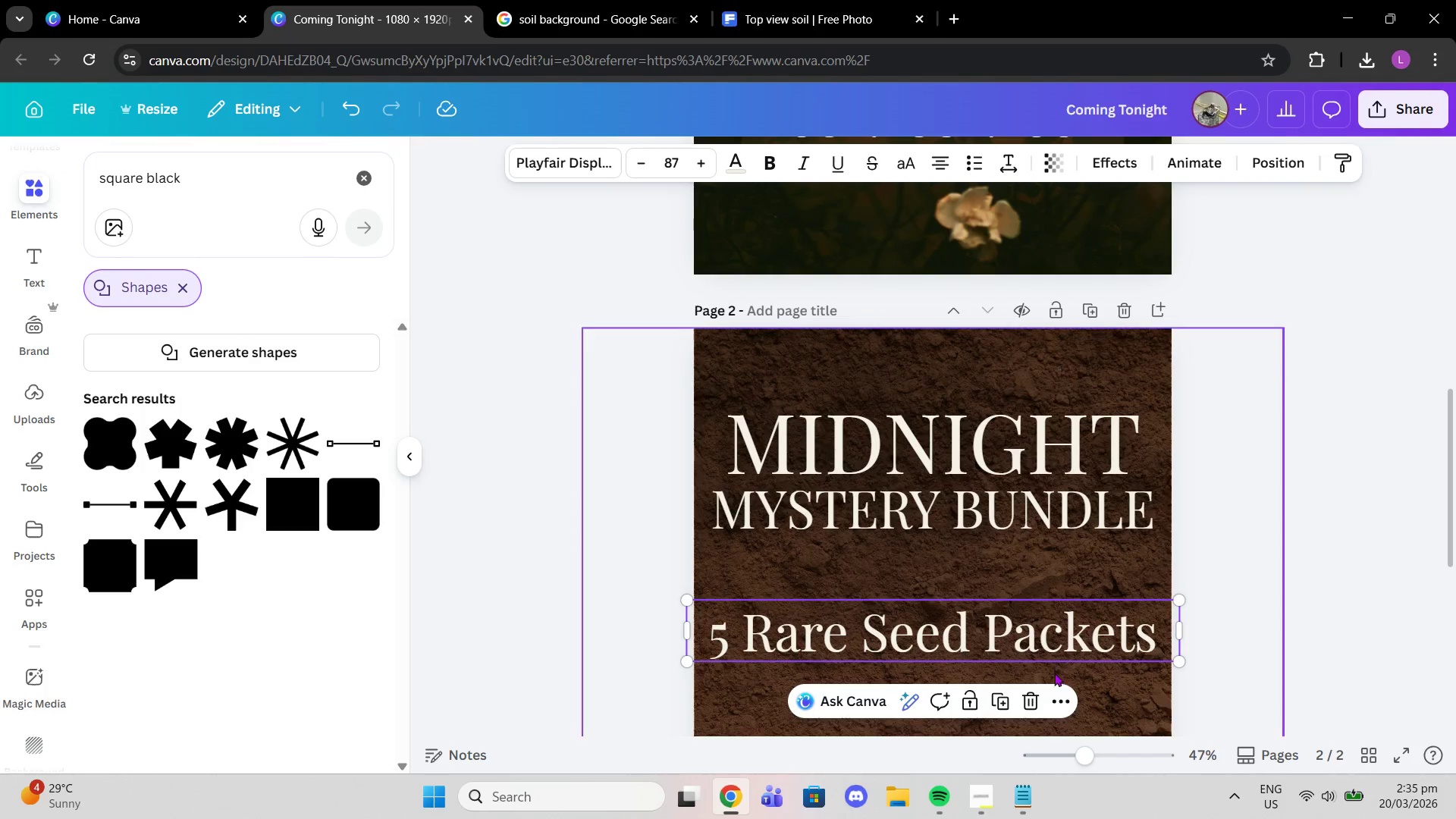 
left_click([1002, 695])
 